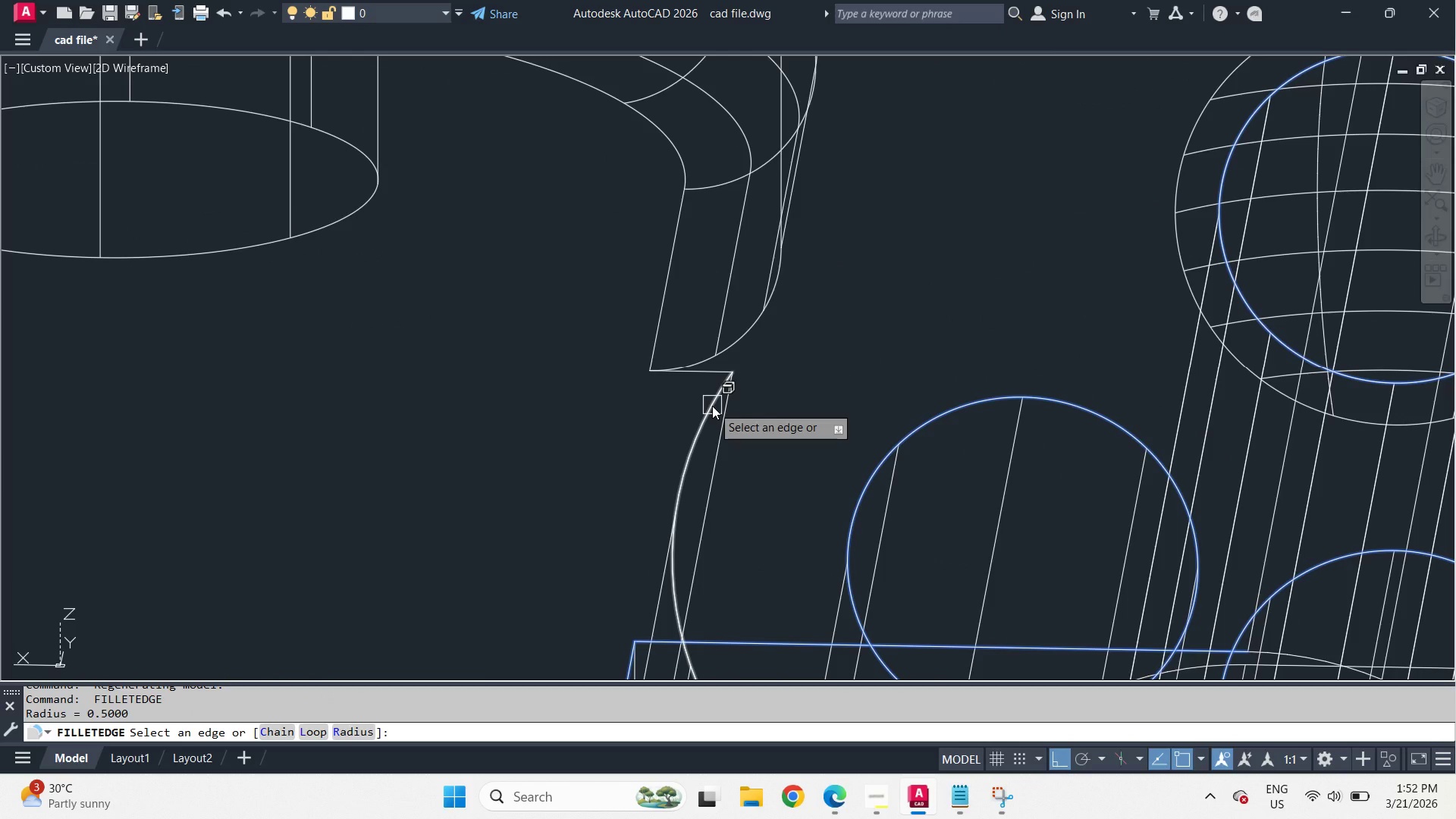 
scroll: coordinate [684, 445], scroll_direction: up, amount: 3.0
 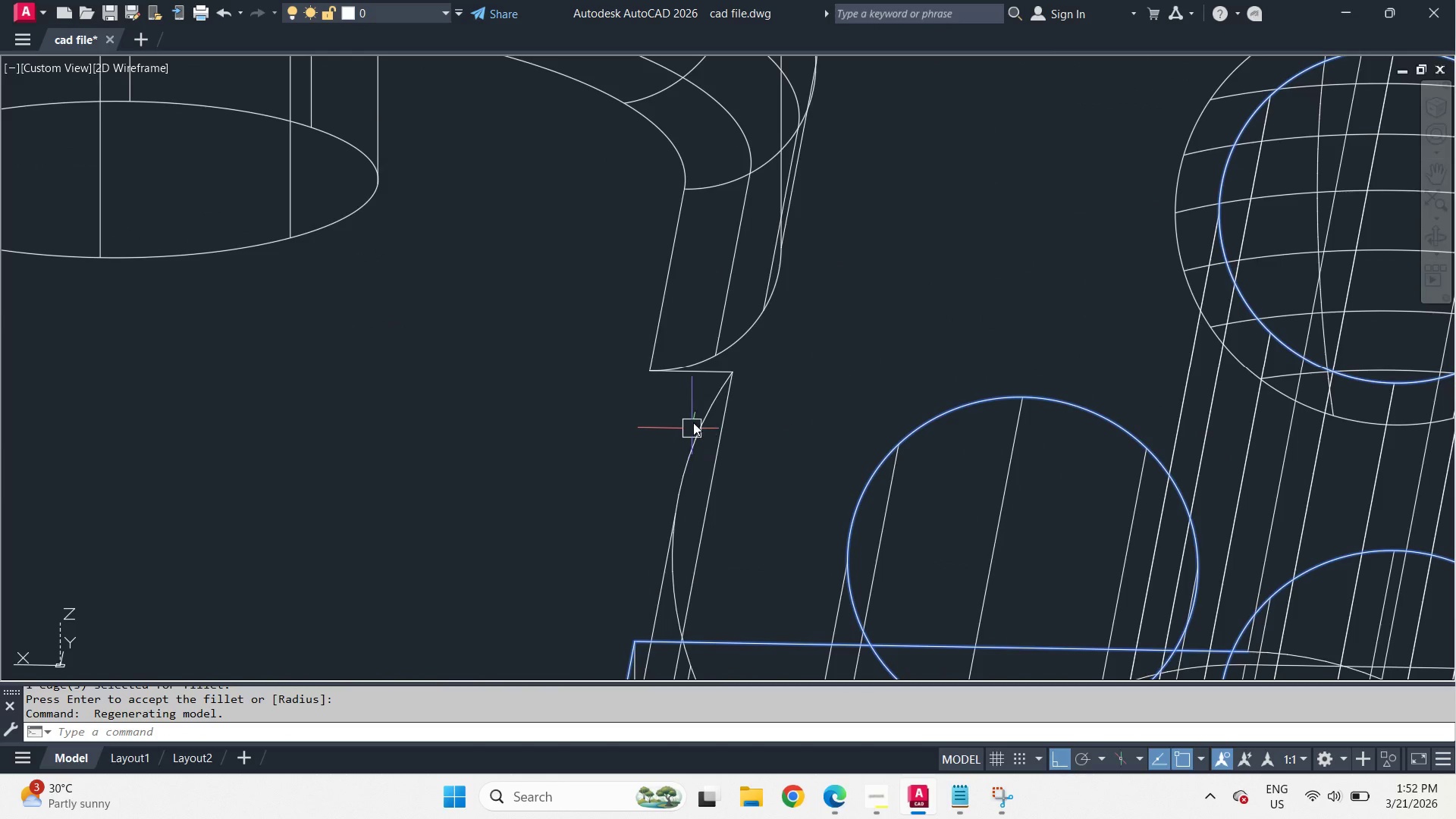 
left_click([712, 406])
 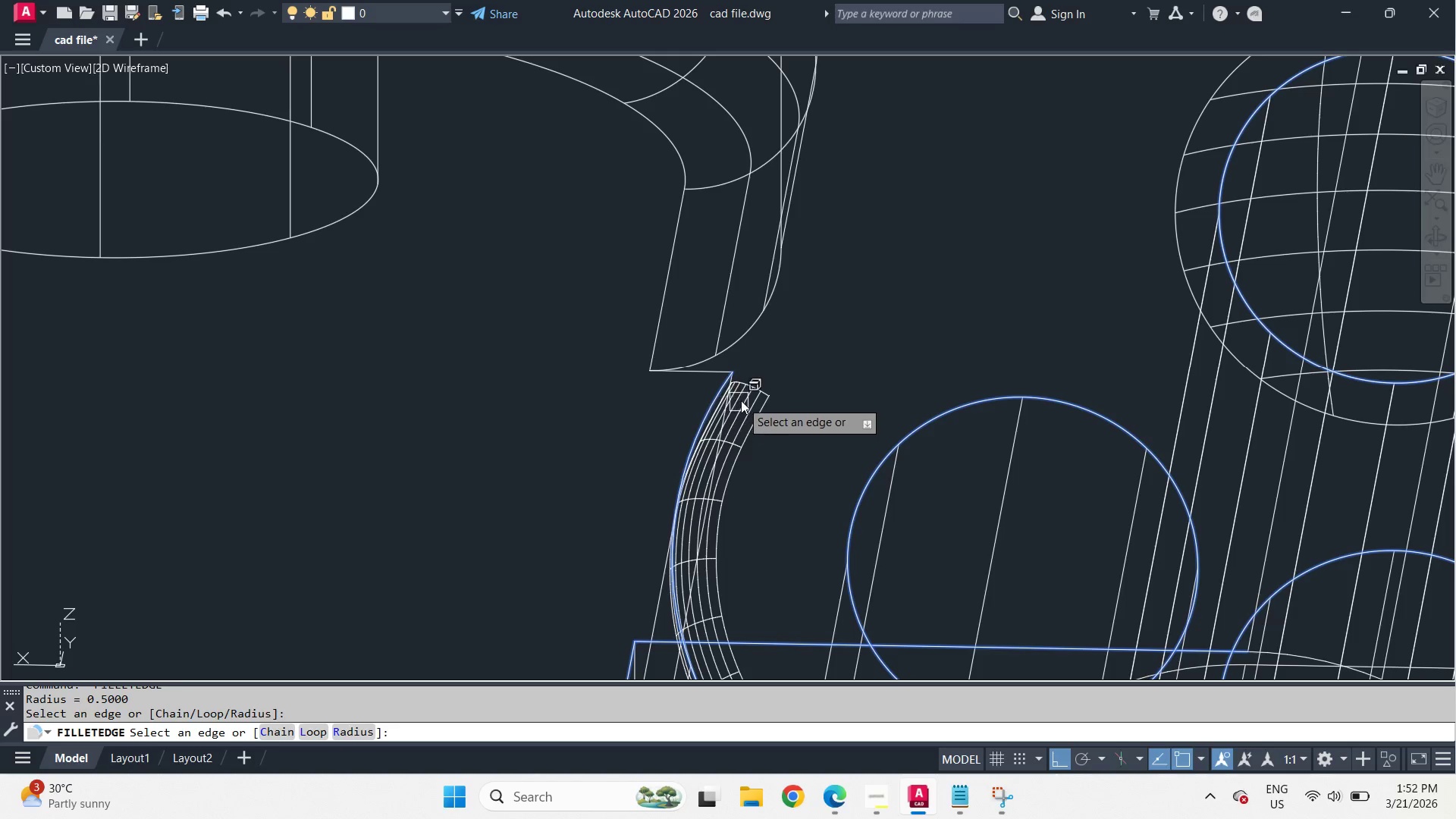 
key(Space)
 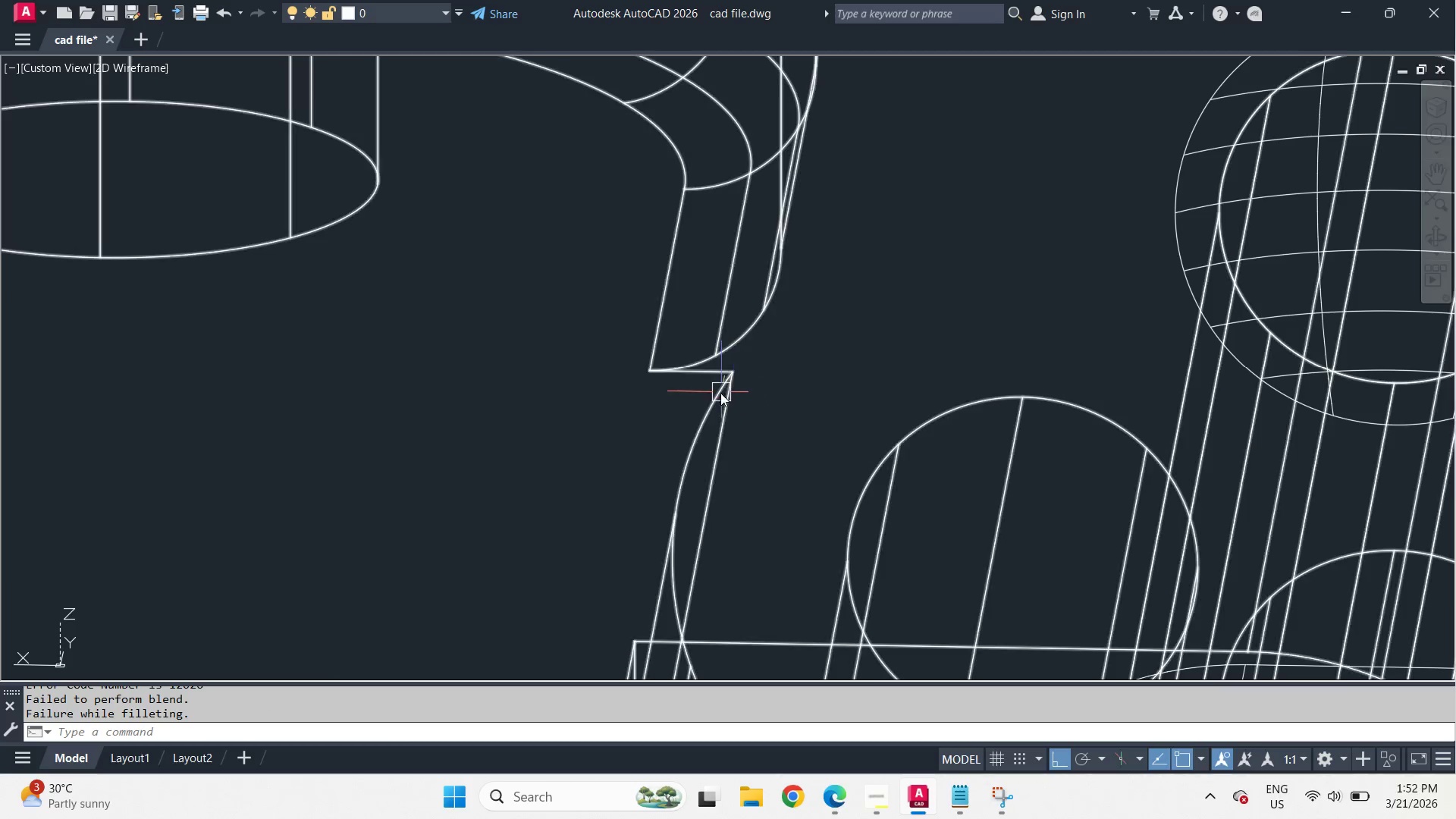 
key(Space)
 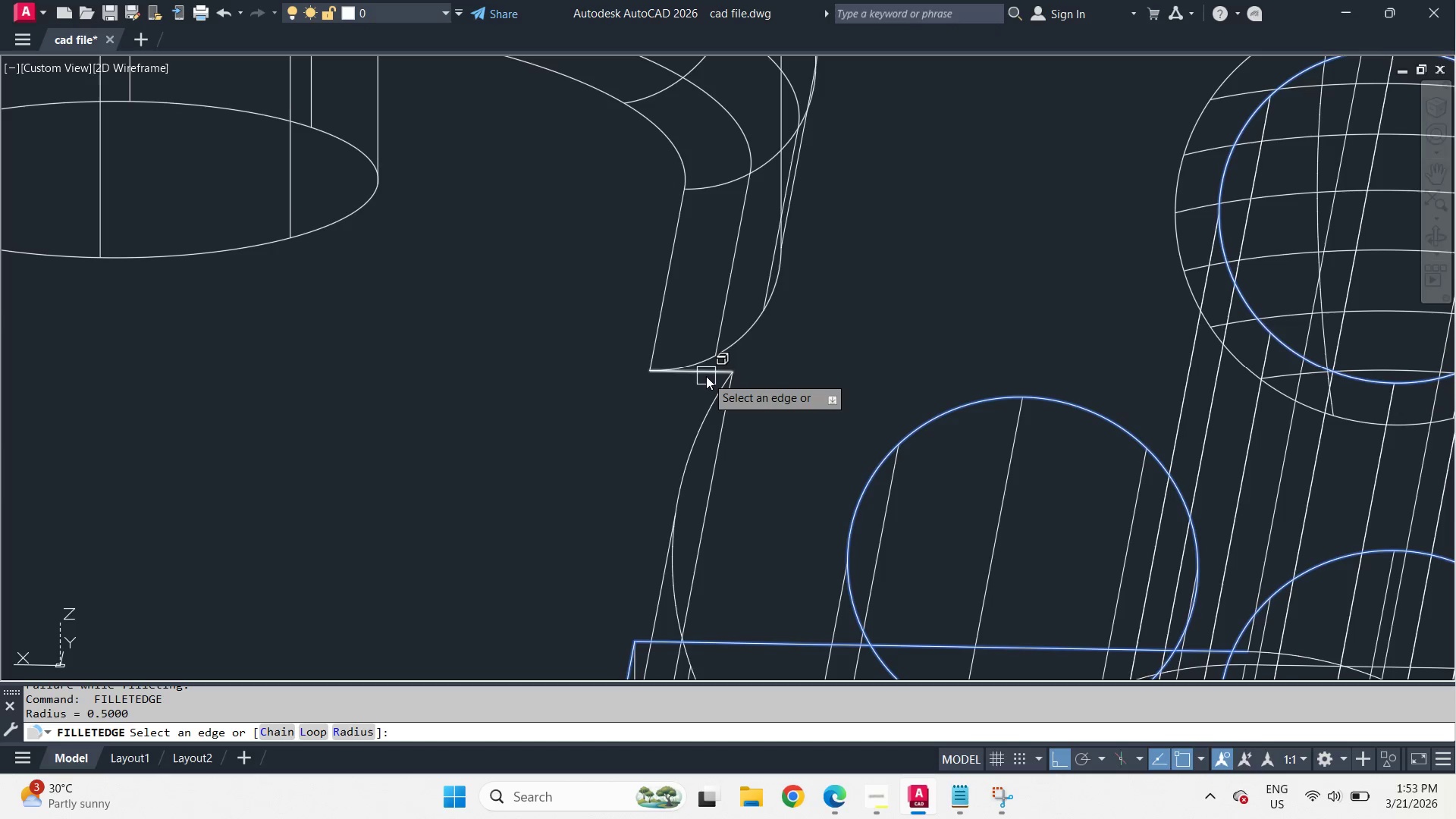 
left_click([706, 376])
 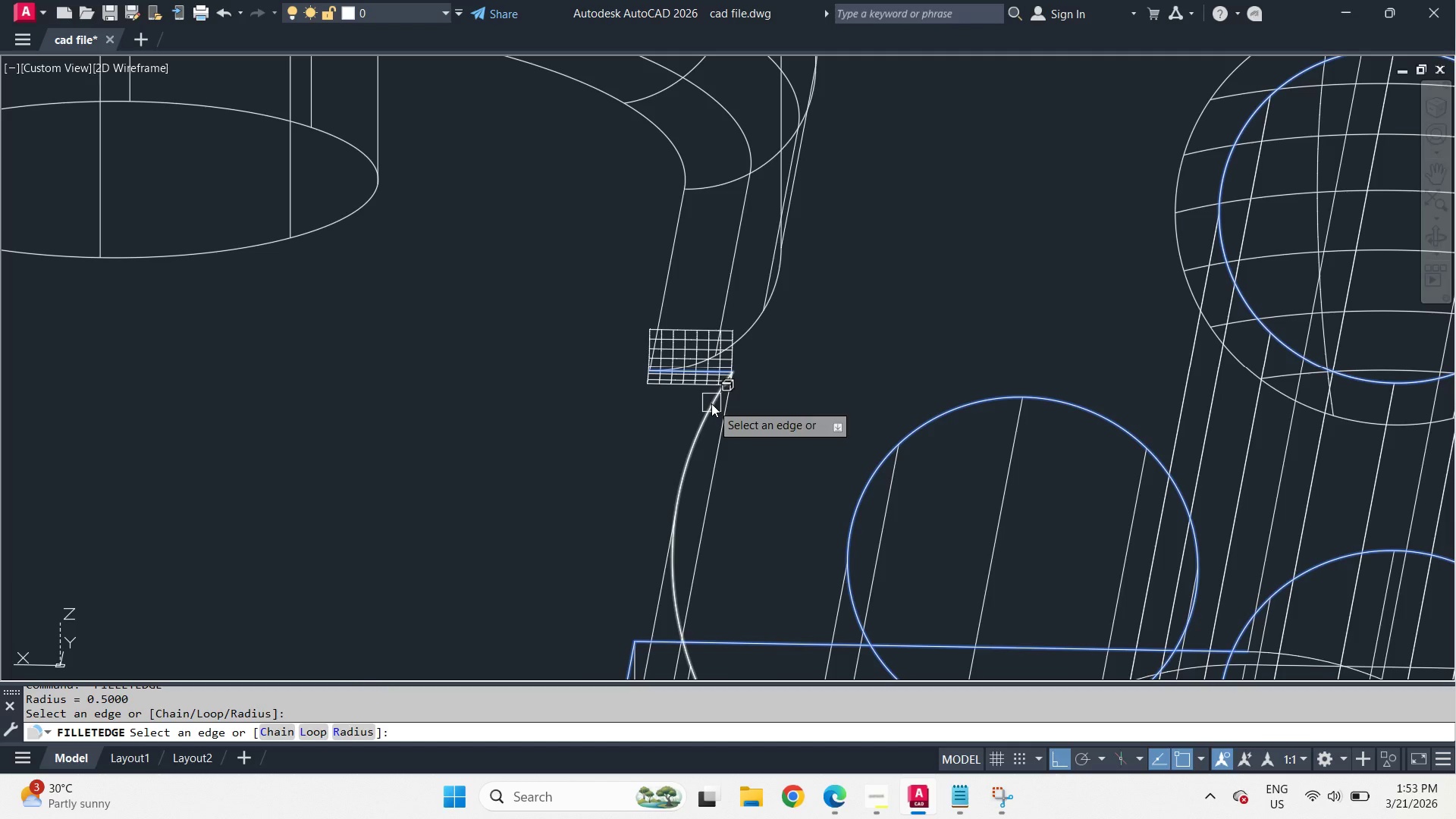 
left_click([711, 403])
 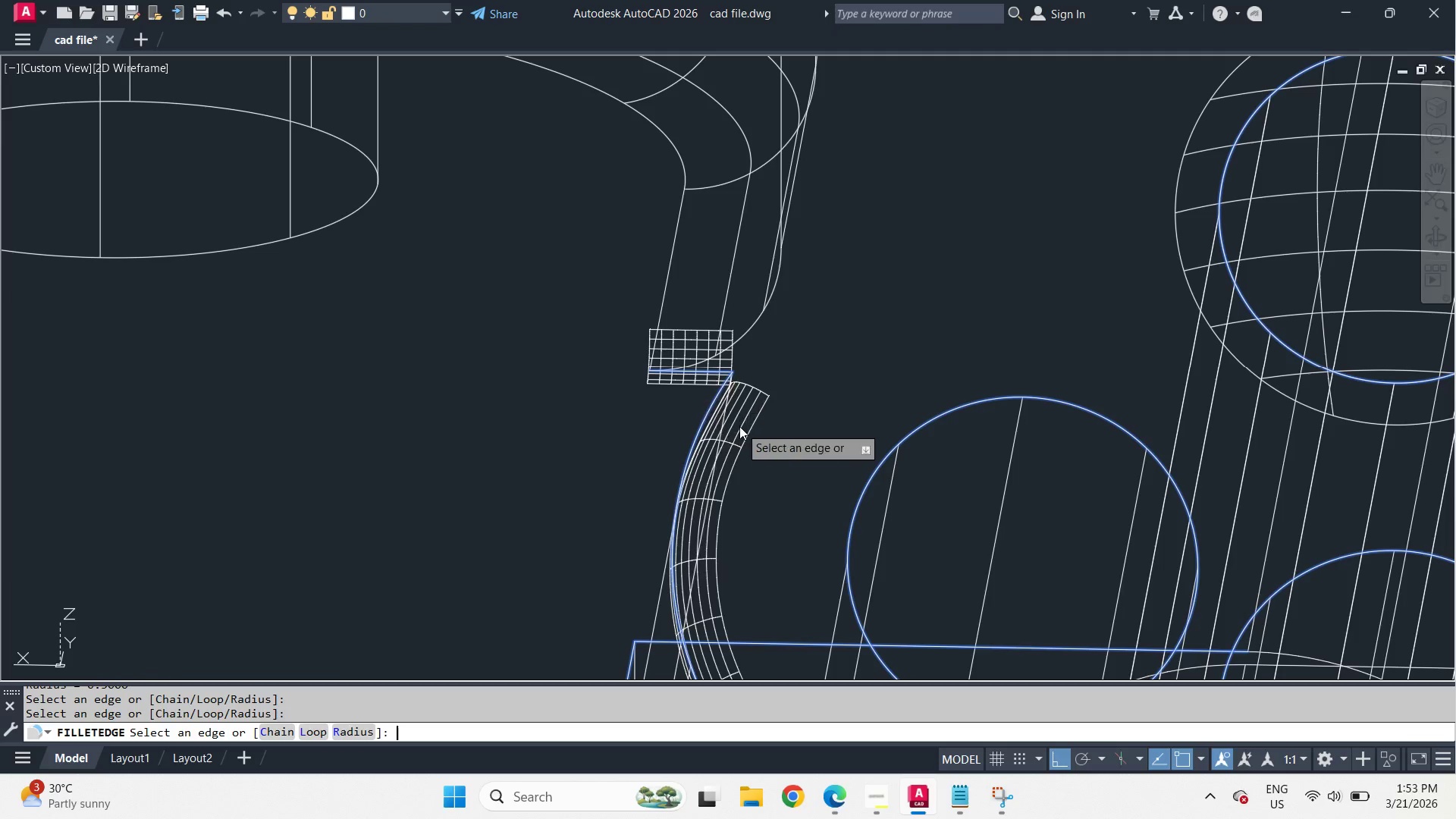 
key(Space)
 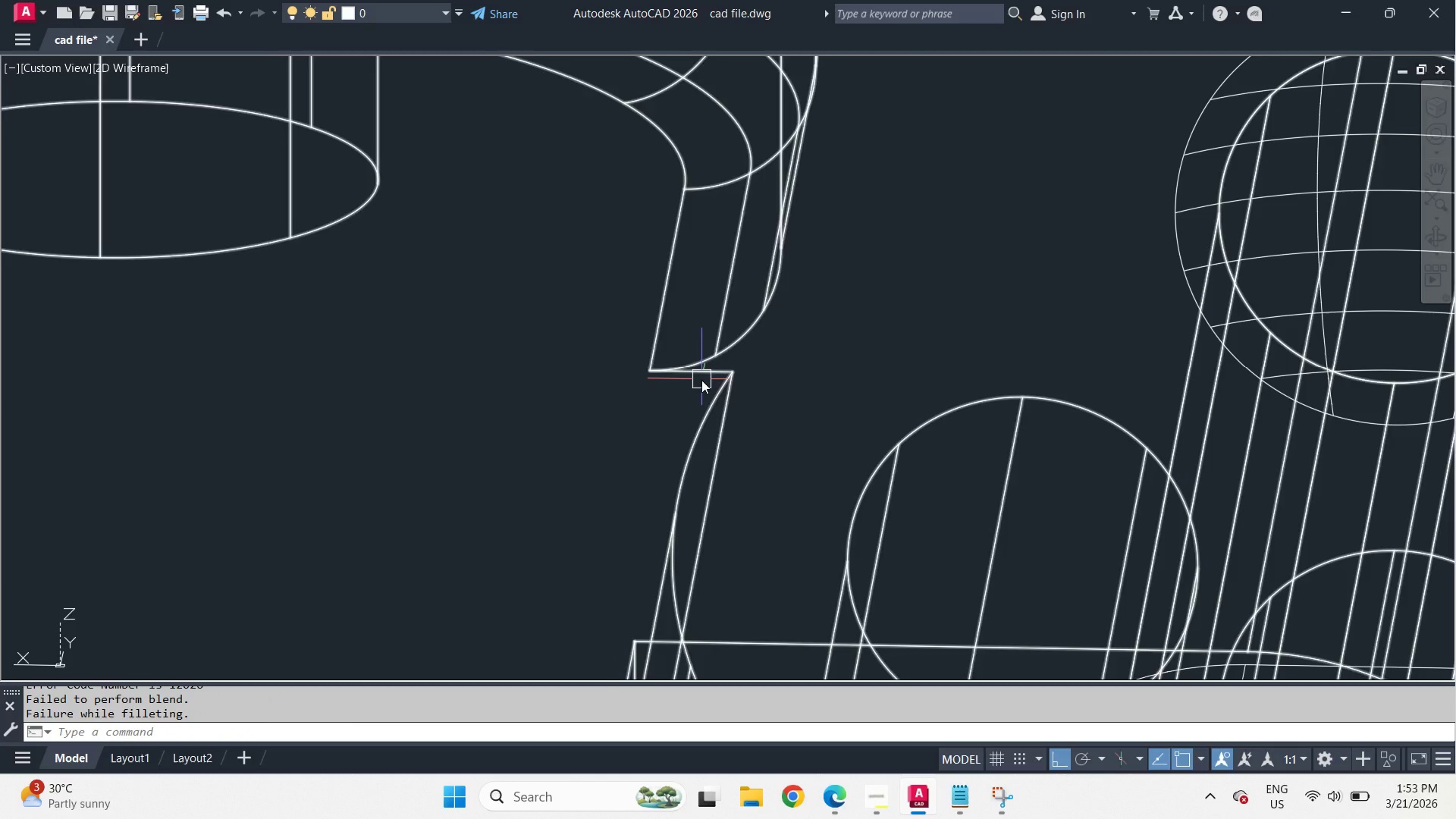 
key(Space)
 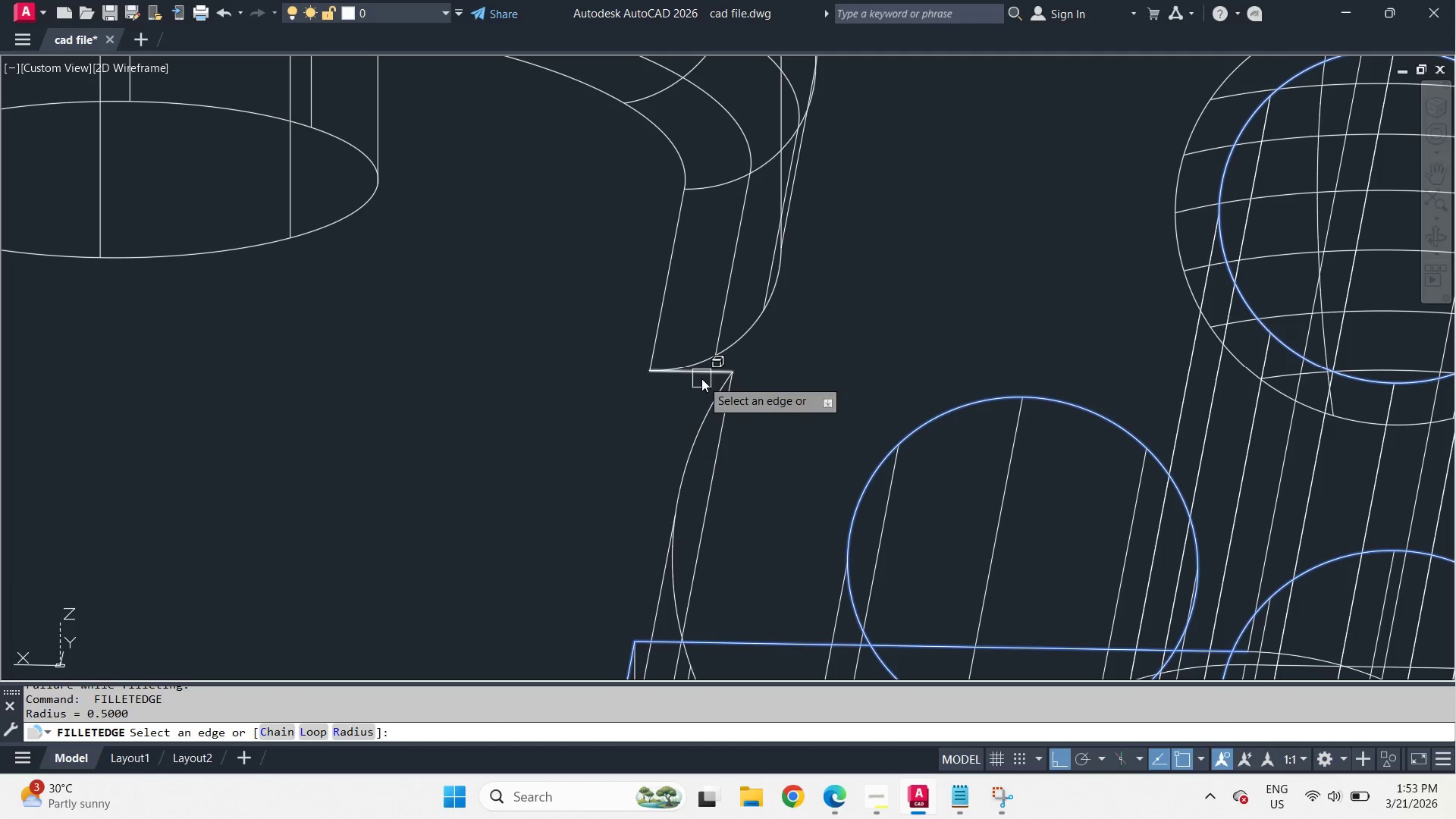 
left_click([701, 378])
 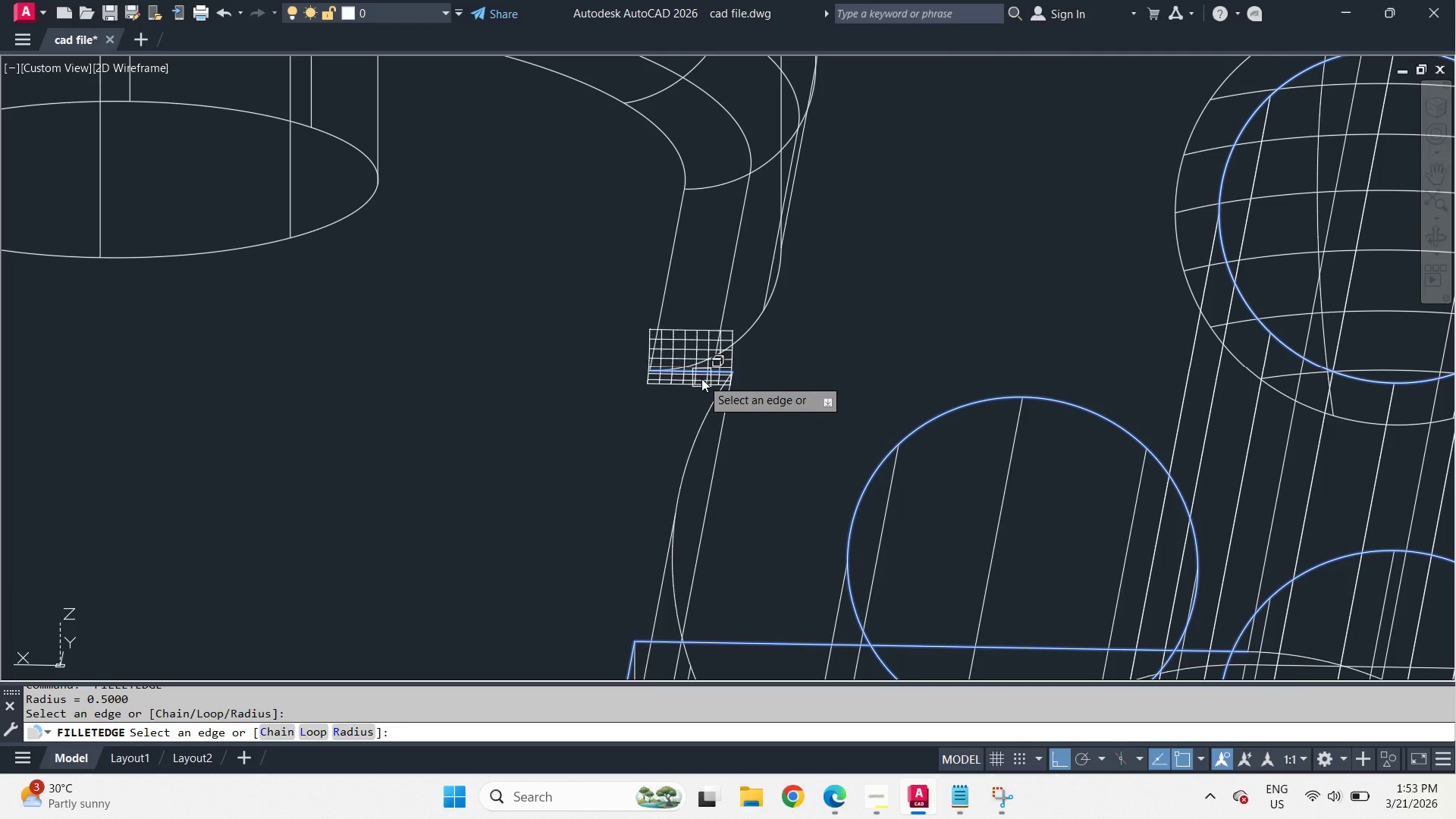 
key(Space)
 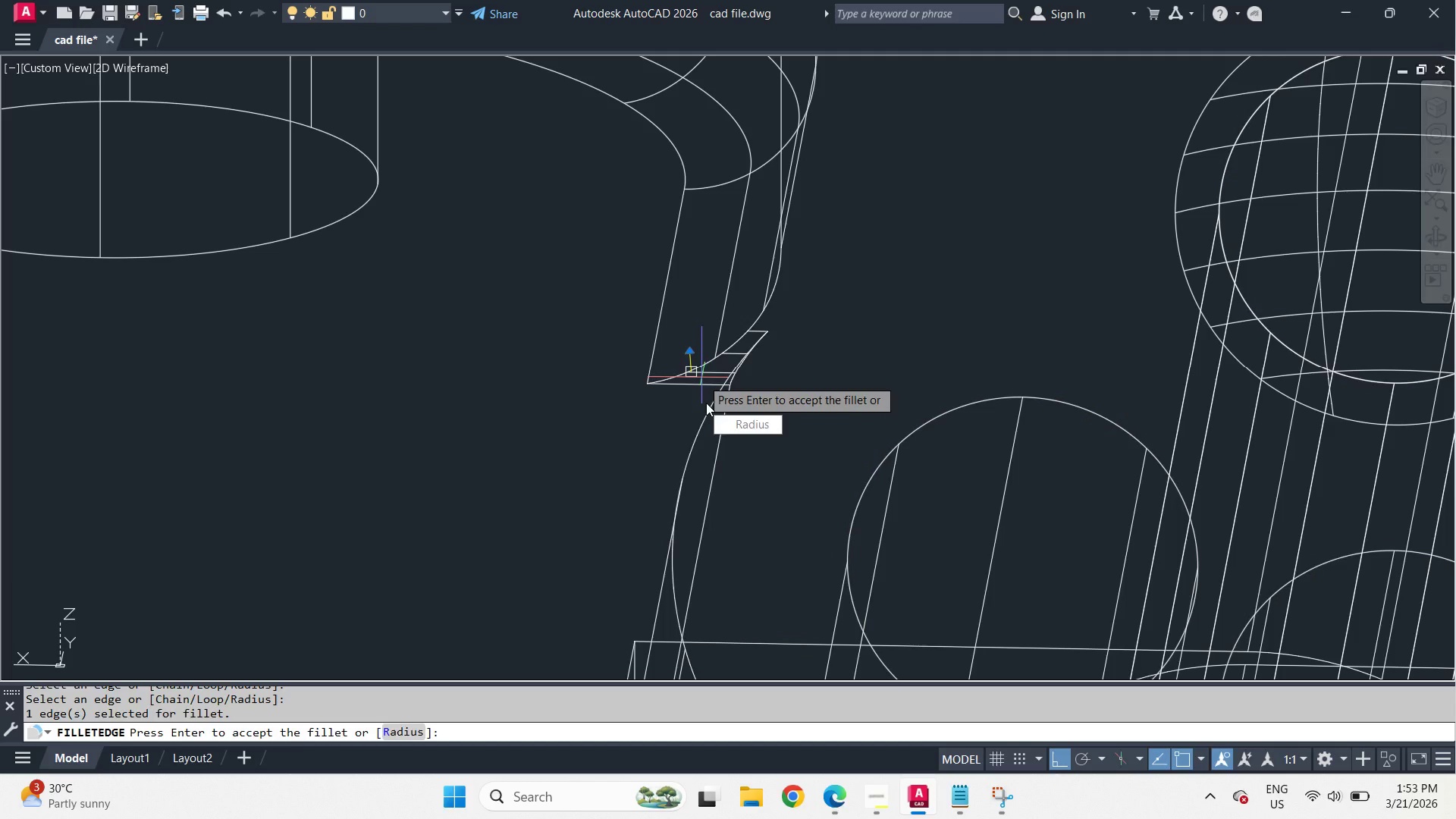 
key(Space)
 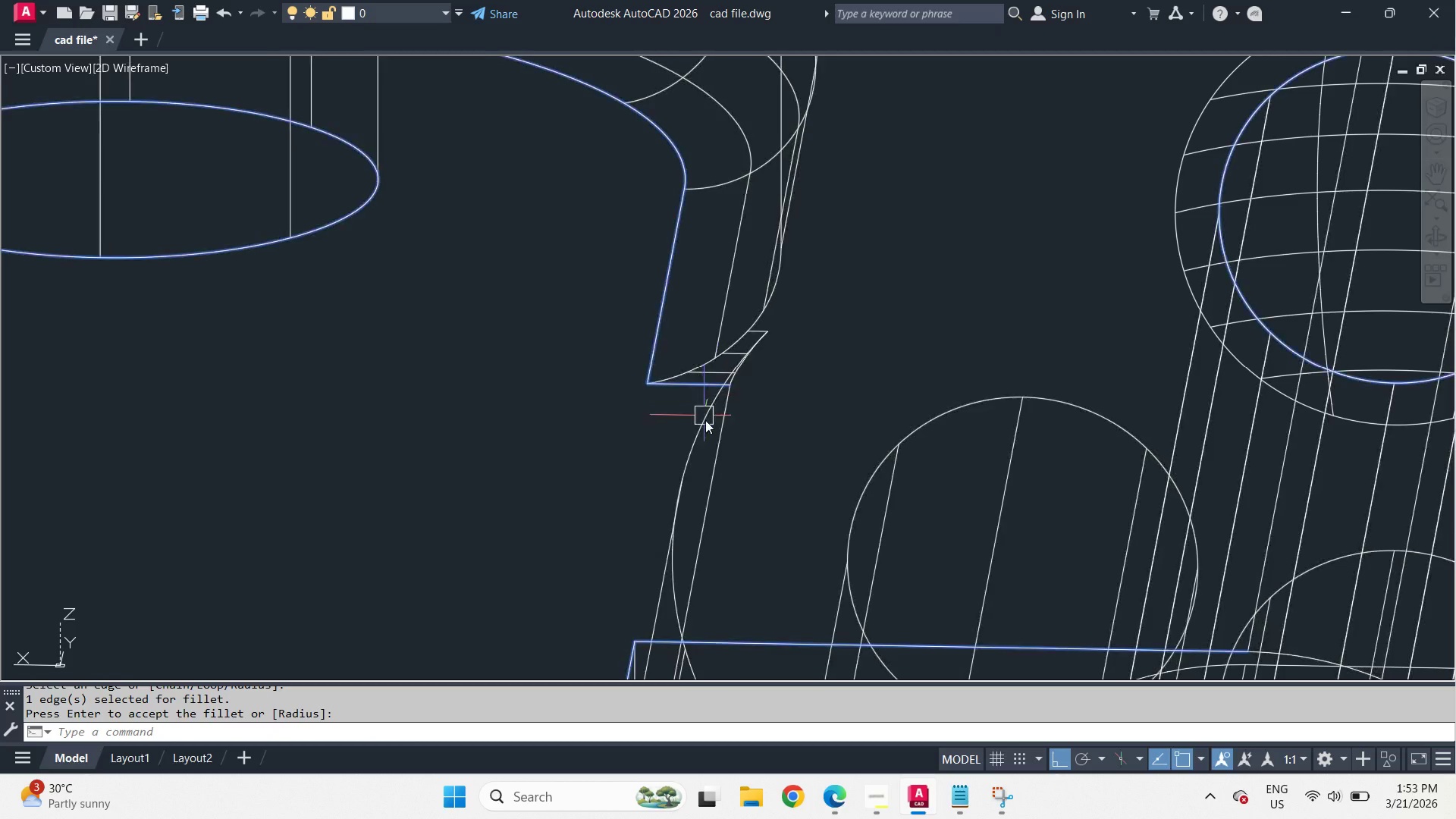 
key(Space)
 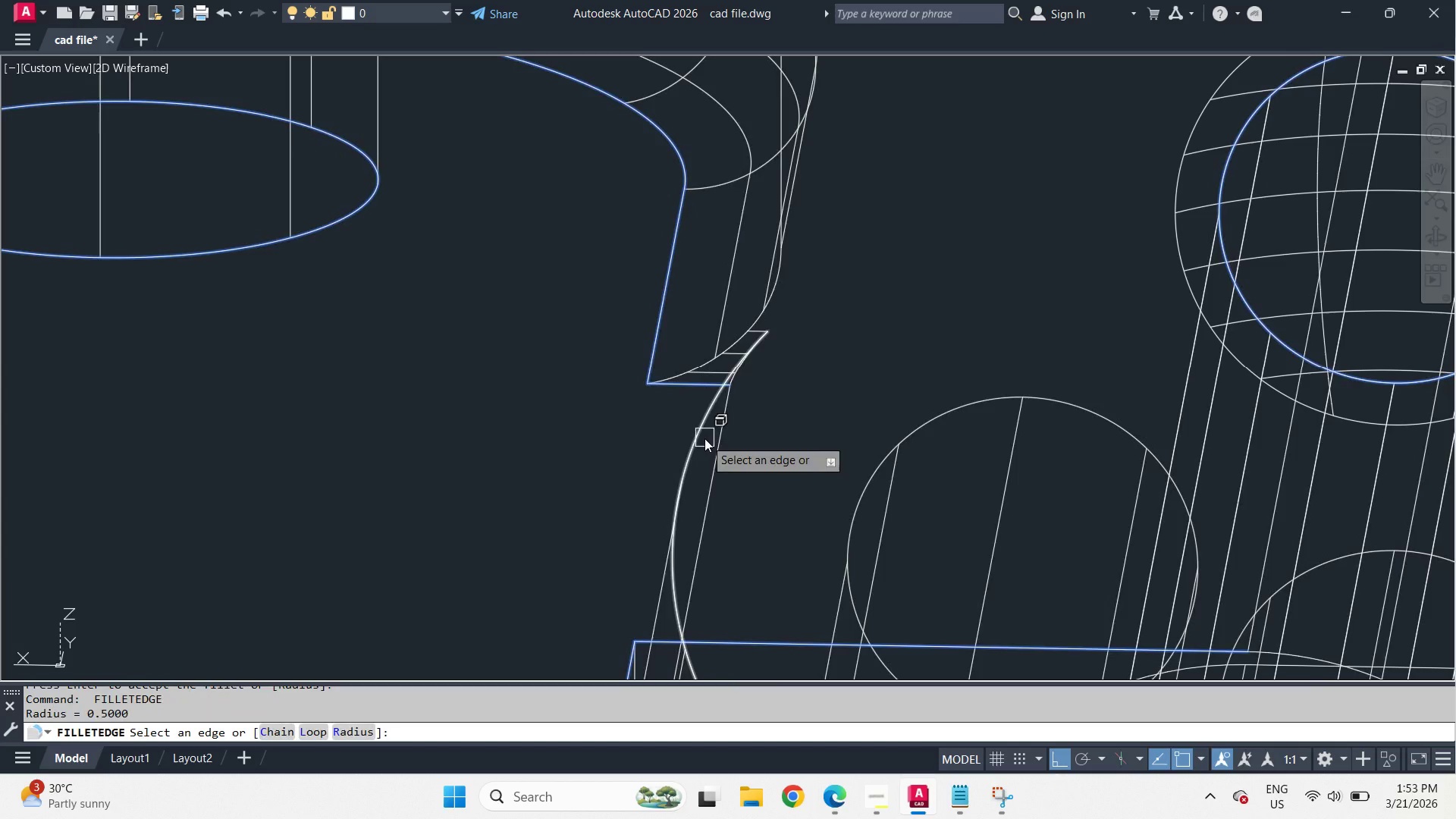 
left_click([704, 438])
 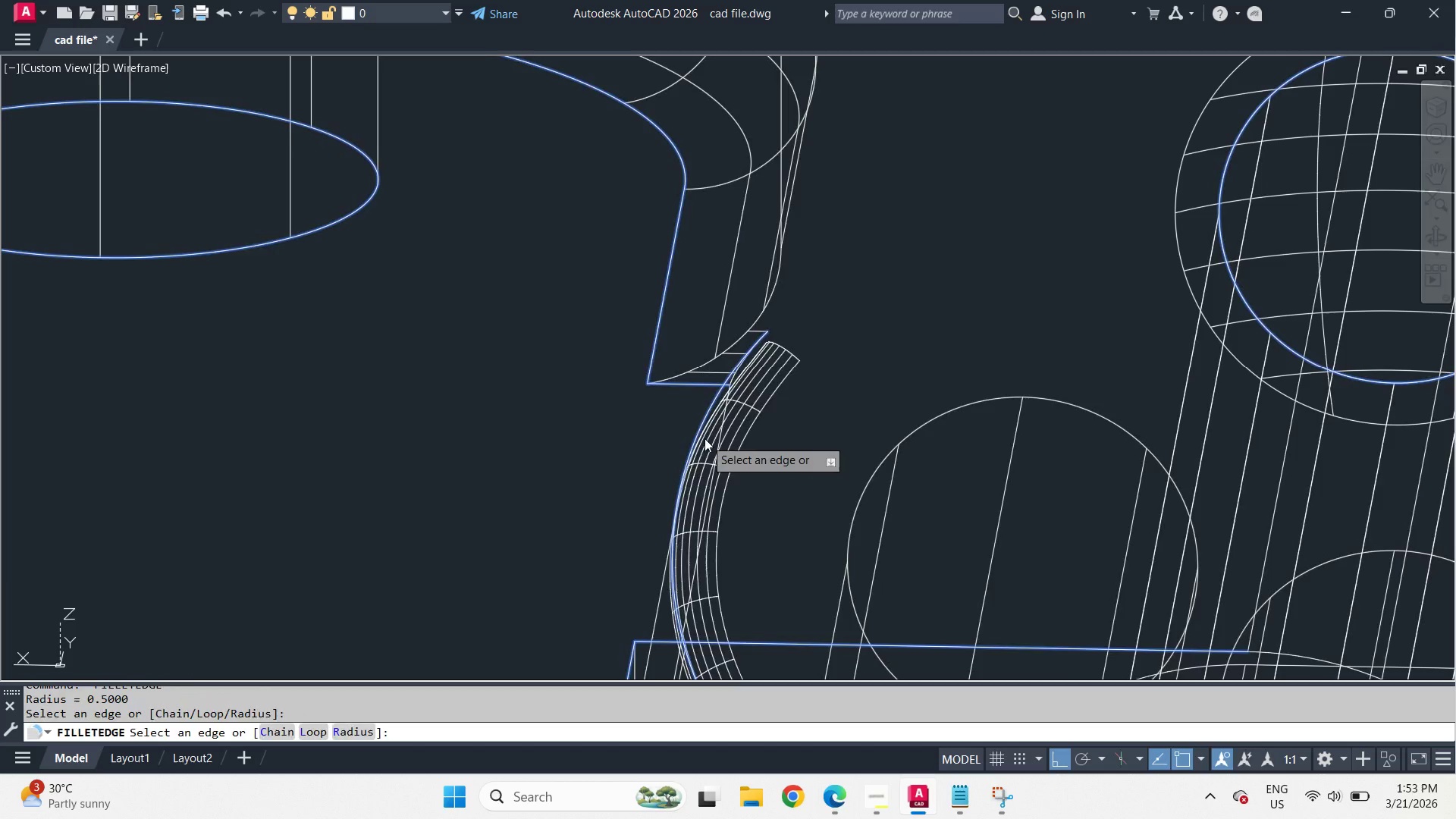 
key(Space)
 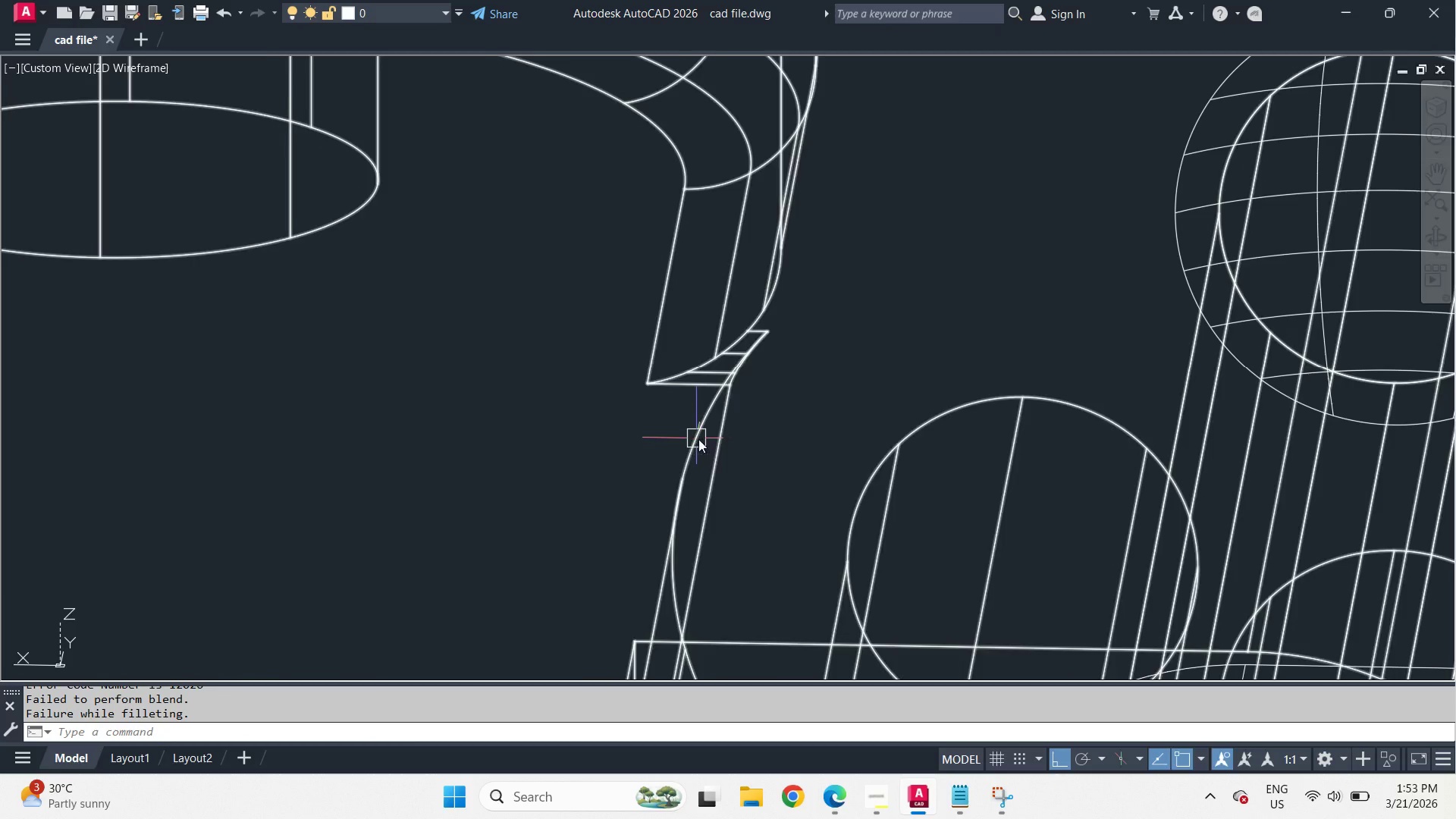 
hold_key(key=ShiftLeft, duration=1.67)
 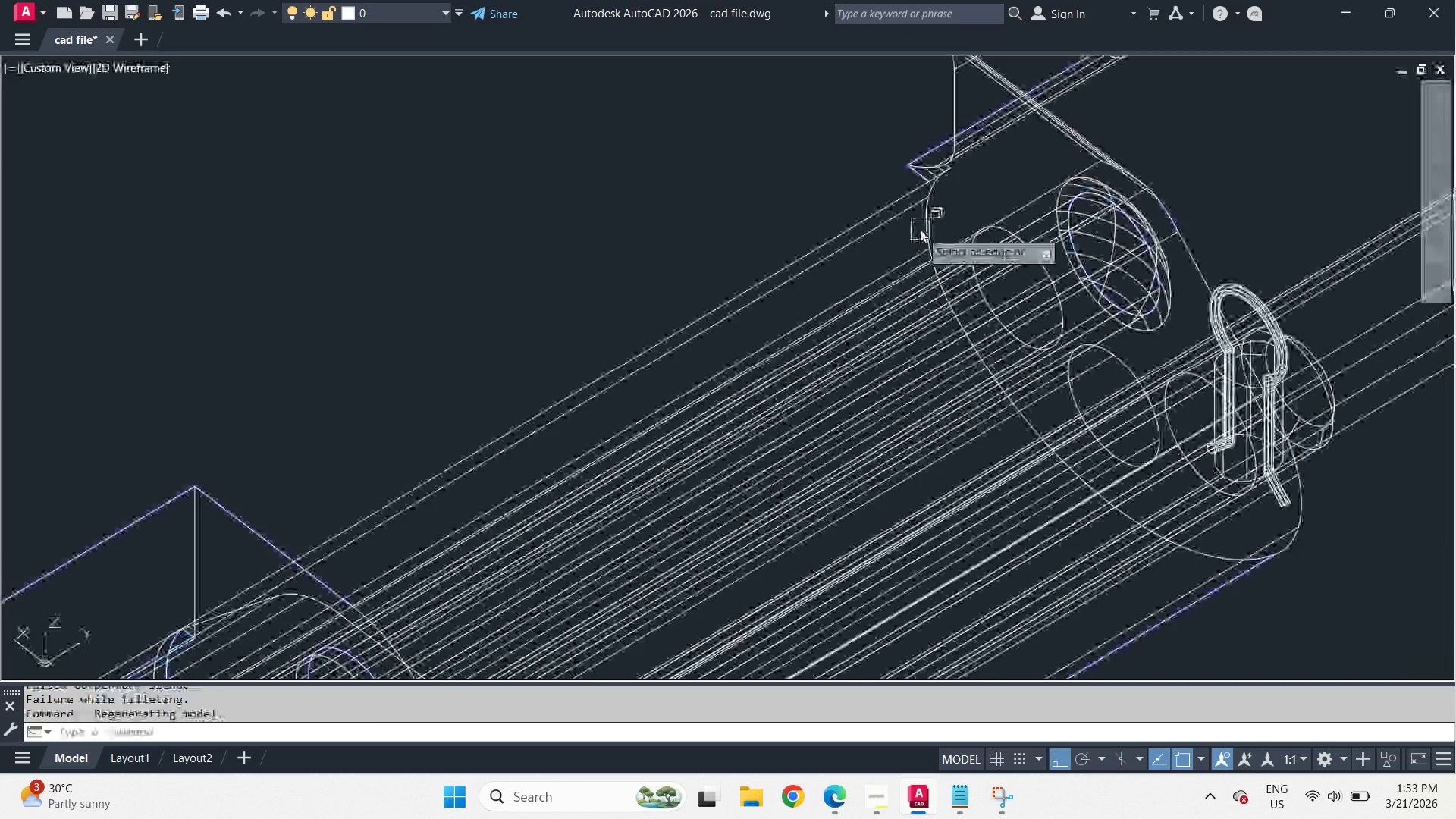 
scroll: coordinate [912, 342], scroll_direction: down, amount: 2.0
 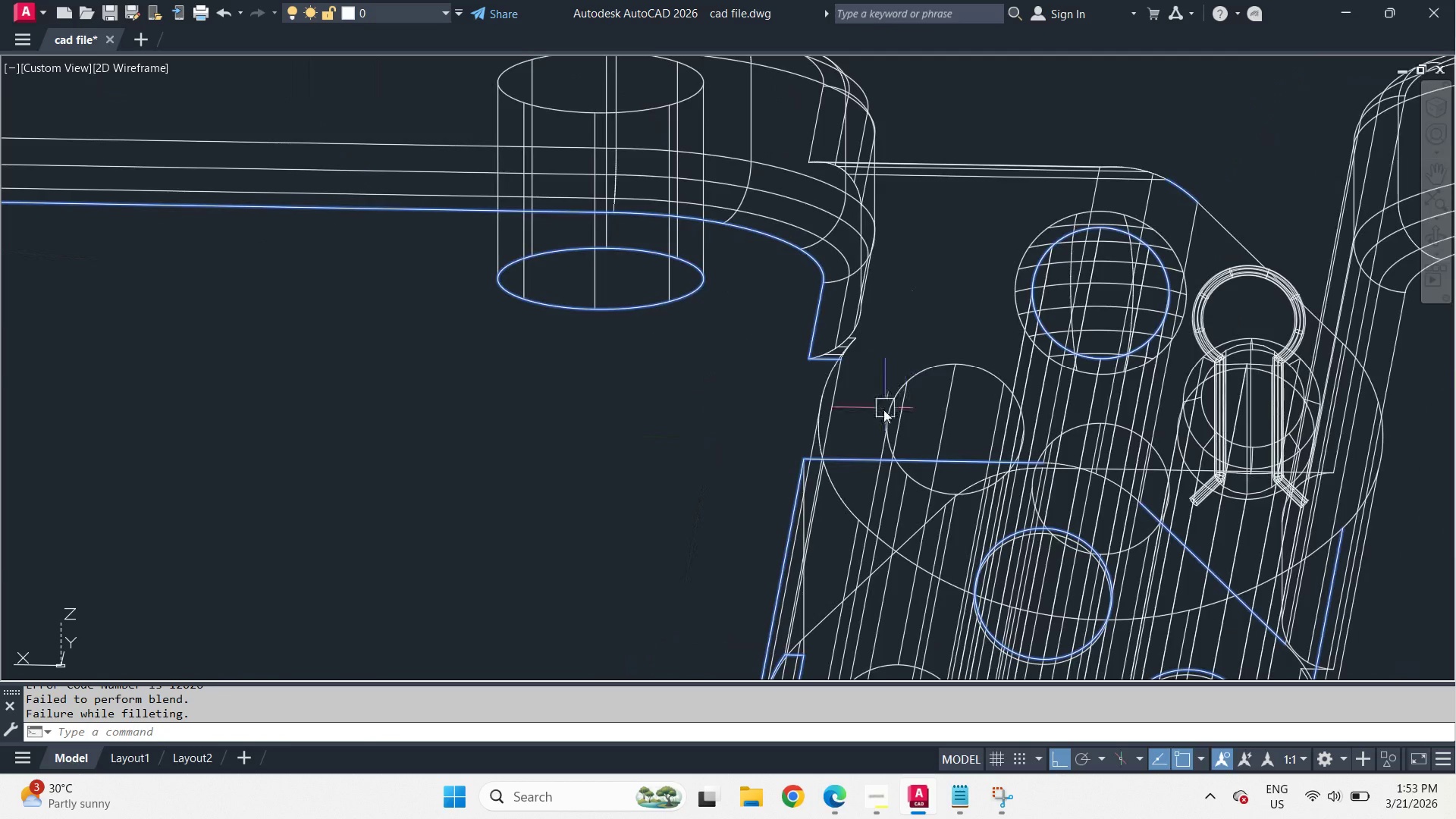 
key(Space)
 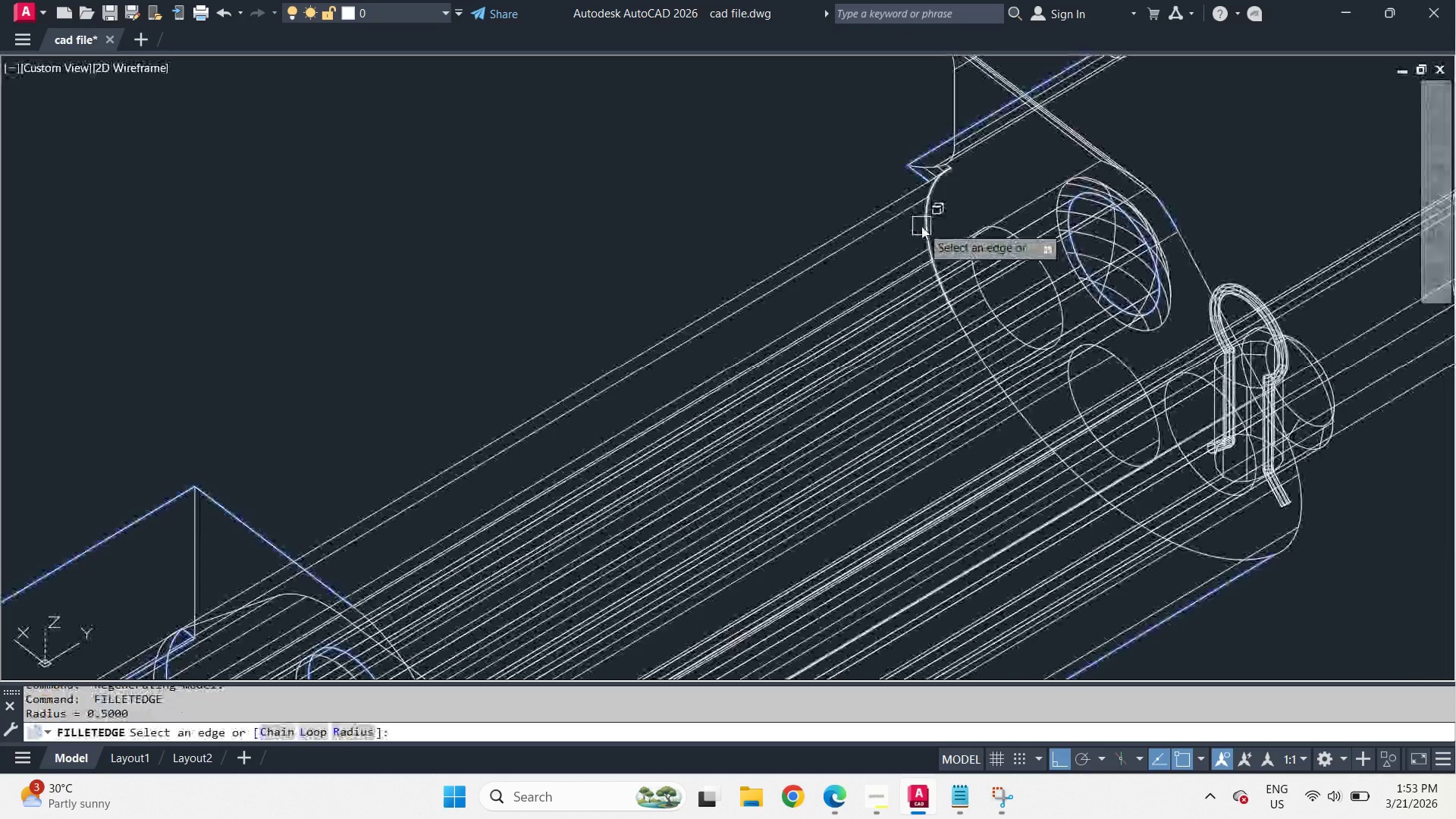 
left_click([921, 226])
 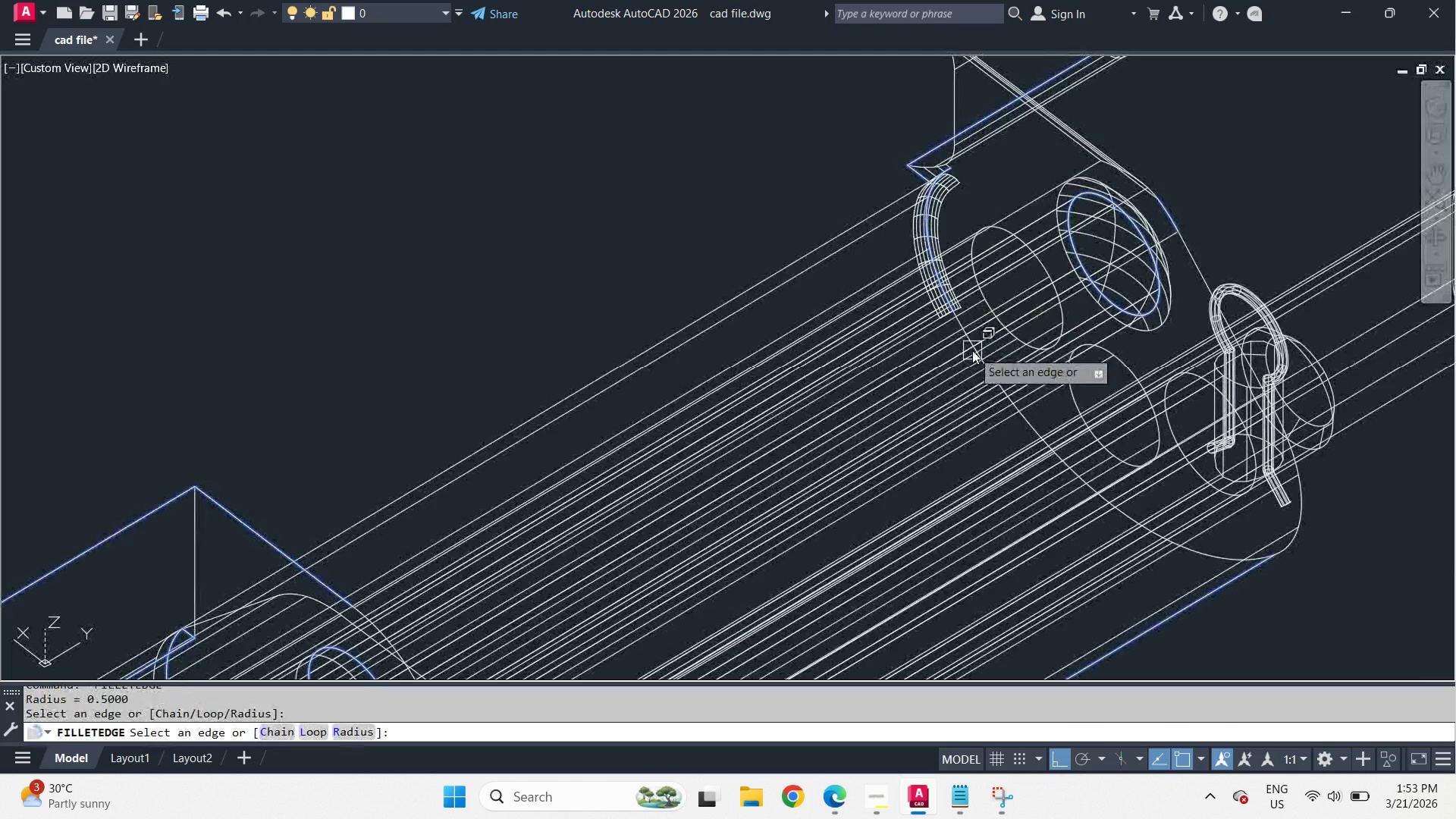 
left_click([993, 378])
 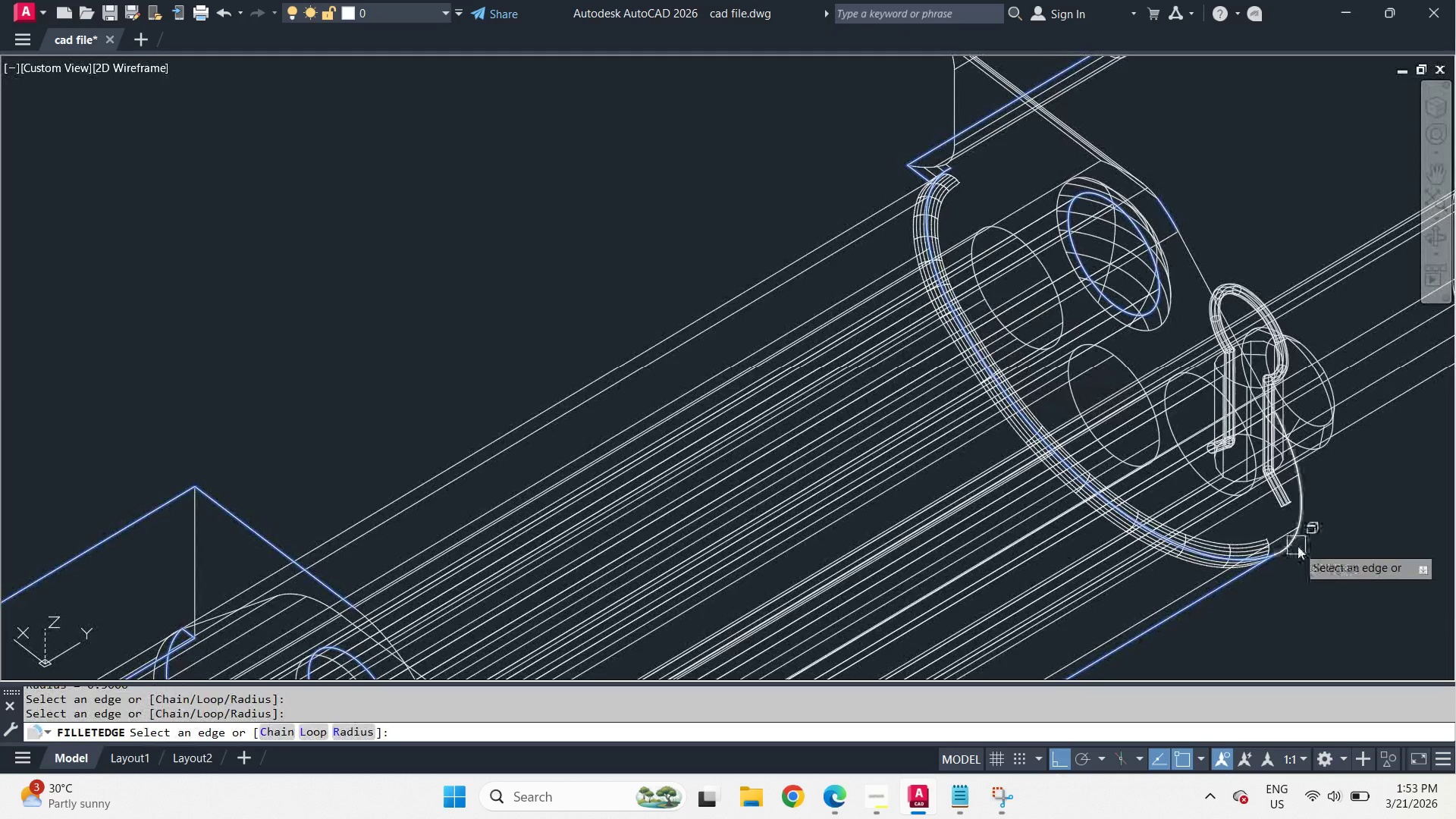 
left_click([1299, 546])
 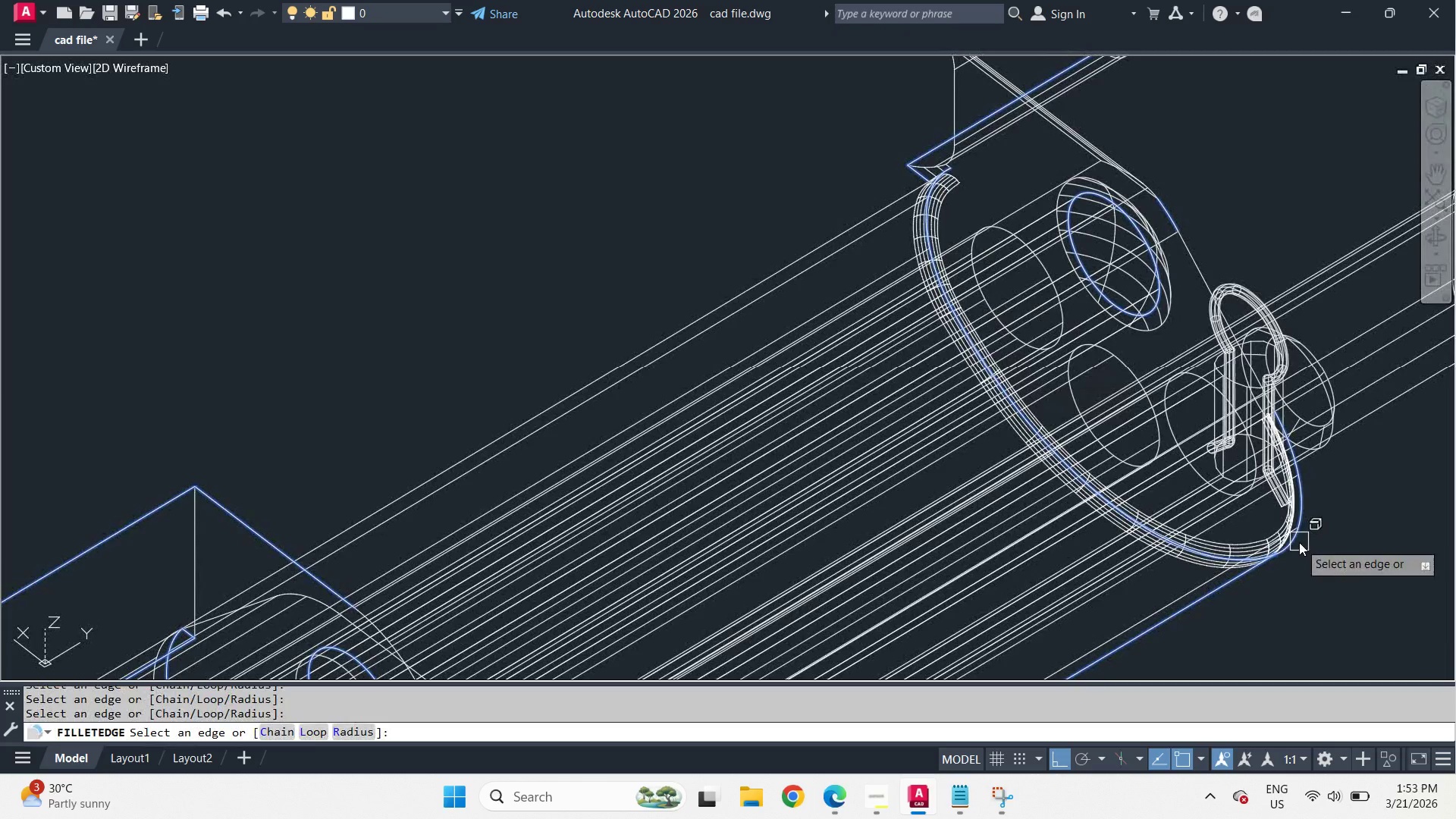 
key(Space)
 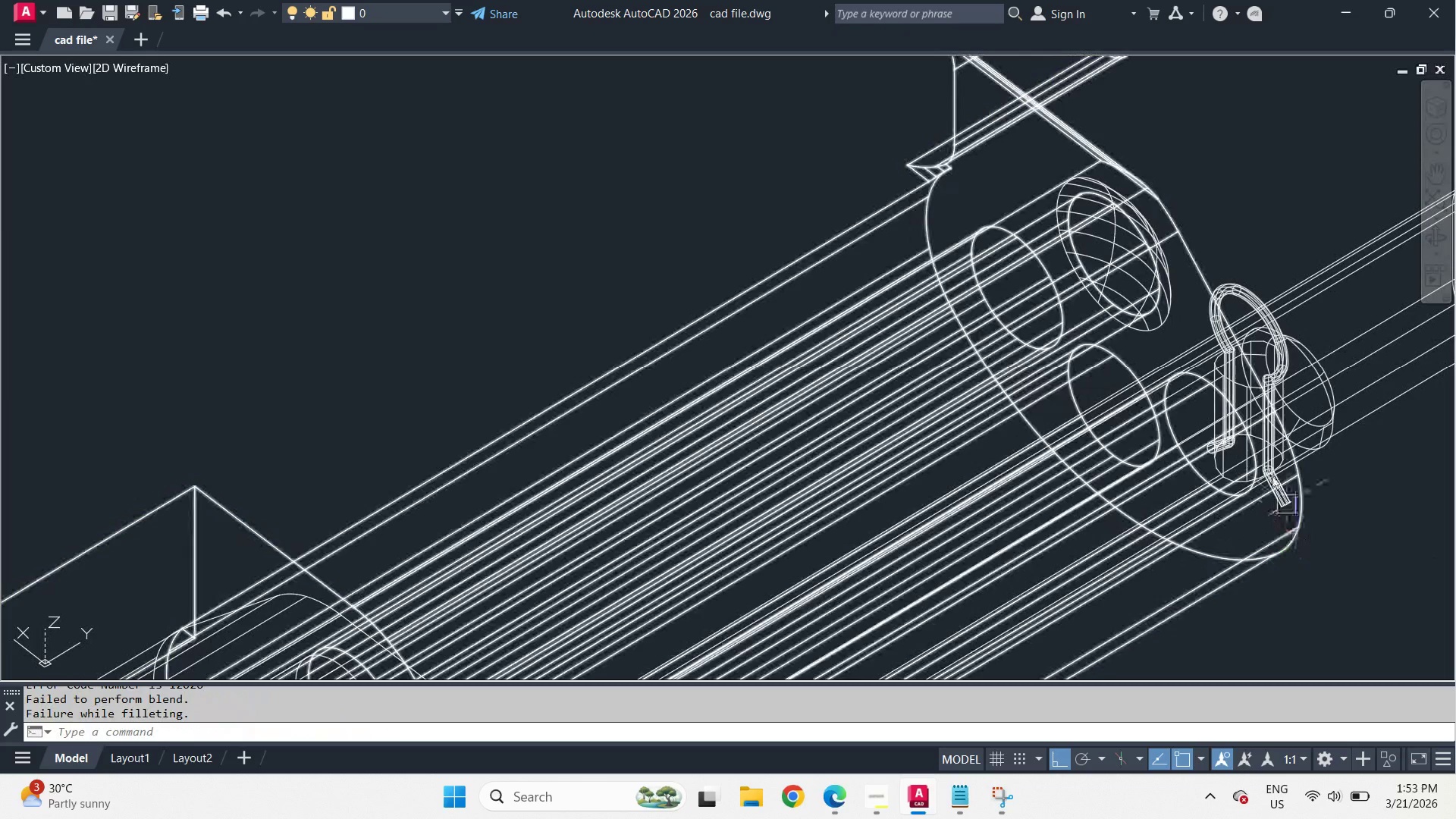 
hold_key(key=ShiftLeft, duration=1.59)
 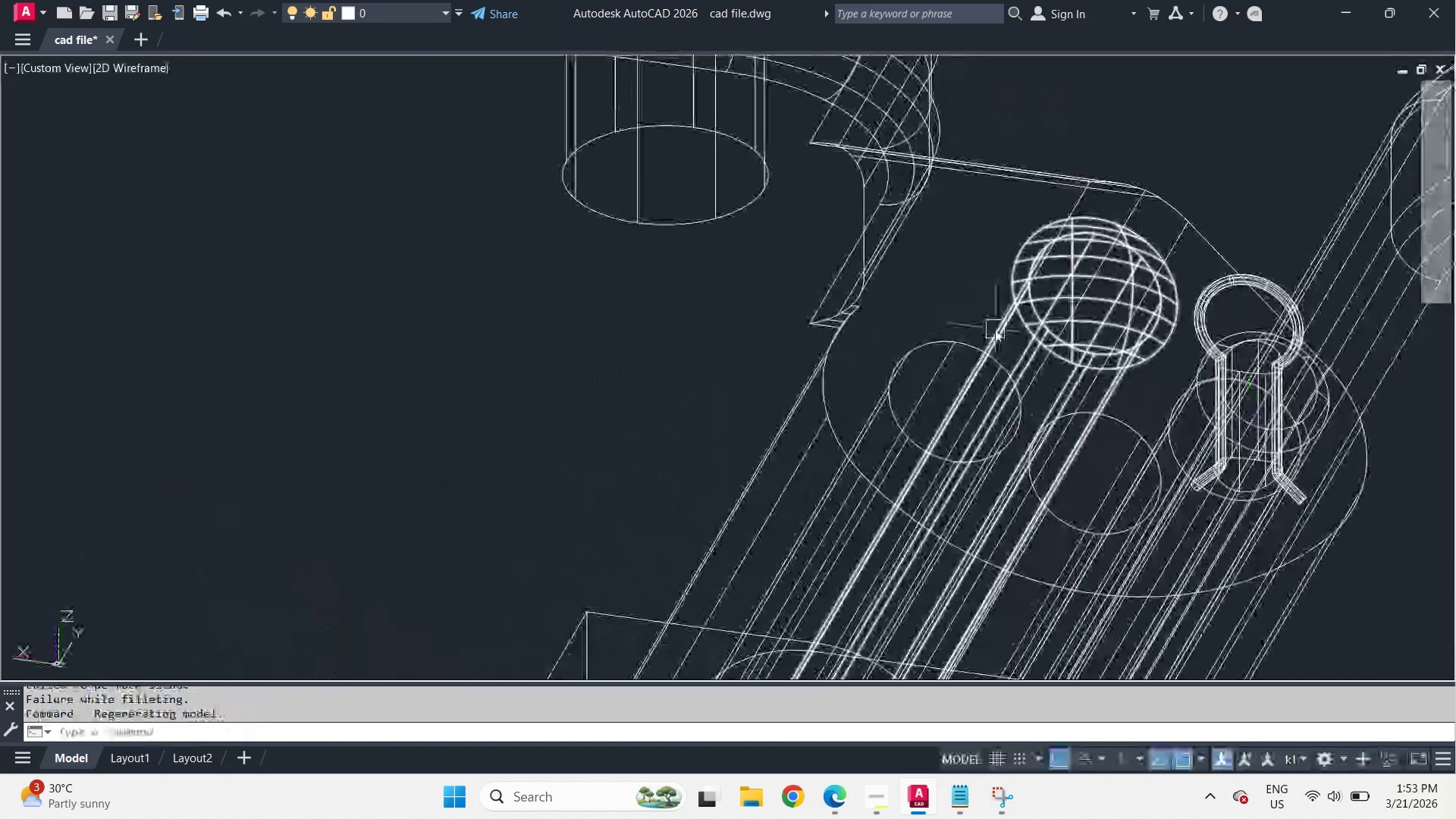 
key(Control+Z)
 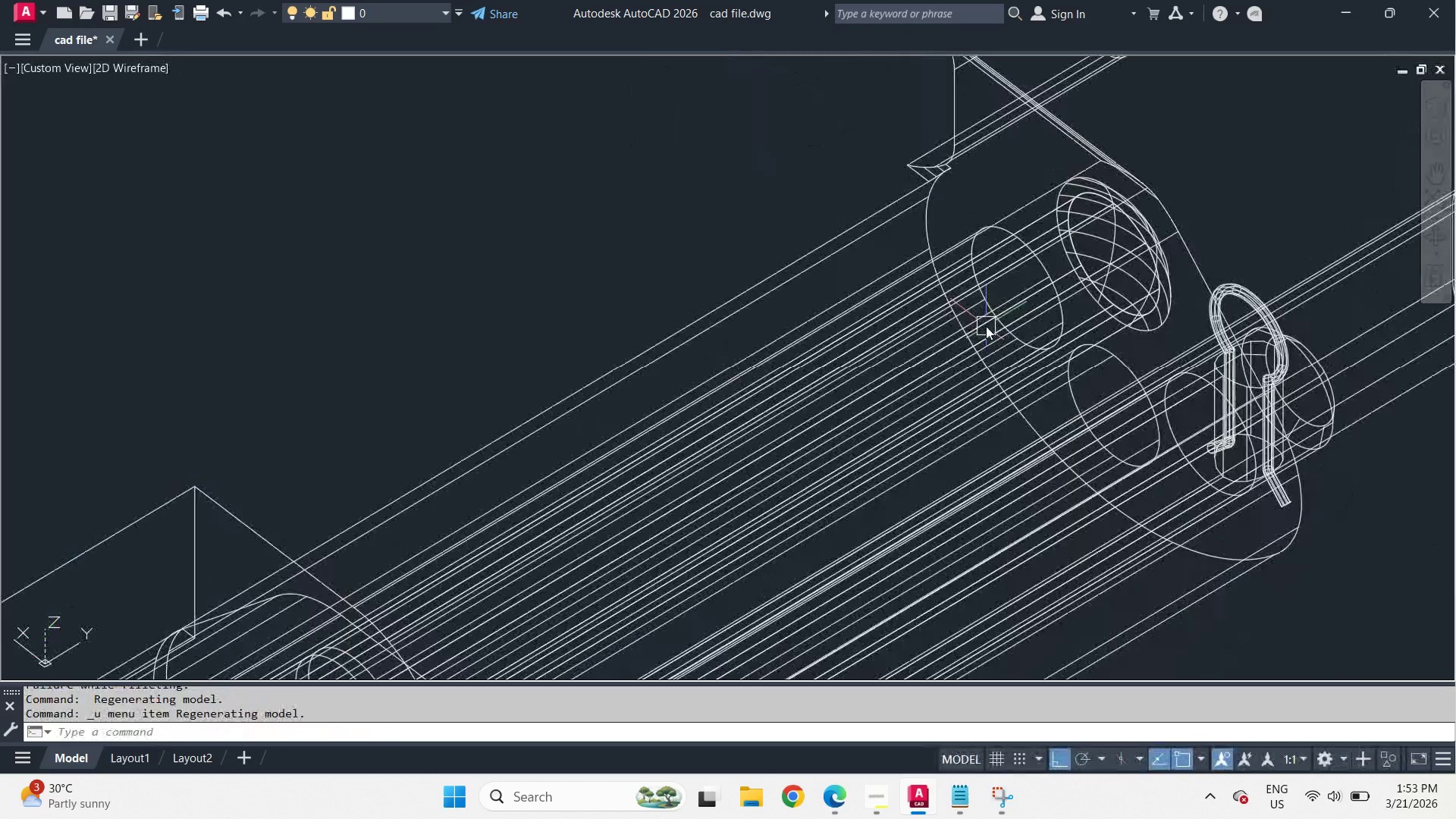 
key(Control+Z)
 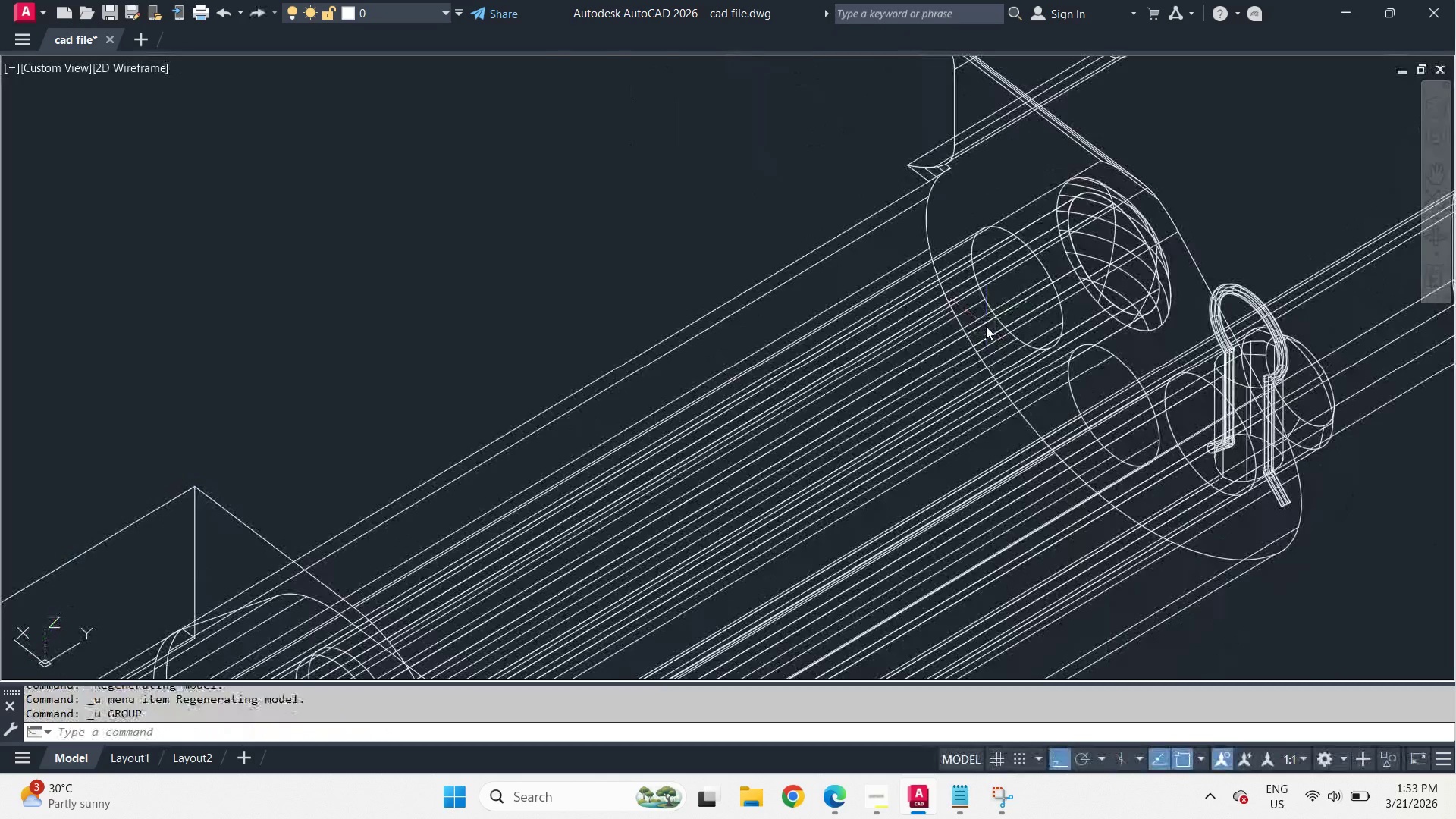 
key(Control+Z)
 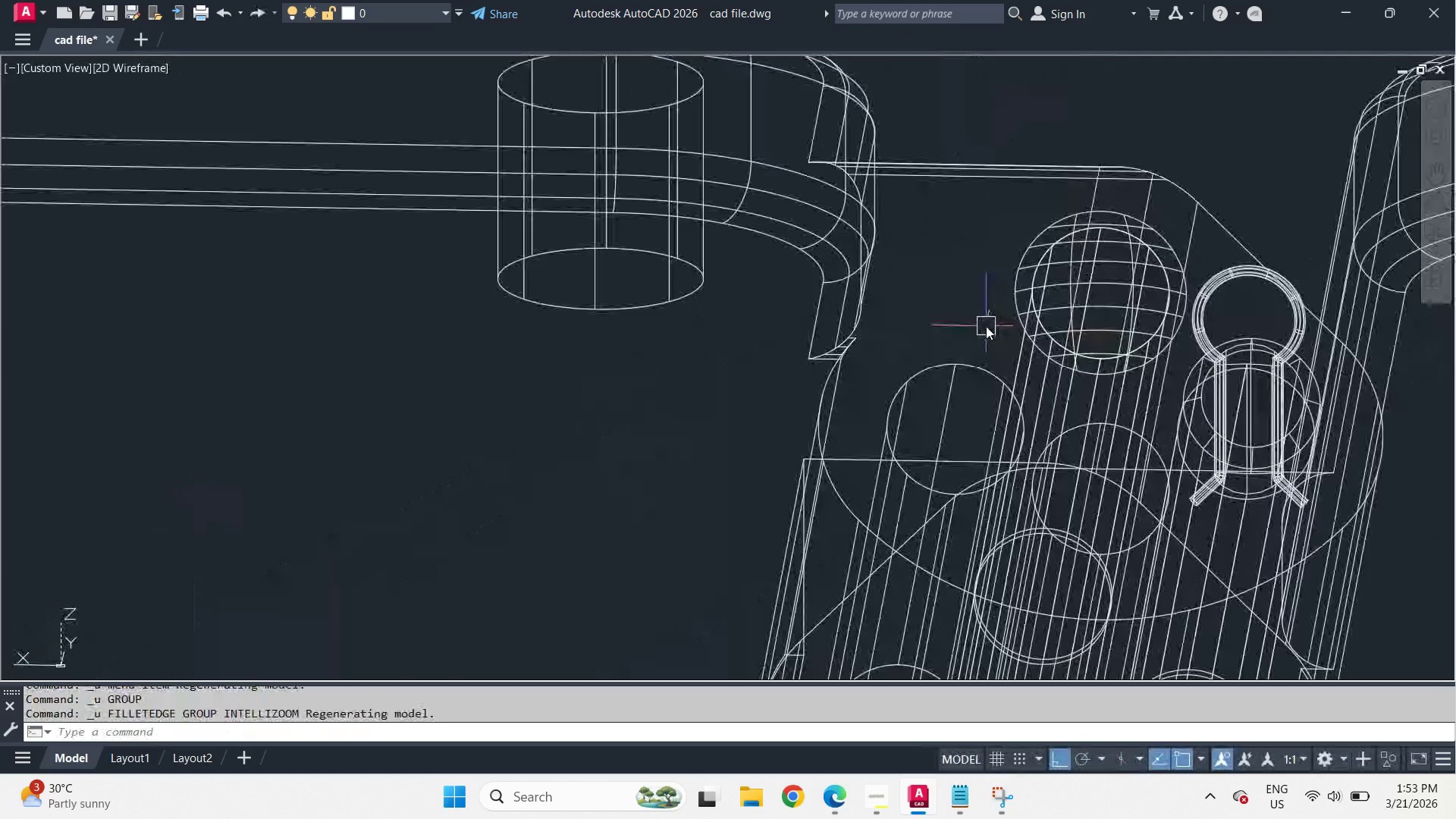 
key(Control+Z)
 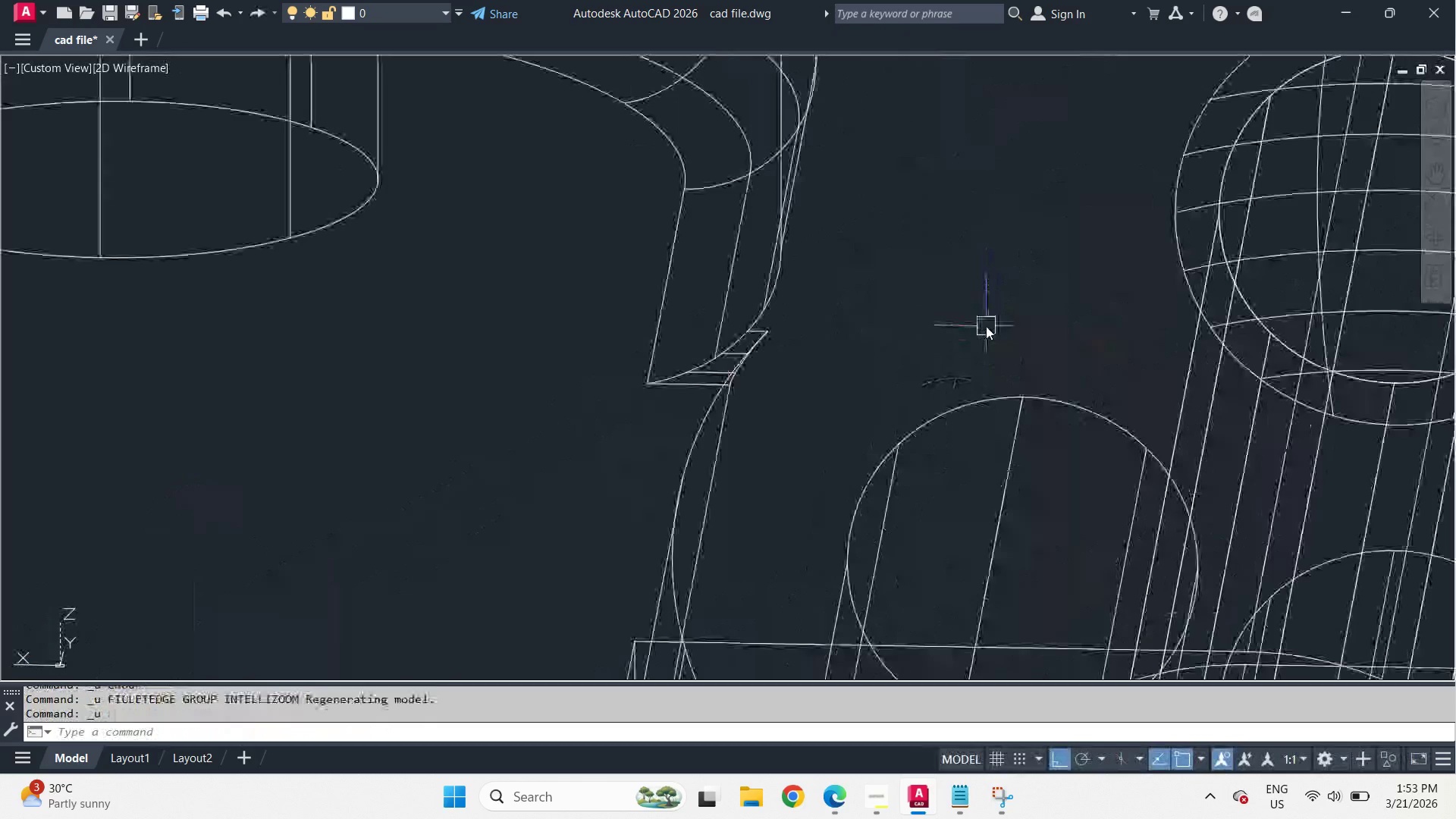 
key(Control+Z)
 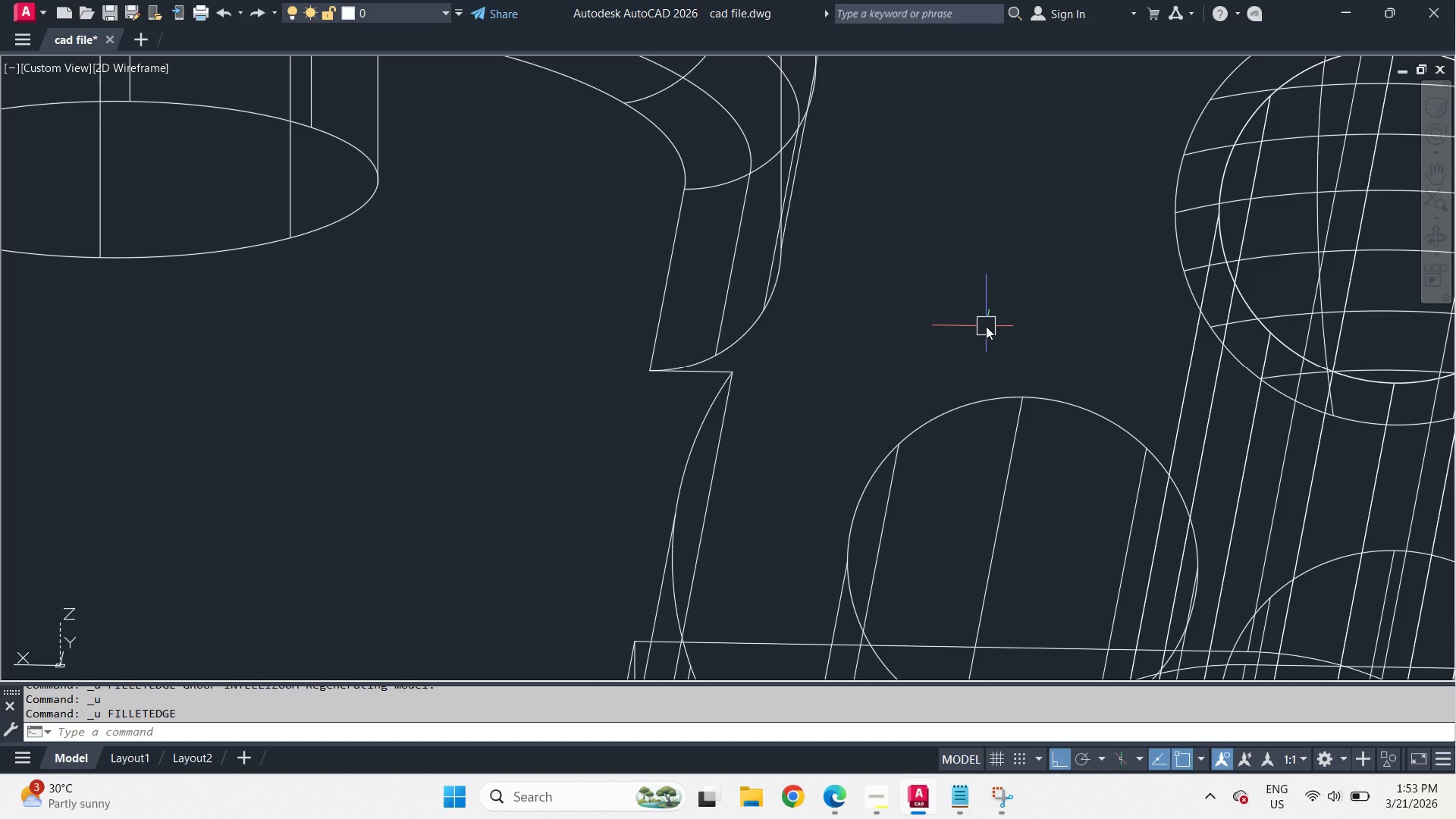 
key(Control+Z)
 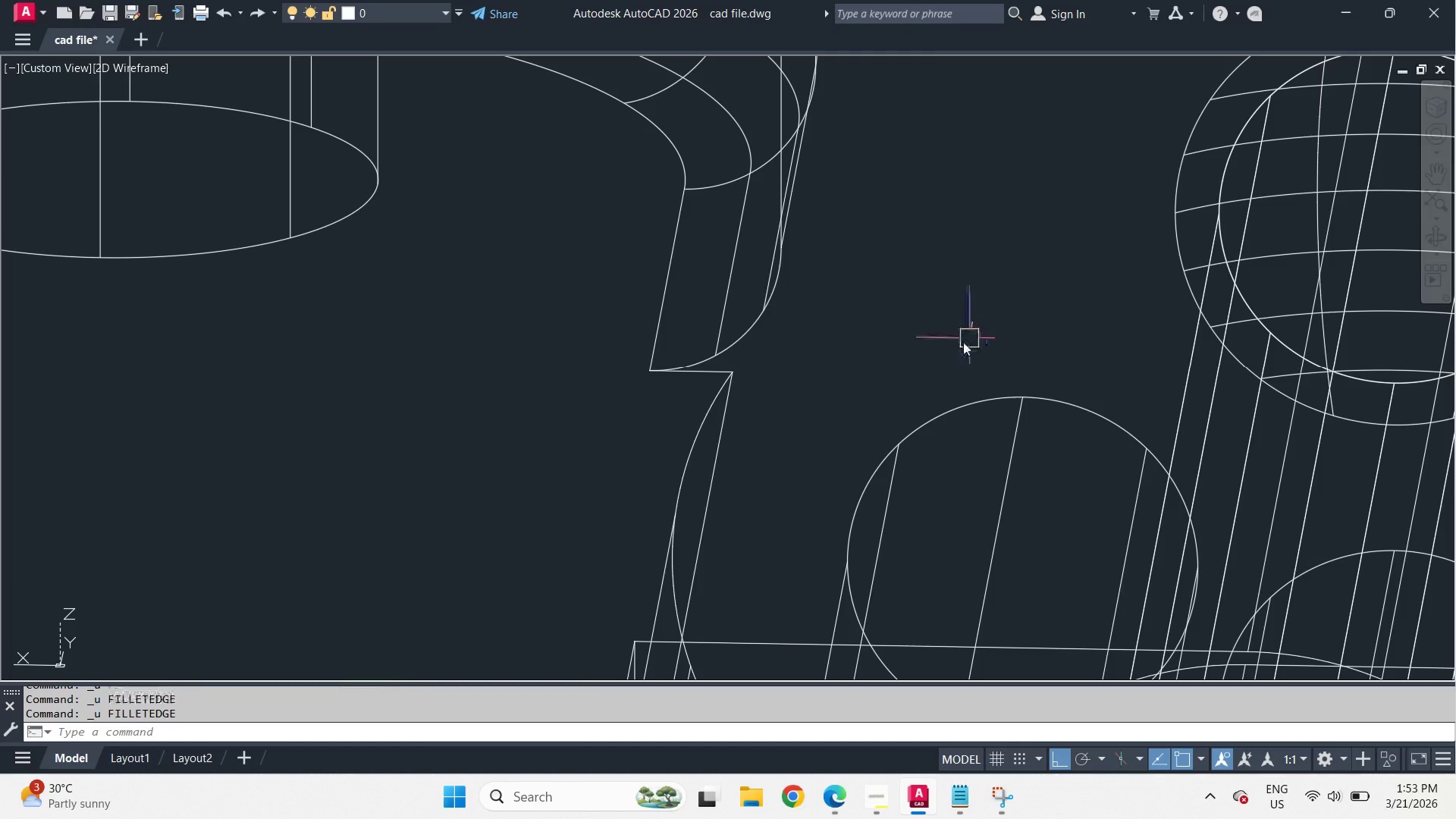 
hold_key(key=ShiftLeft, duration=1.67)
 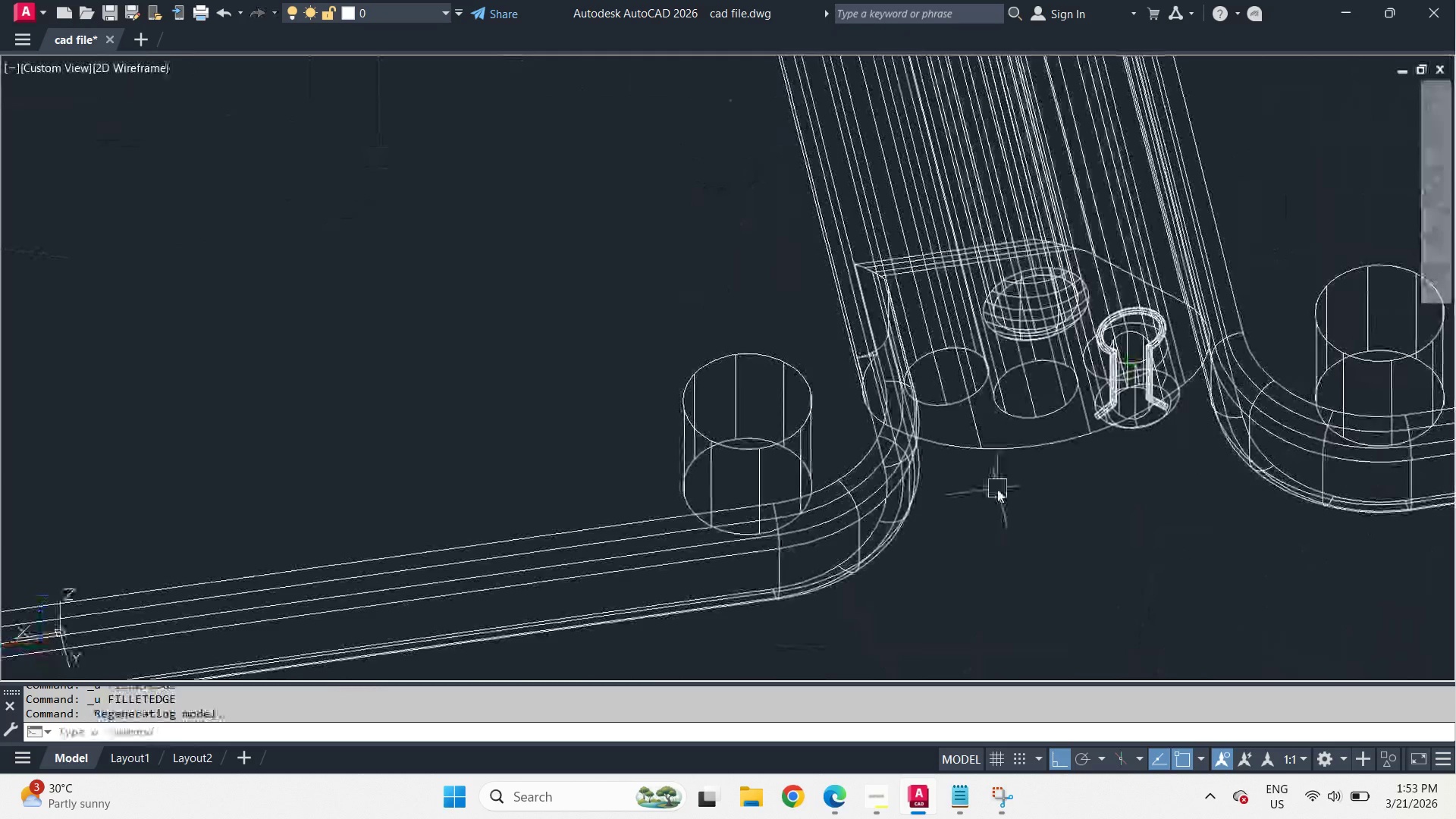 
scroll: coordinate [924, 331], scroll_direction: down, amount: 3.0
 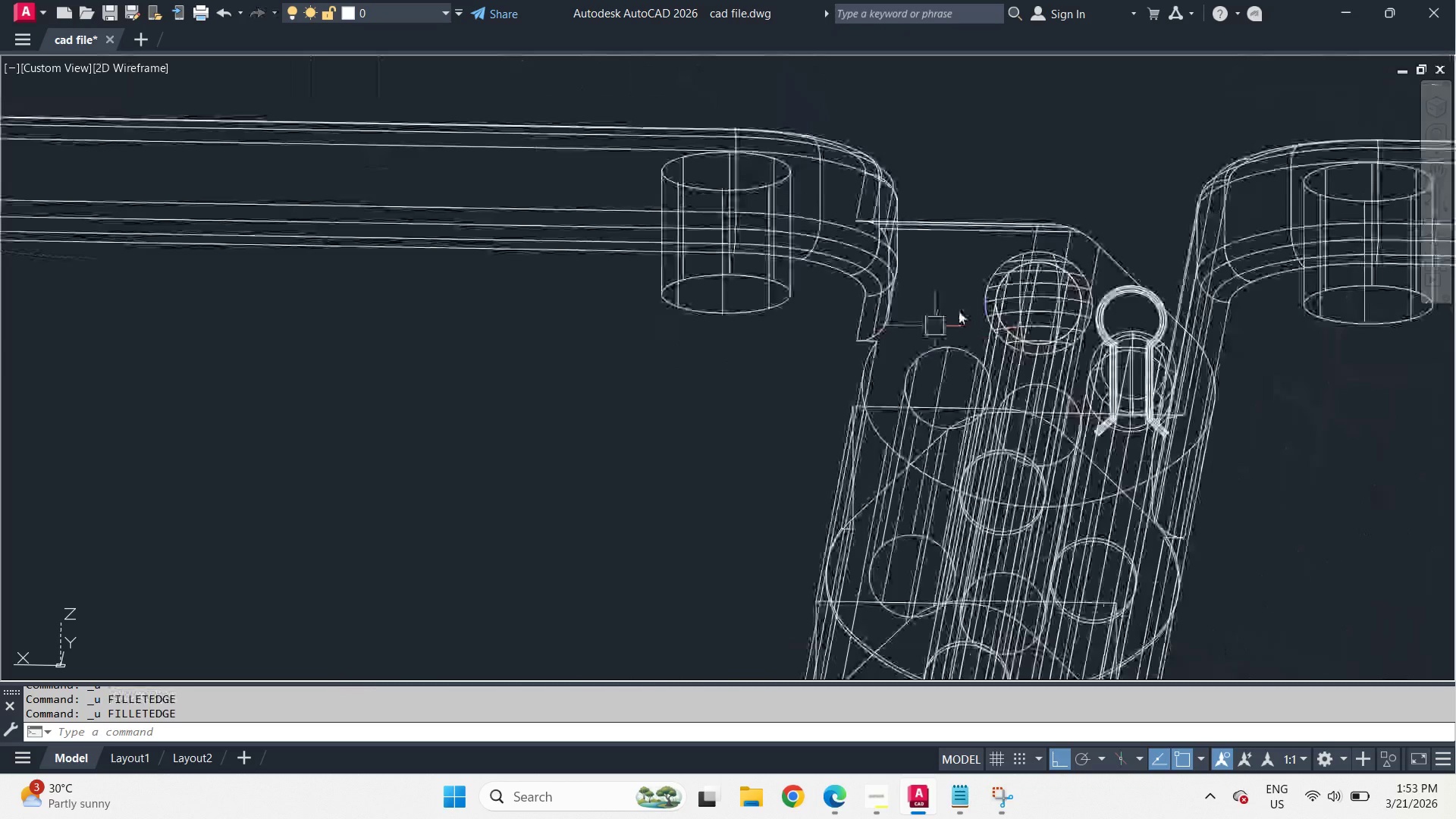 
key(Control+Z)
 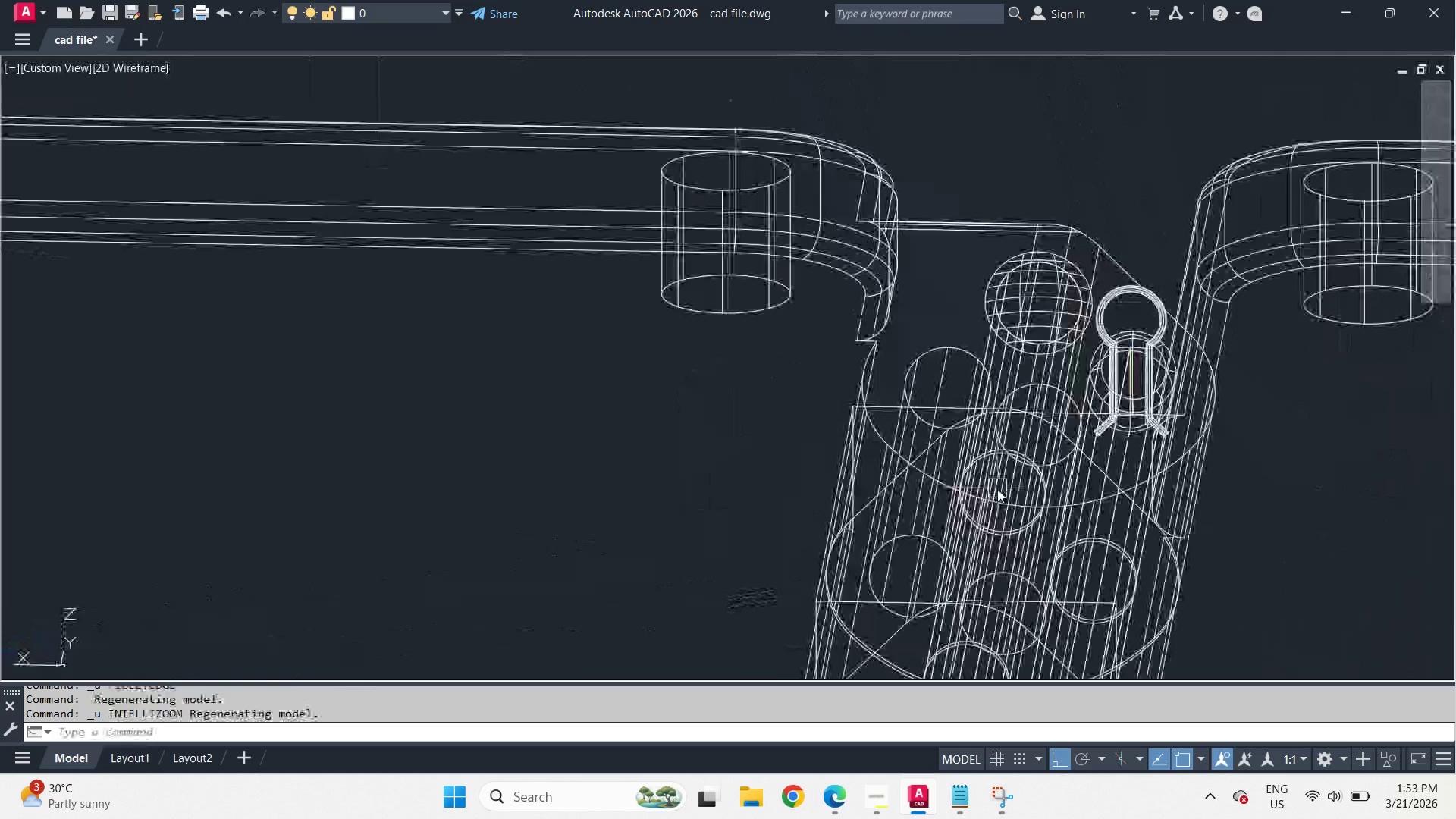 
key(Control+Z)
 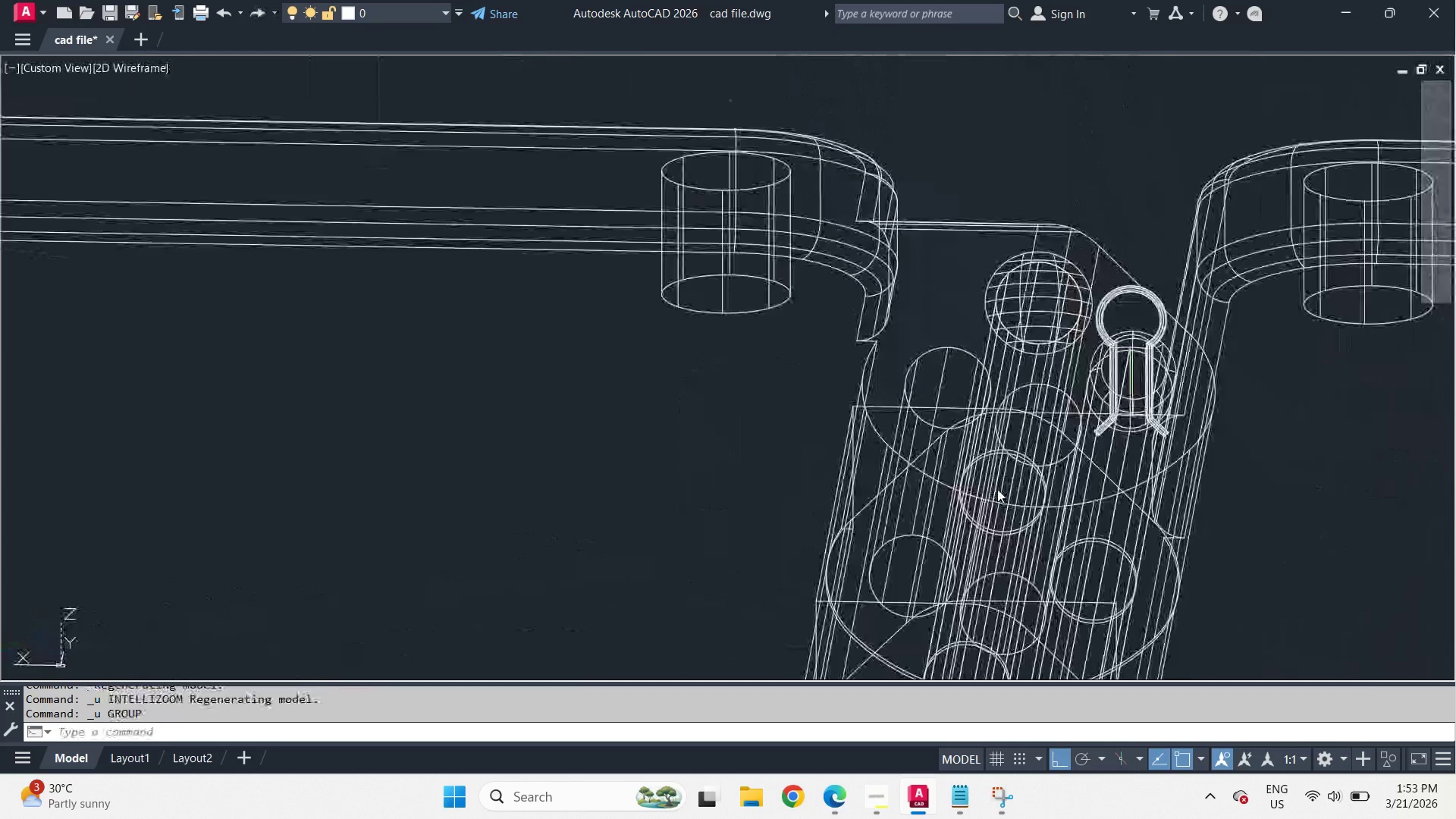 
key(Control+Z)
 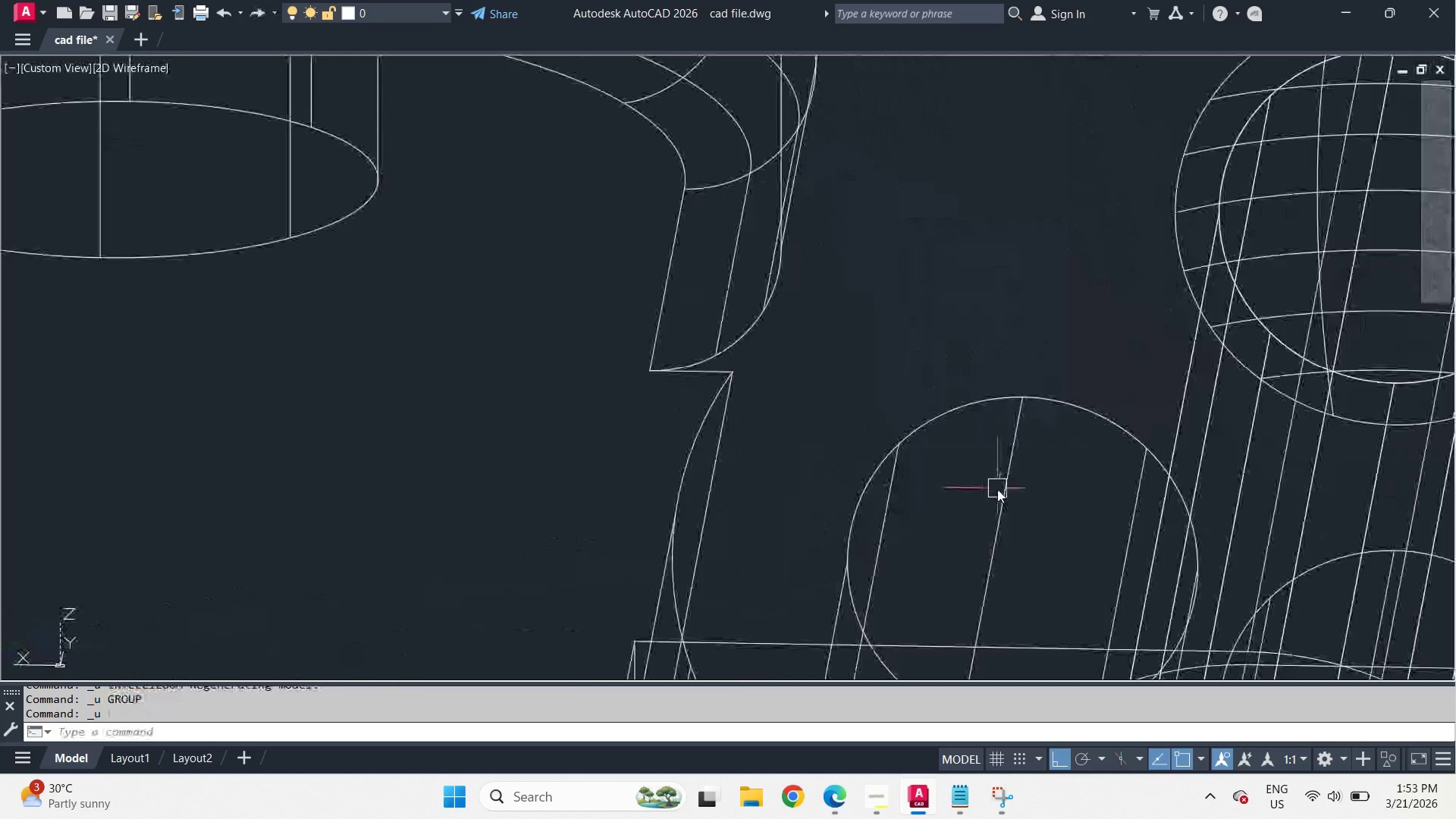 
key(Control+Z)
 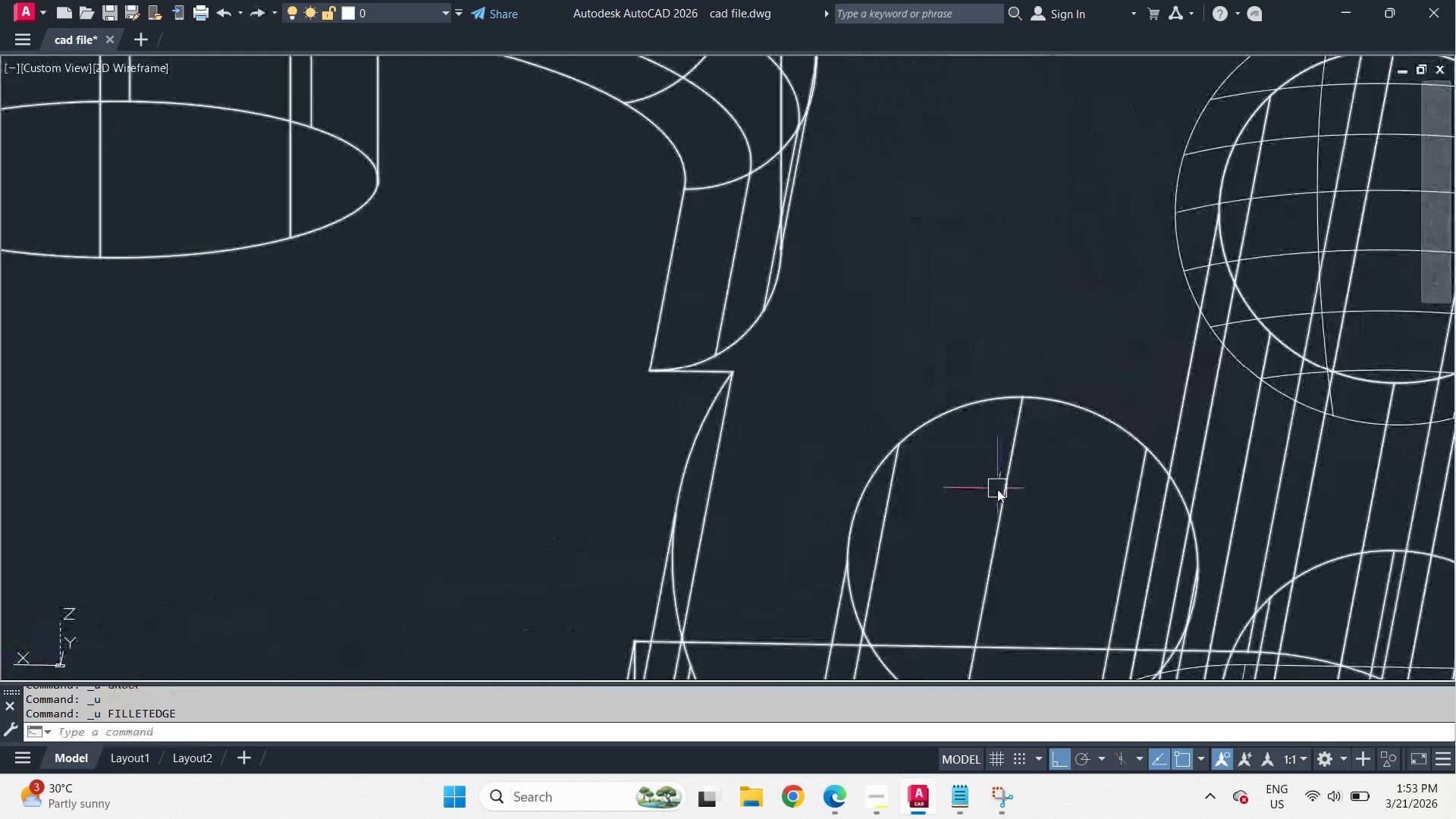 
key(Control+Z)
 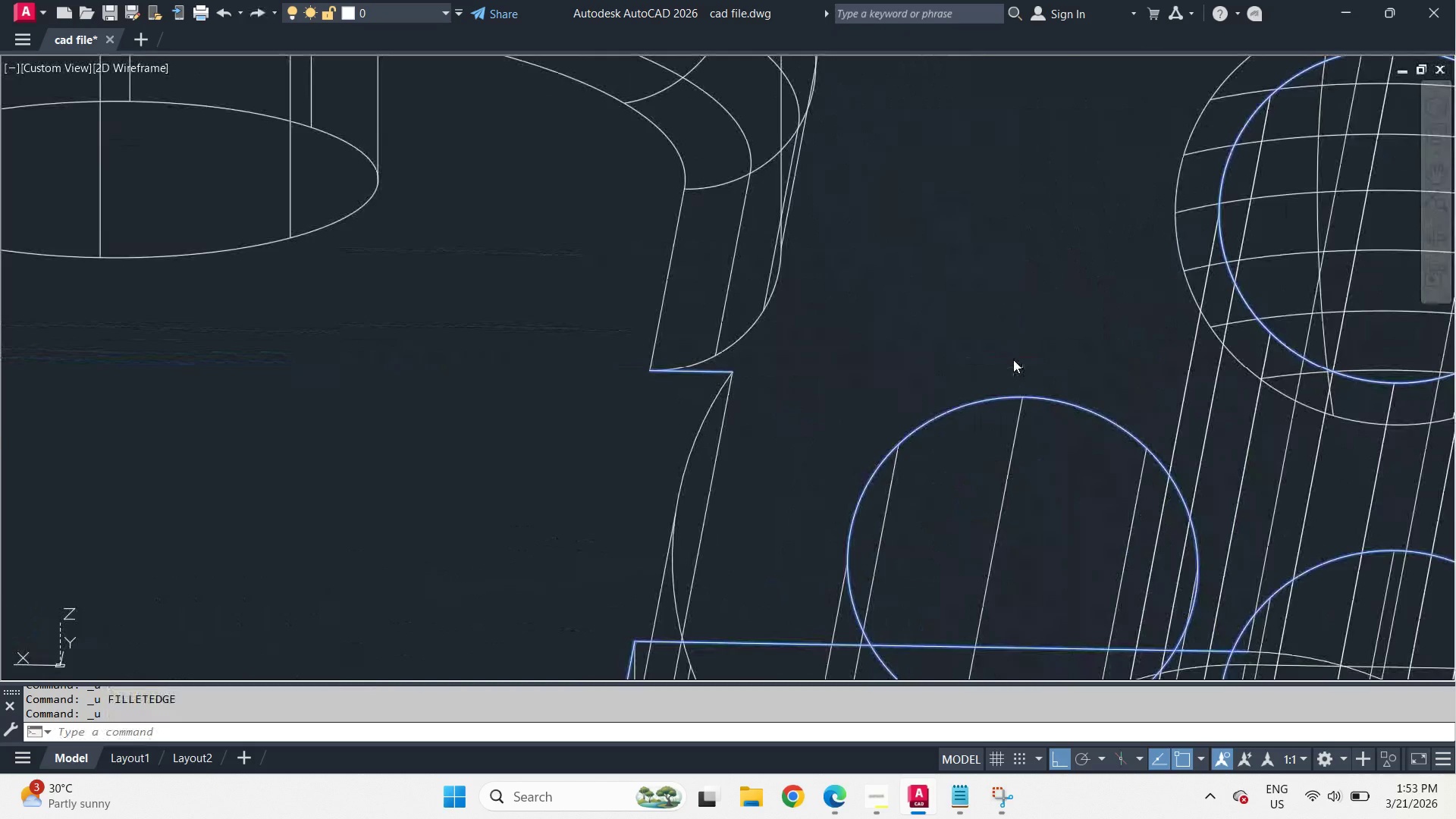 
scroll: coordinate [997, 489], scroll_direction: down, amount: 3.0
 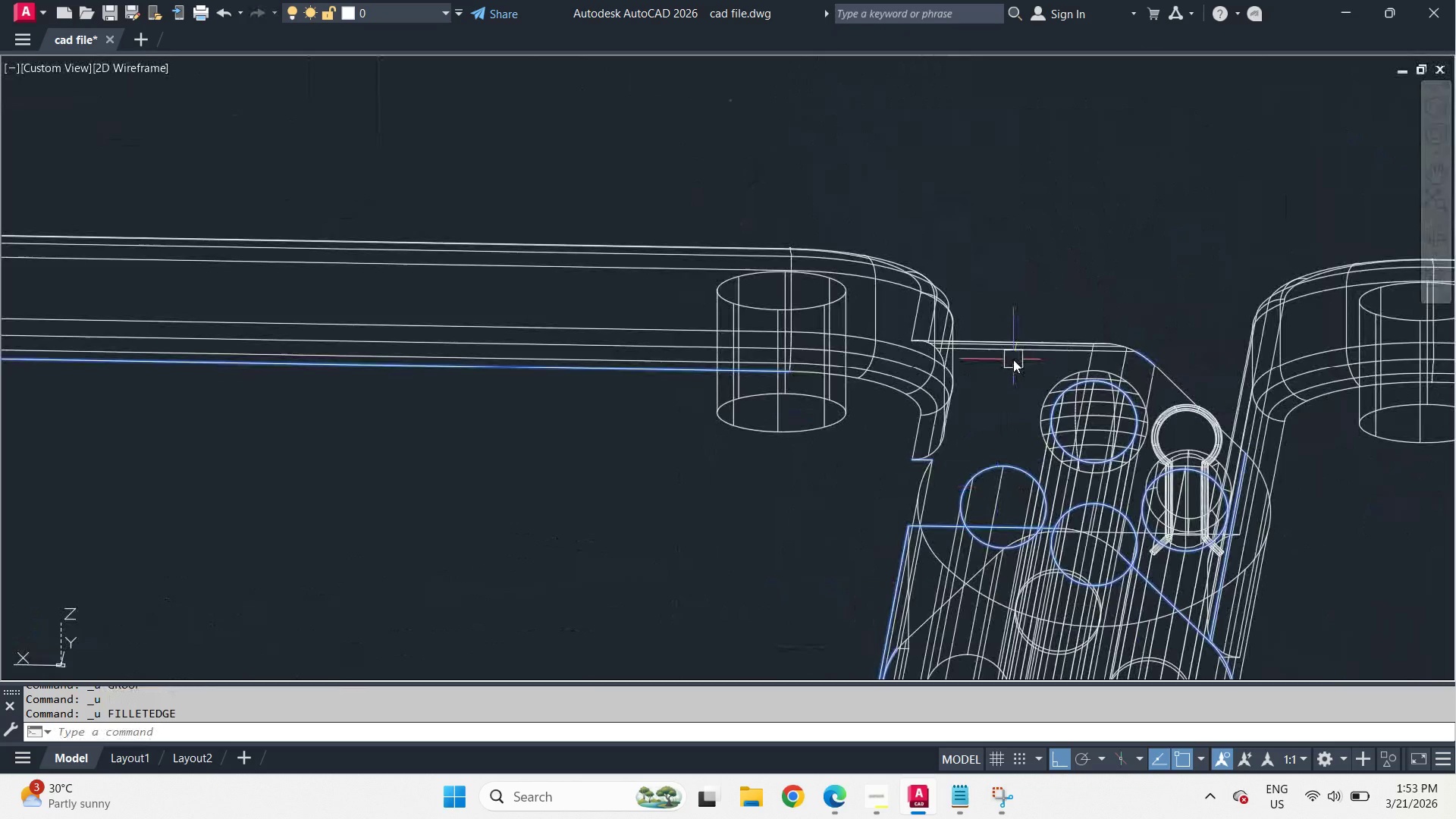 
key(Control+Z)
 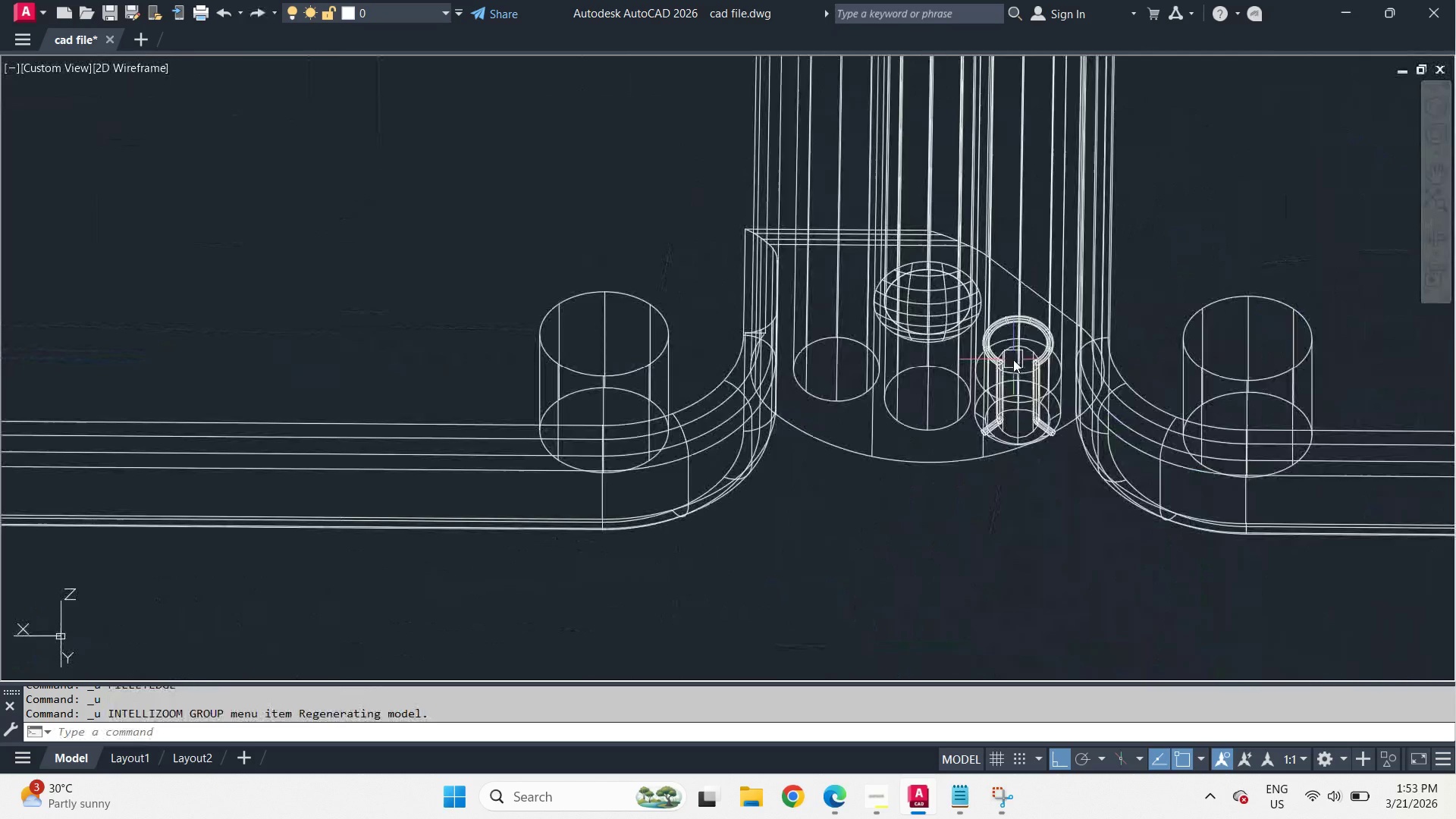 
key(Control+Z)
 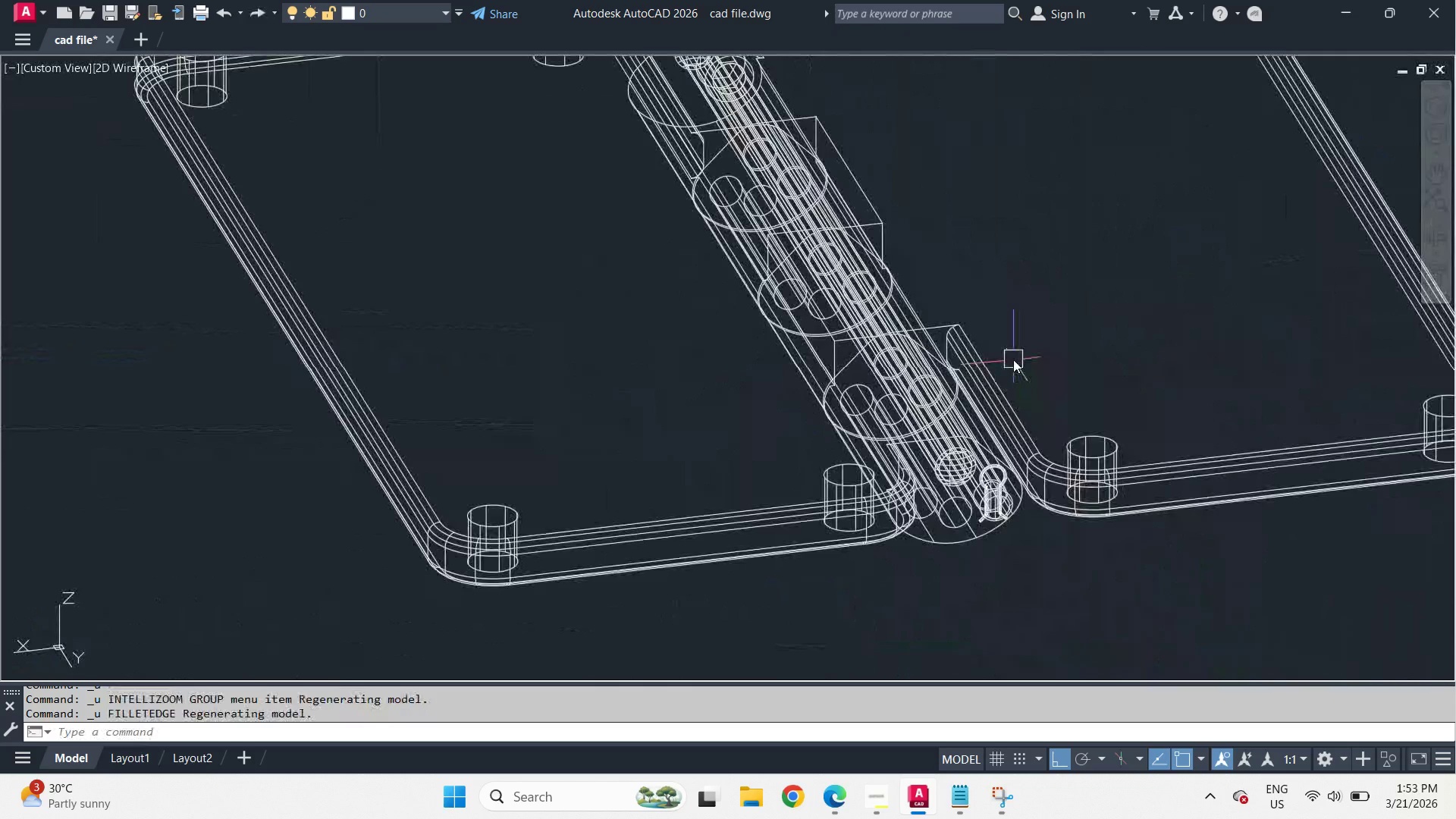 
key(Control+Z)
 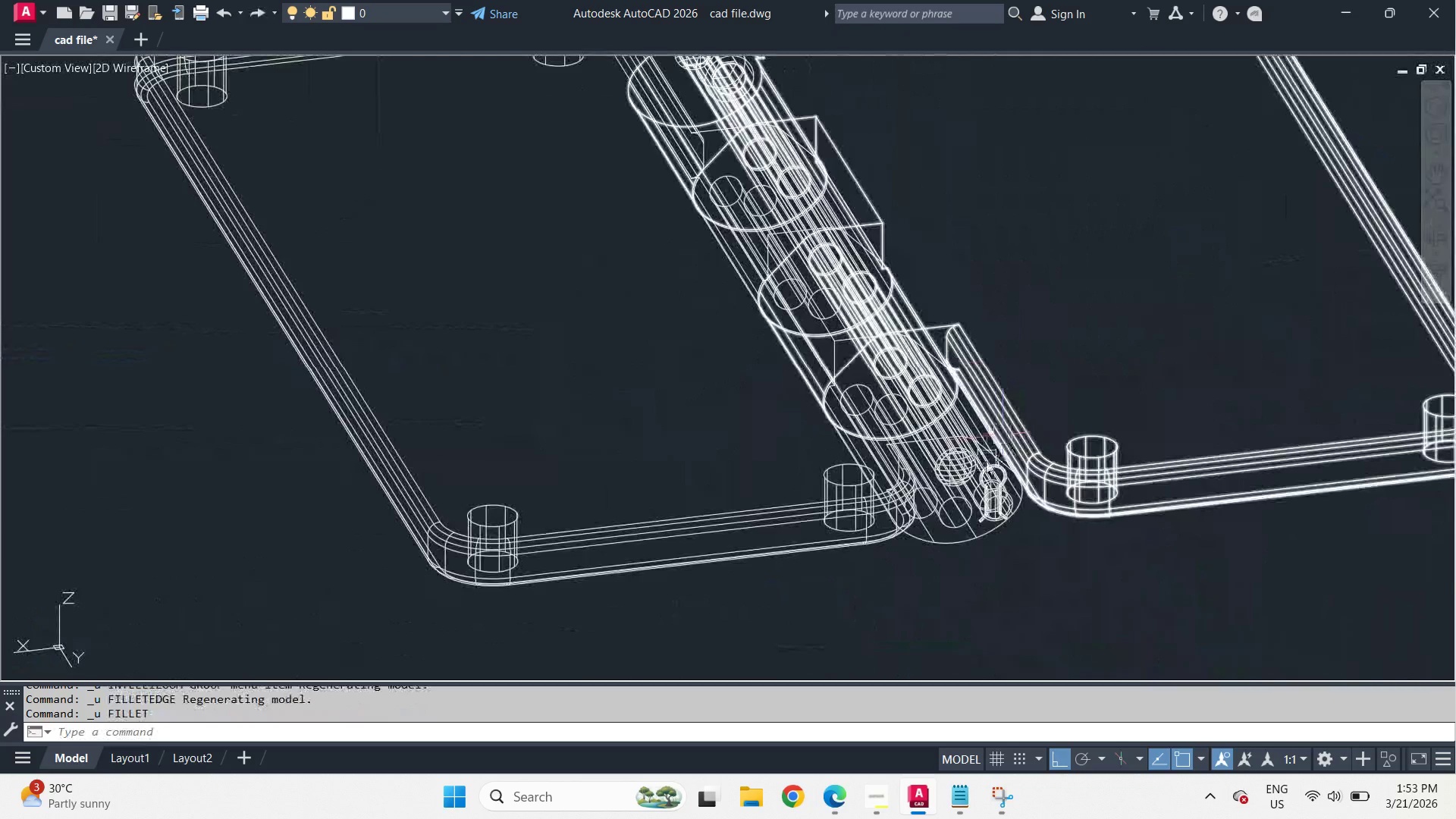 
hold_key(key=ShiftLeft, duration=1.5)
 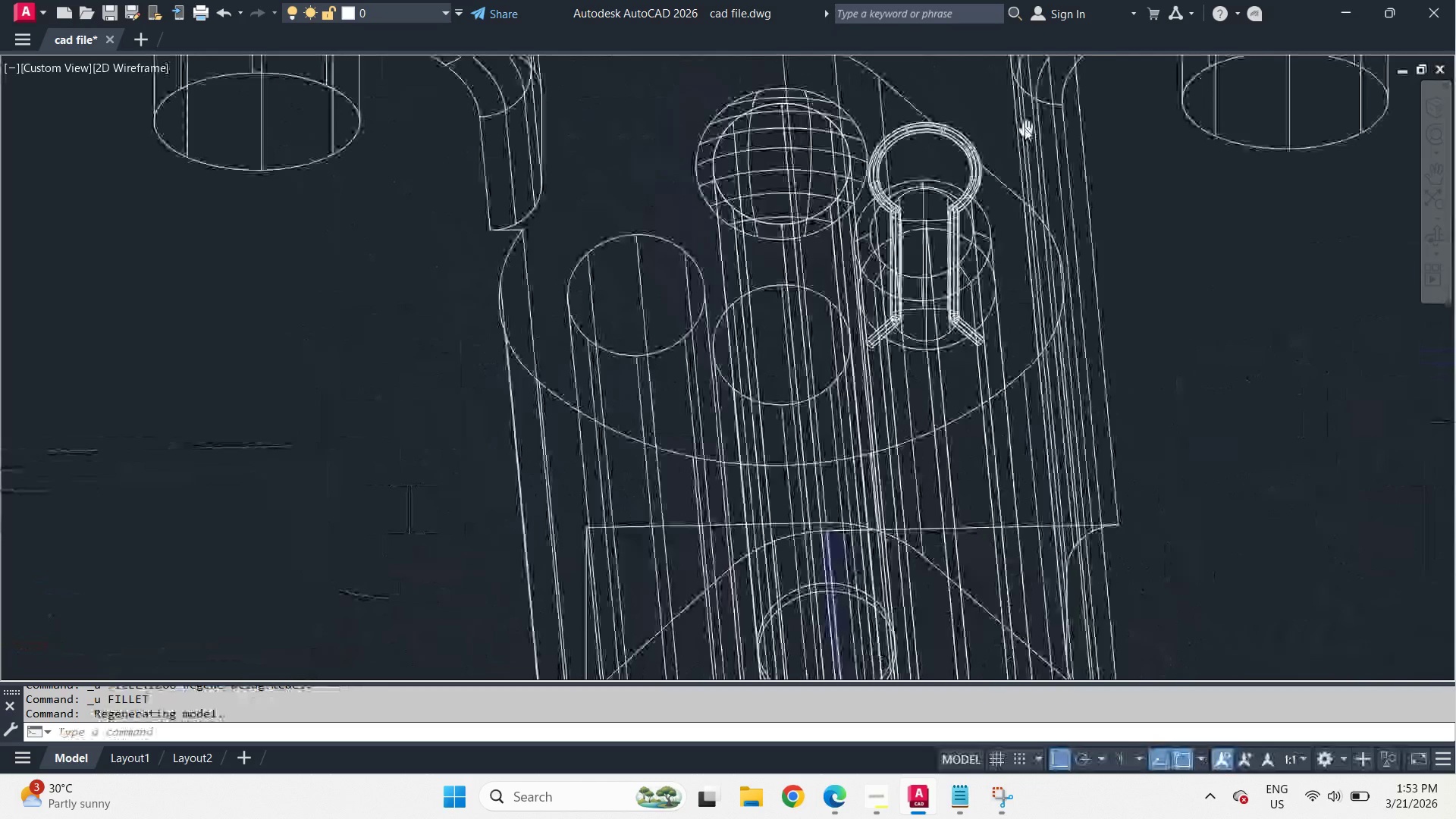 
scroll: coordinate [977, 463], scroll_direction: up, amount: 3.0
 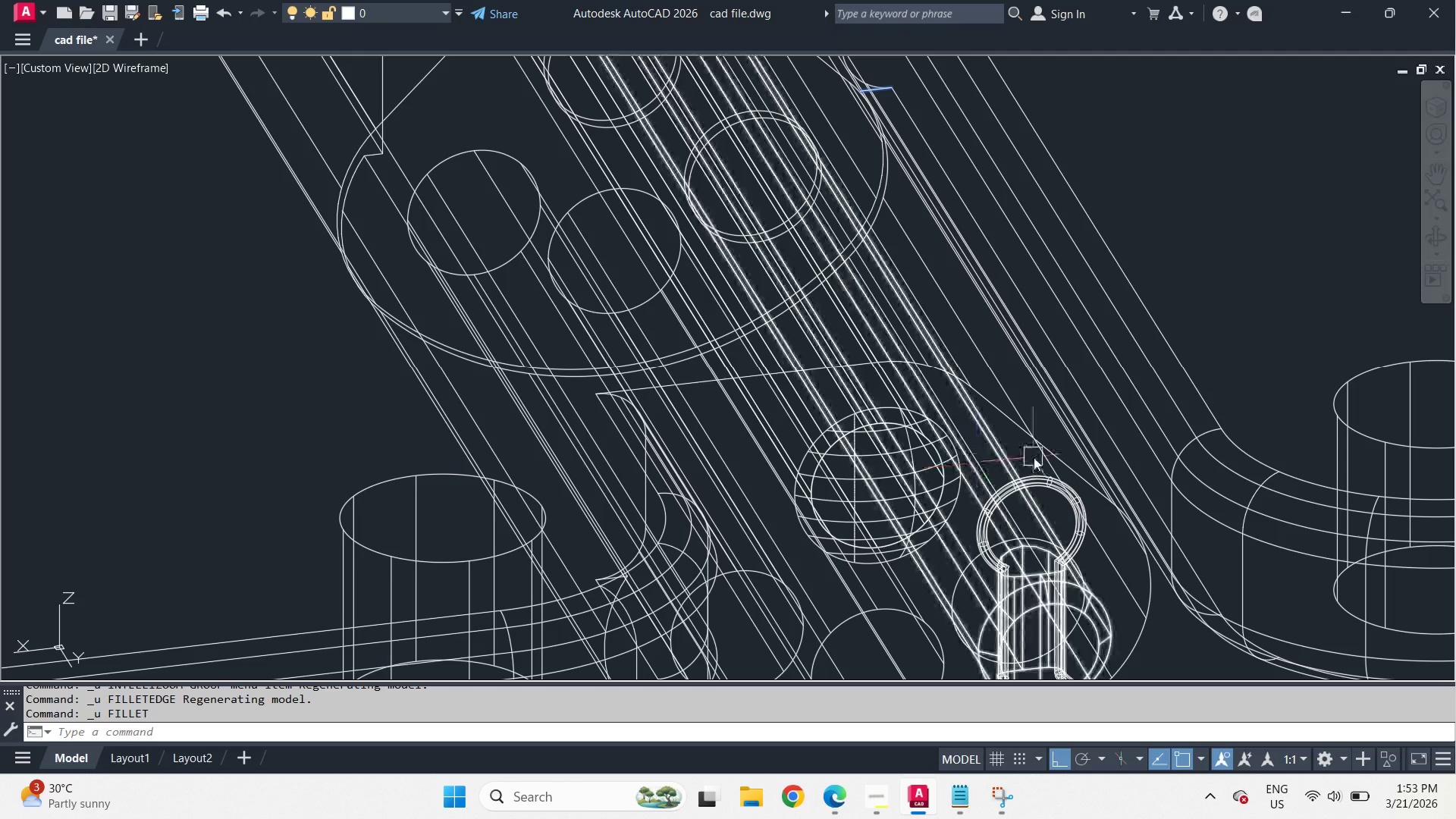 
hold_key(key=ShiftLeft, duration=2.12)
 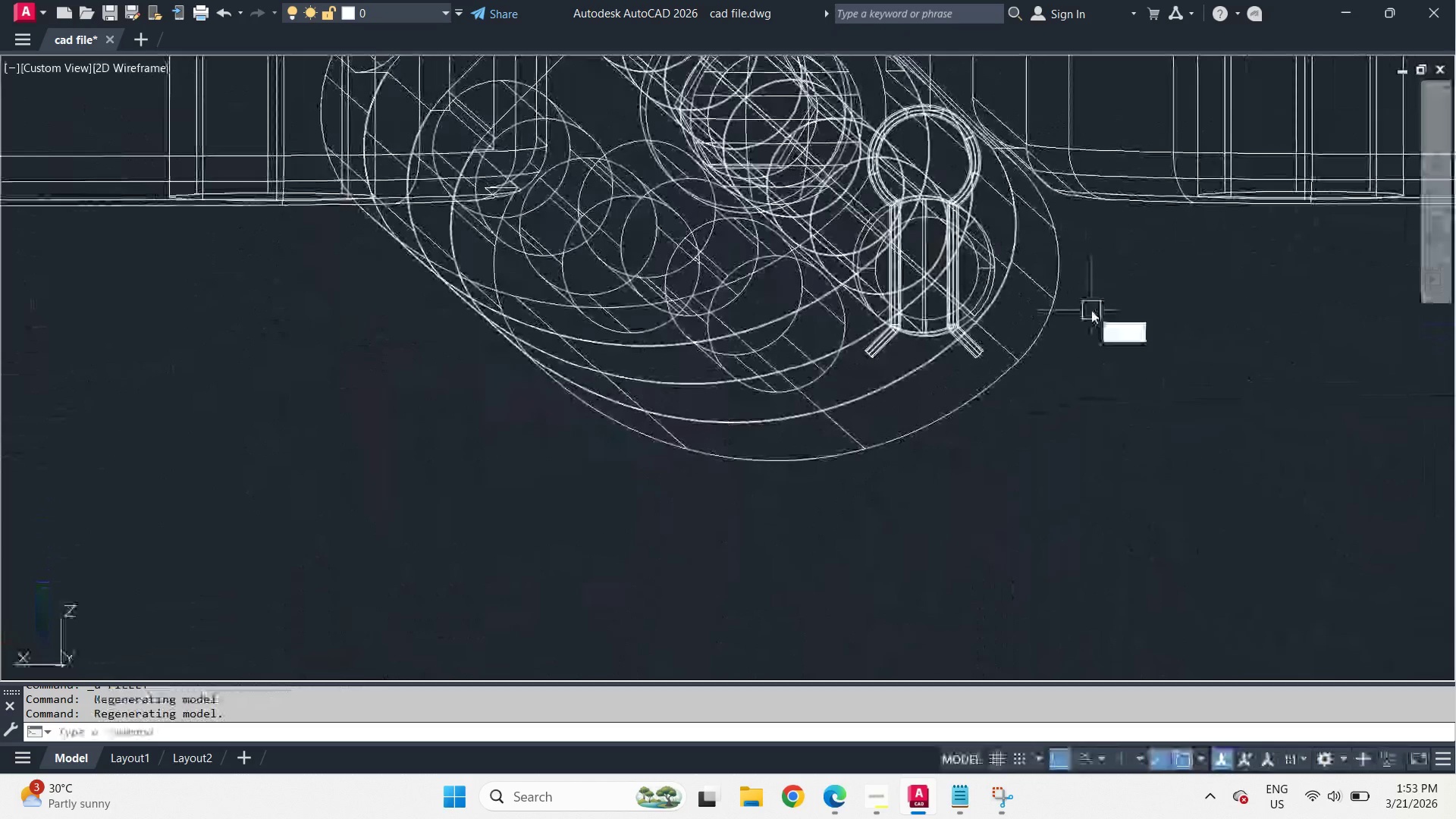 
type(vs 2 vs s )
 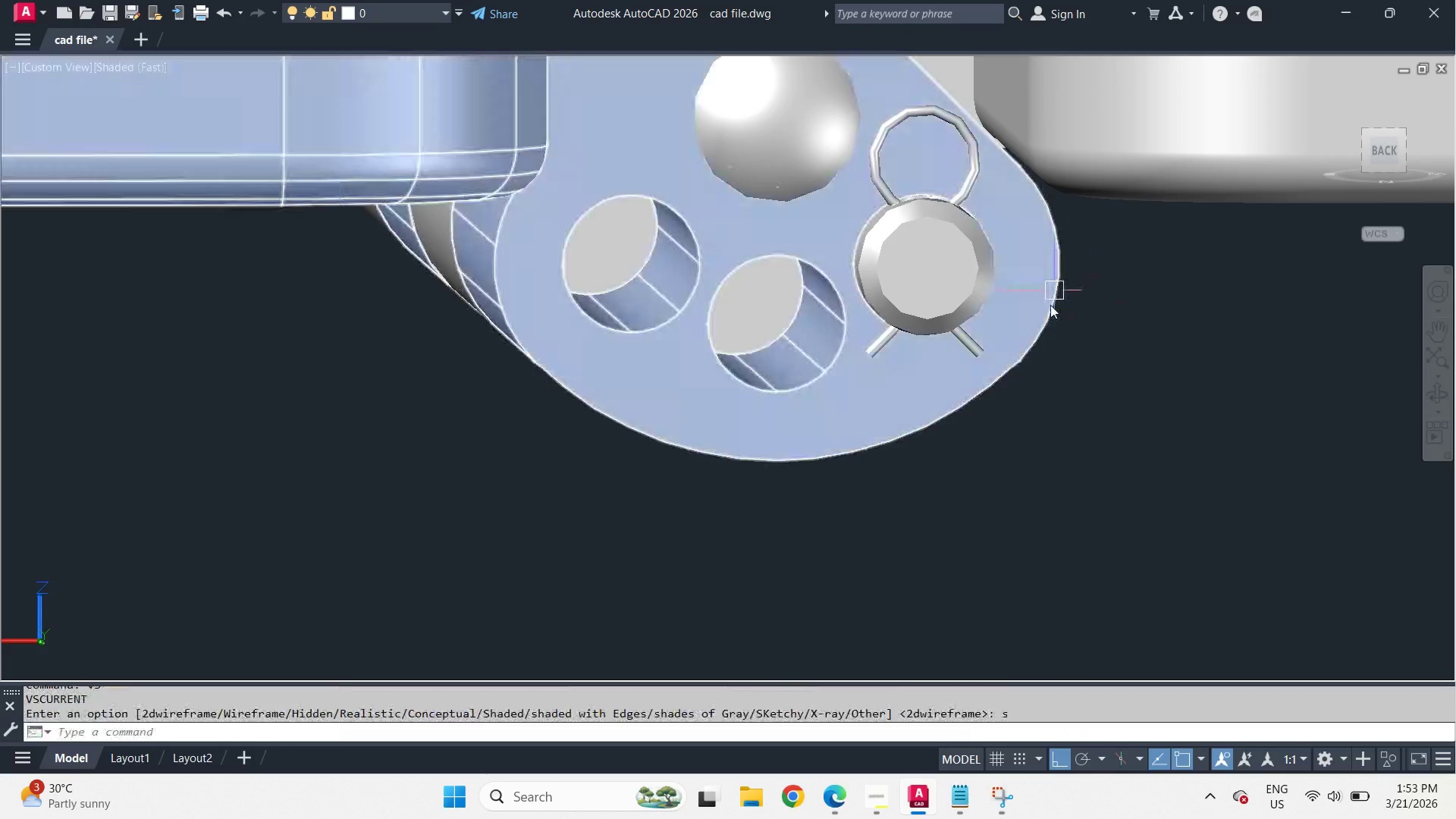 
hold_key(key=ShiftLeft, duration=11.12)
 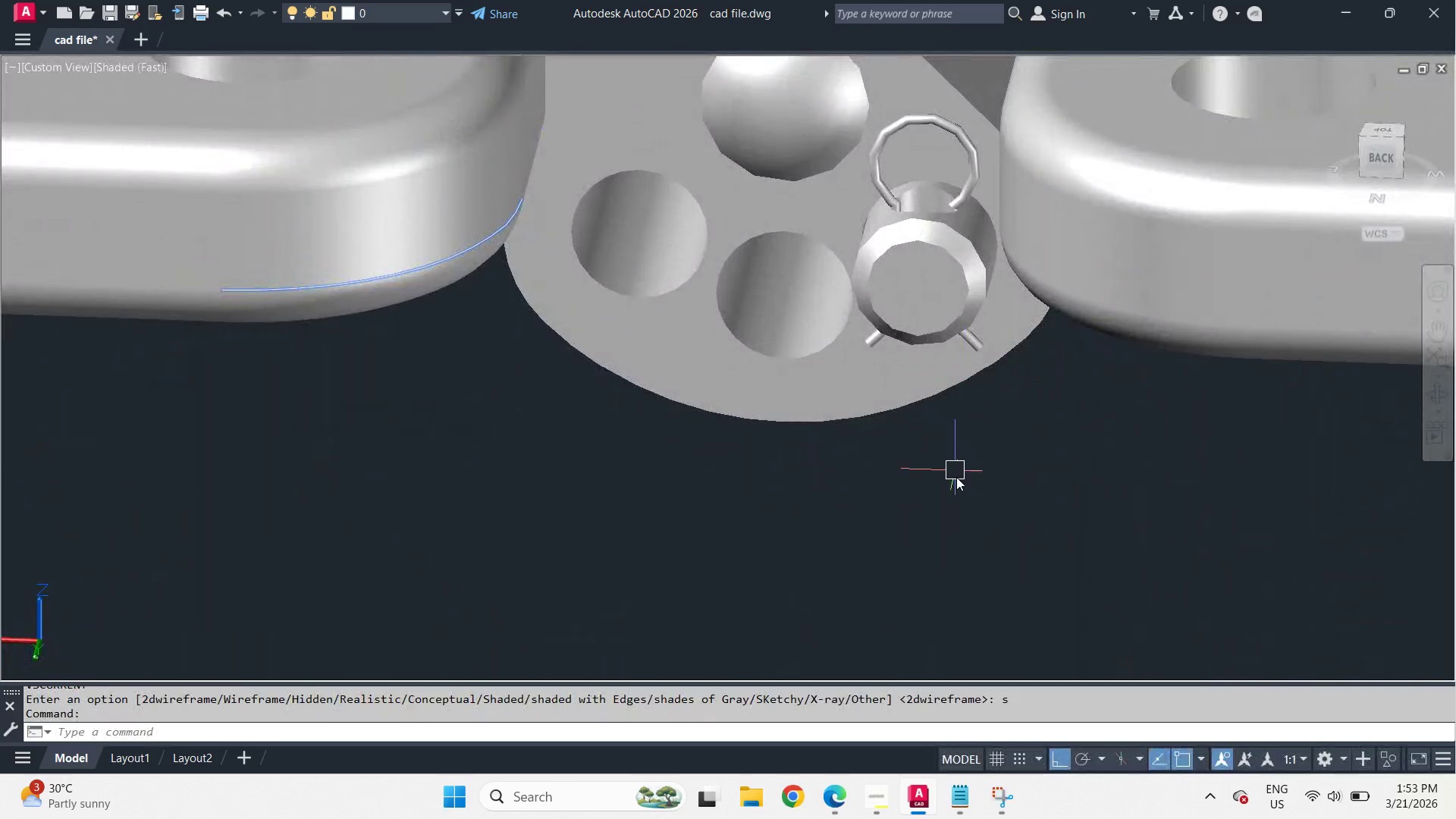 
scroll: coordinate [956, 477], scroll_direction: down, amount: 2.0
 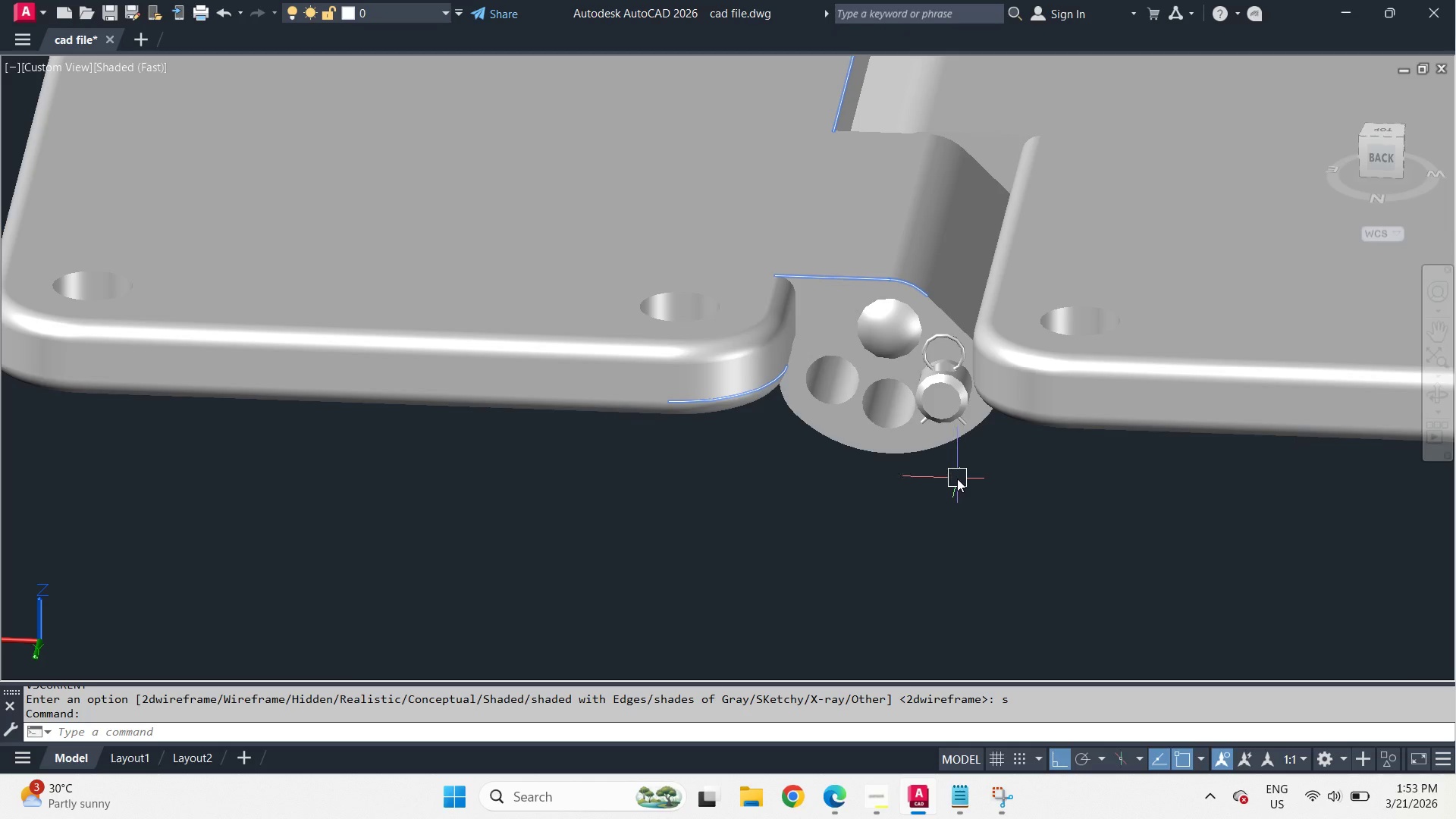 
key(Escape)
 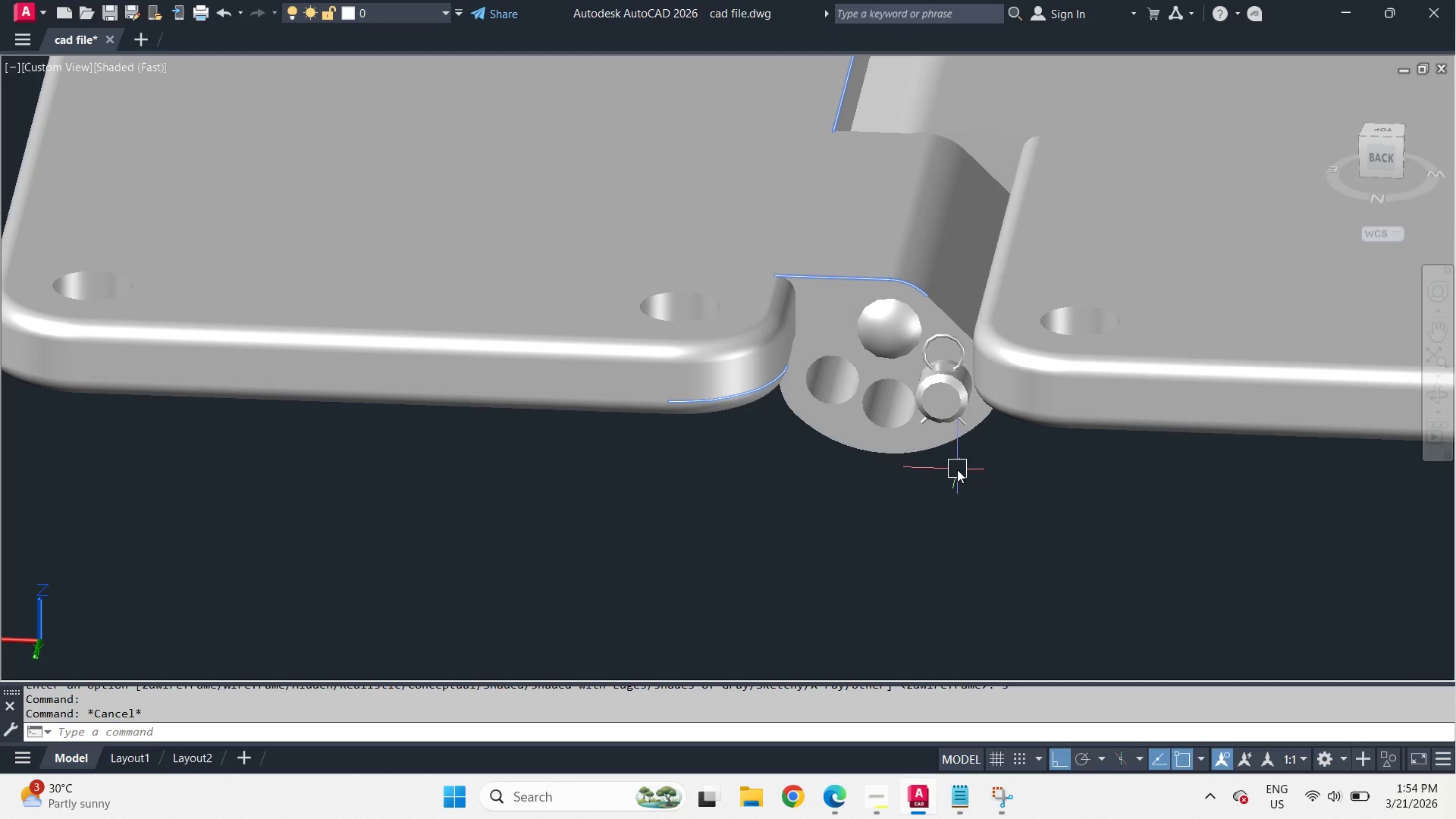 
wait(17.91)
 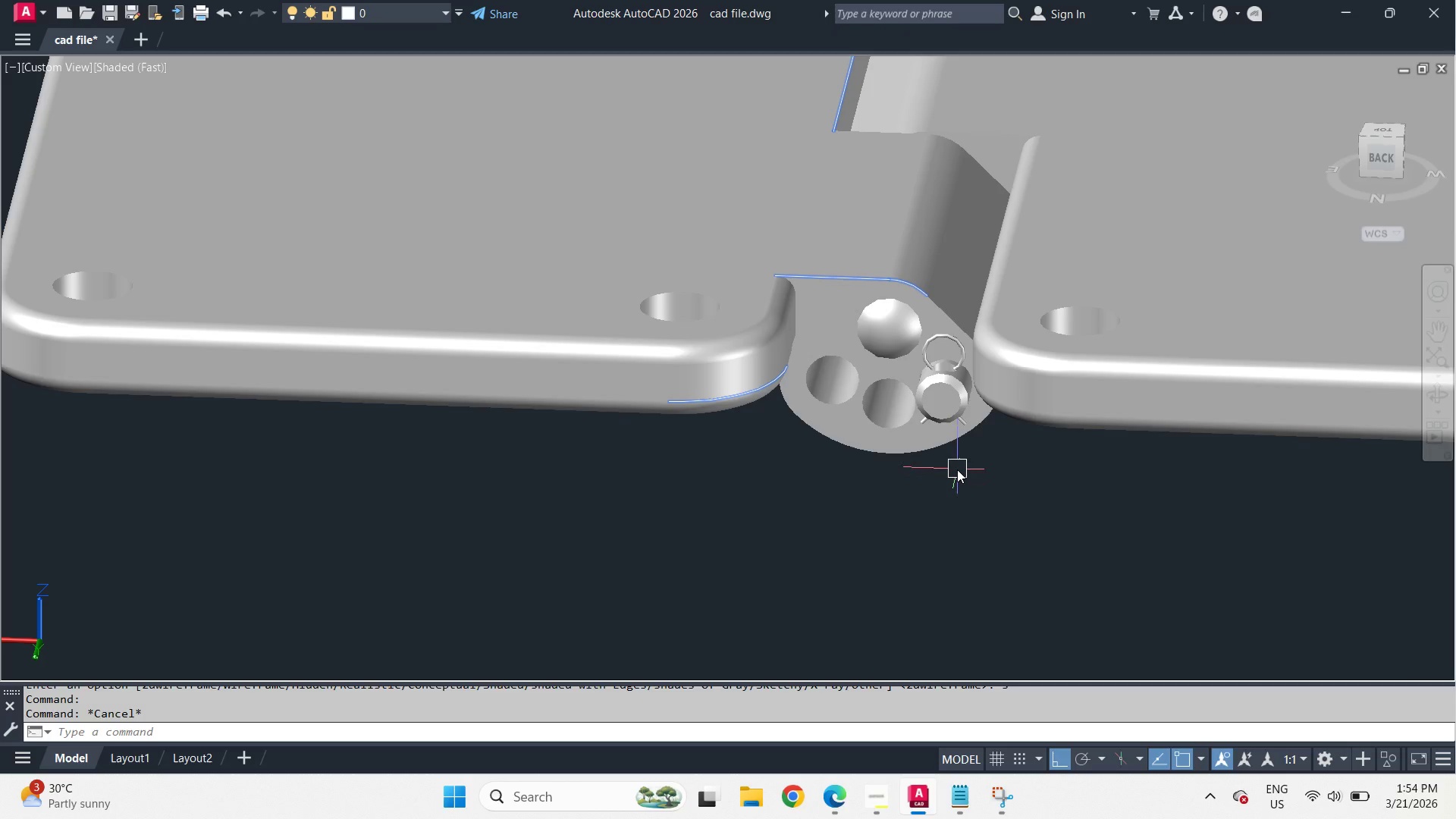 
type(vs 2 )
 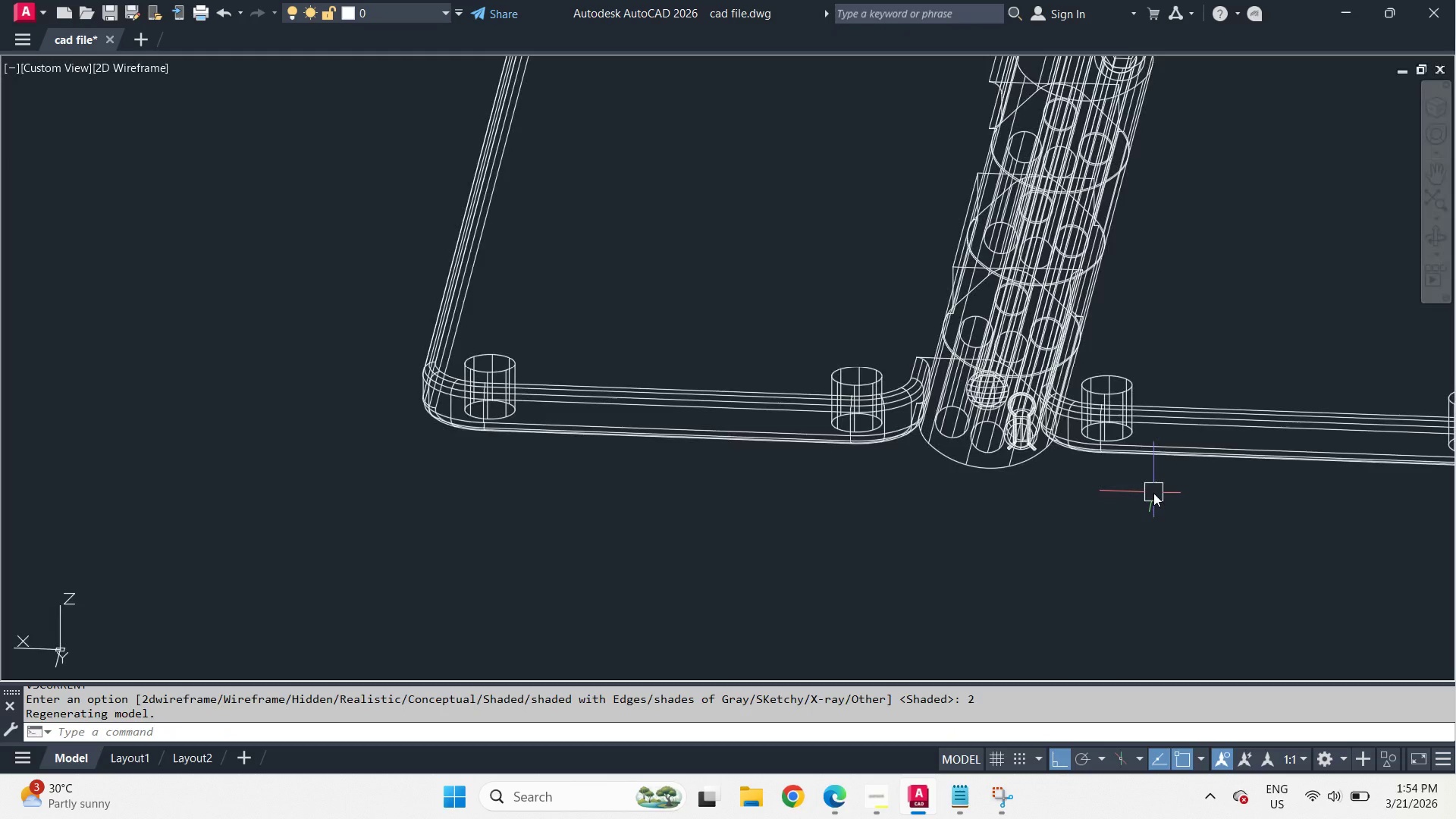 
hold_key(key=ShiftLeft, duration=1.12)
 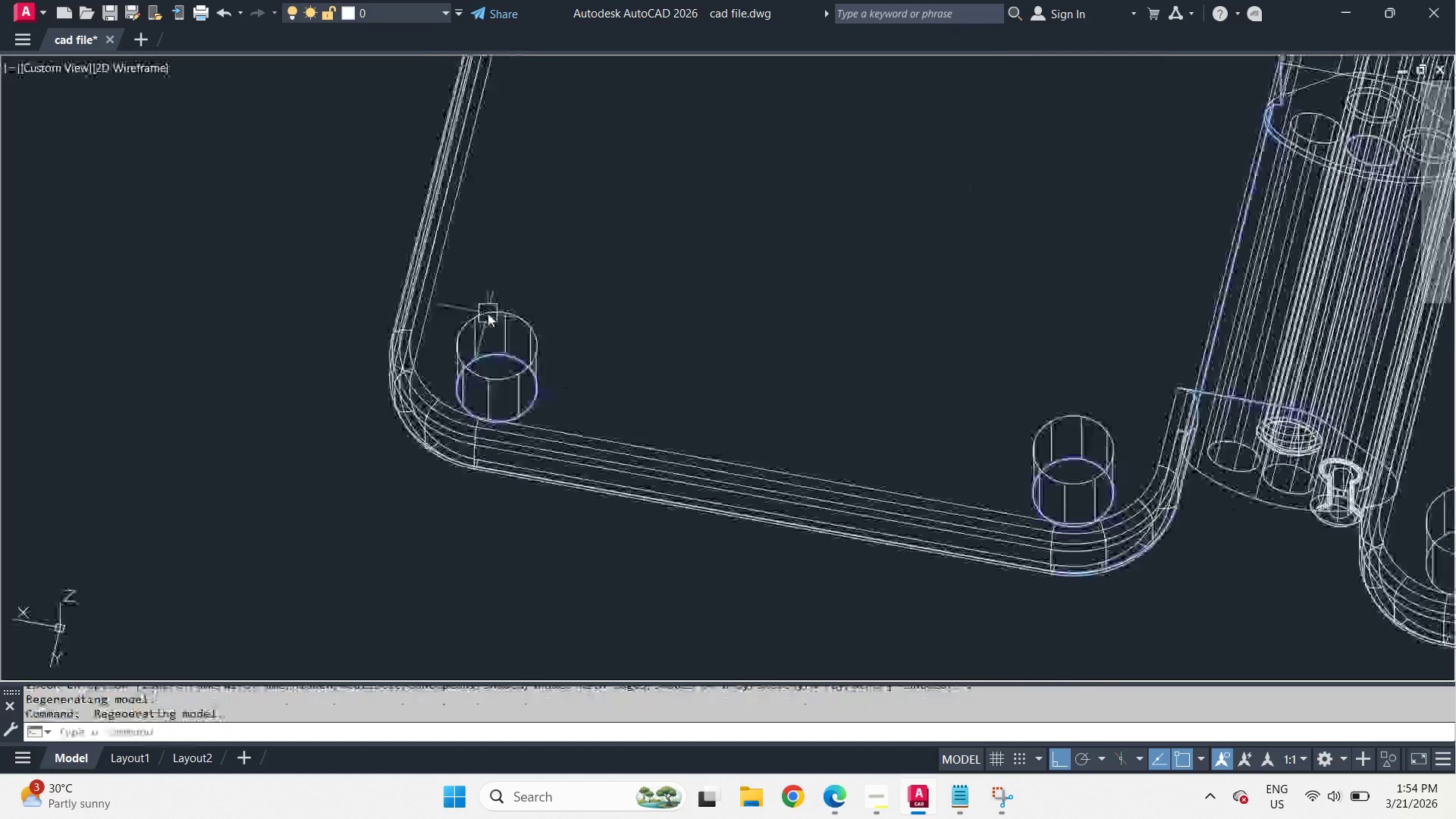 
scroll: coordinate [1153, 493], scroll_direction: down, amount: 1.0
 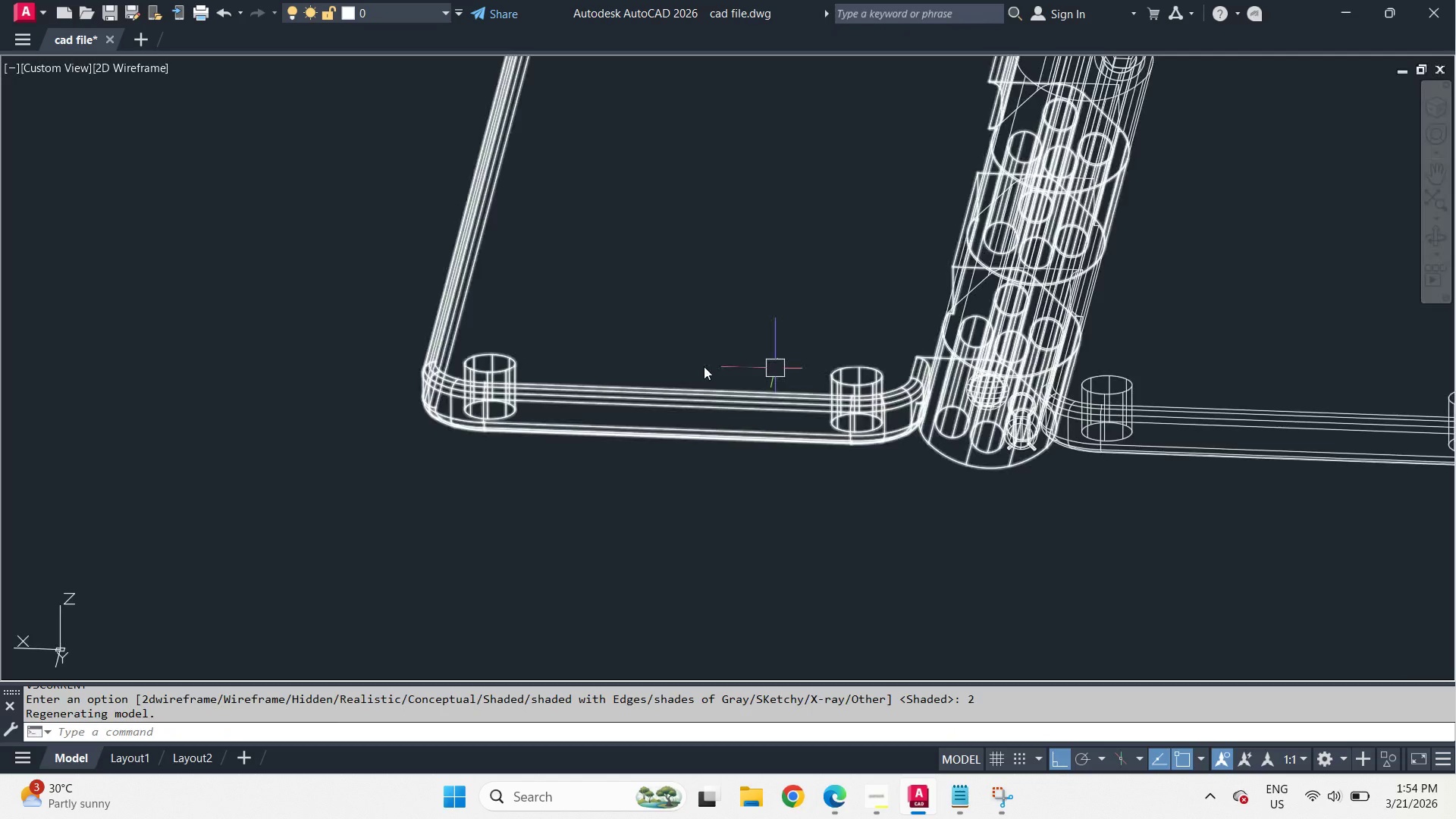 
scroll: coordinate [488, 313], scroll_direction: up, amount: 2.0
 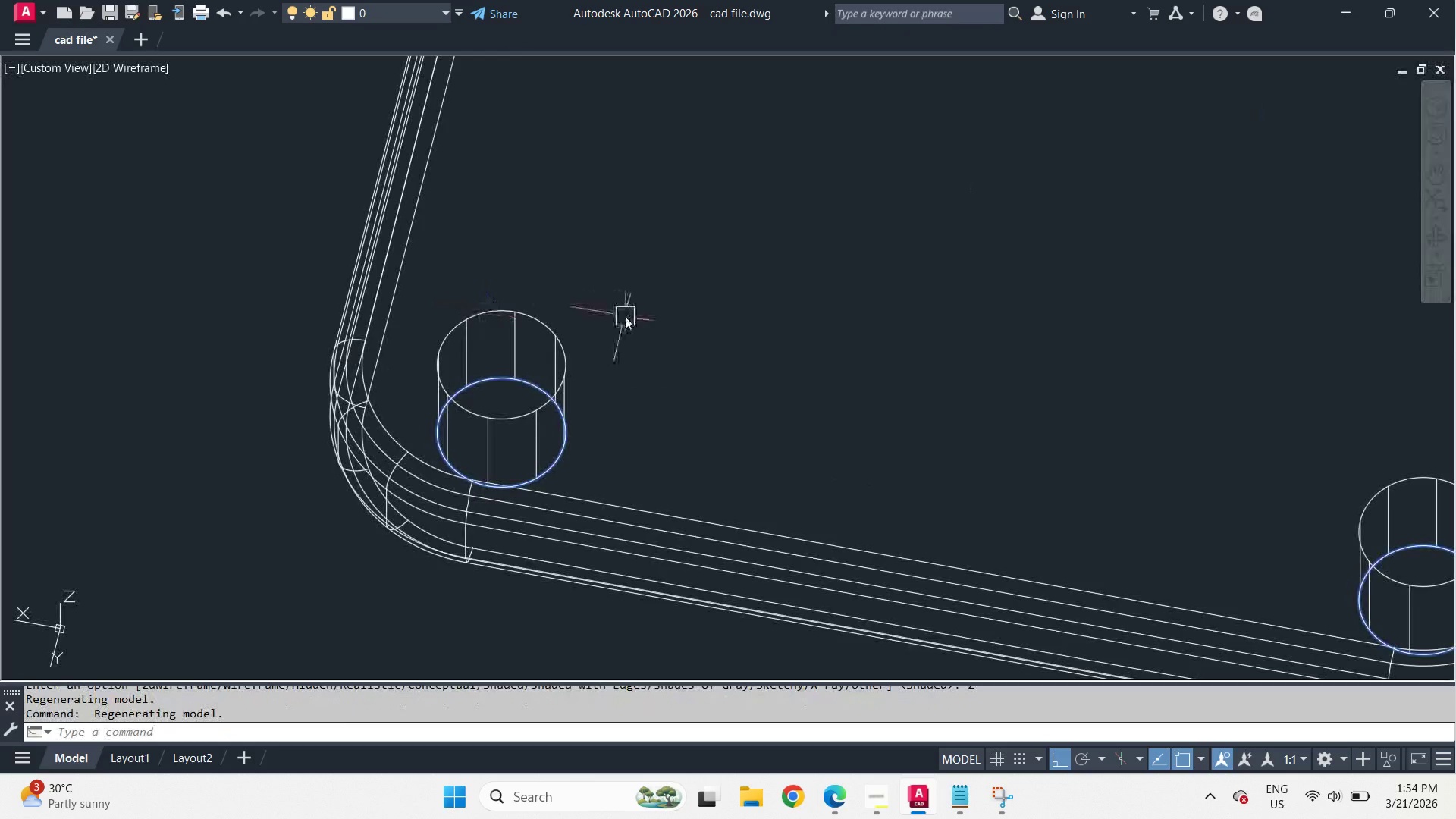 
type(fil)
 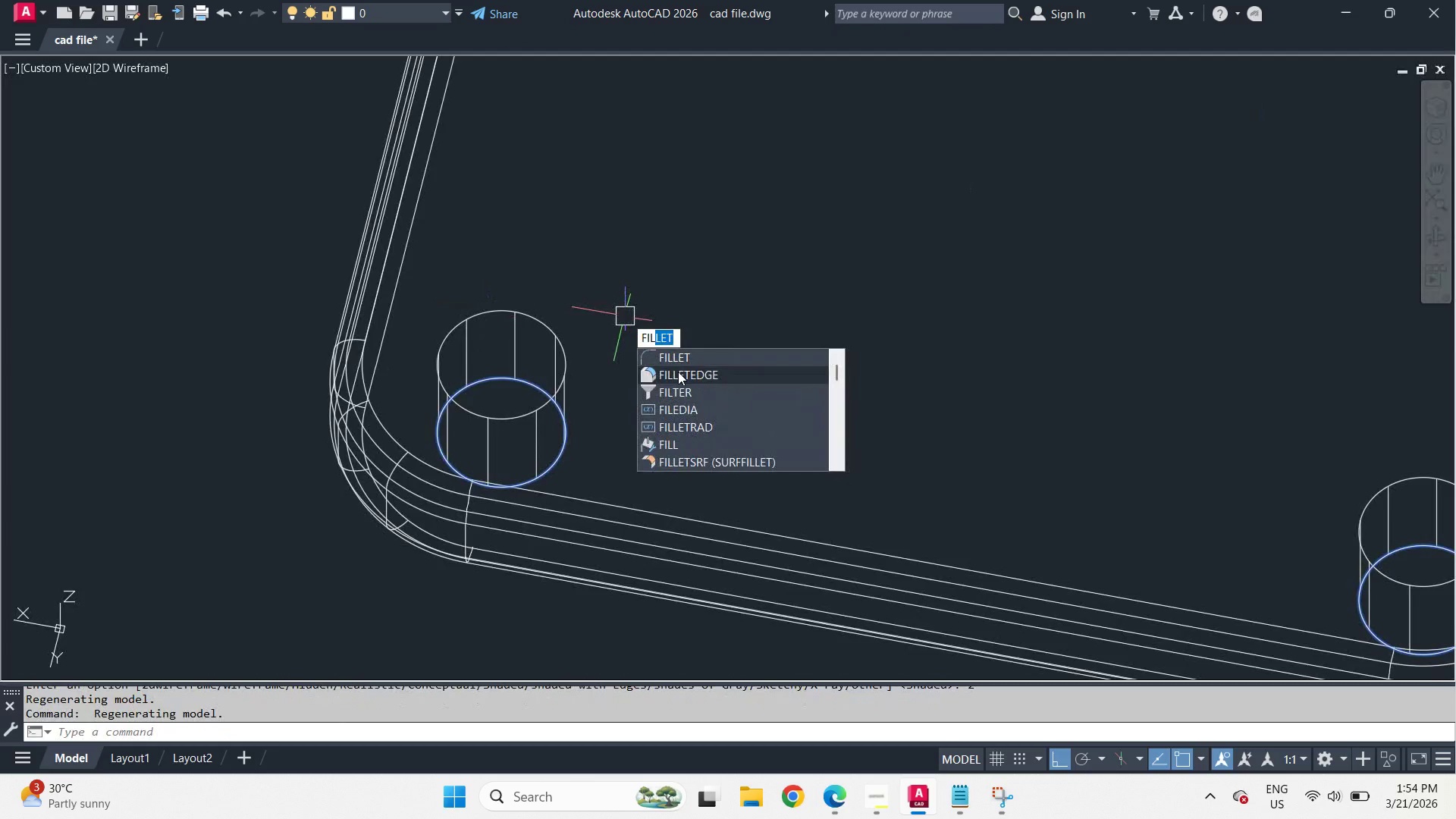 
key(Escape)
type(cham)
 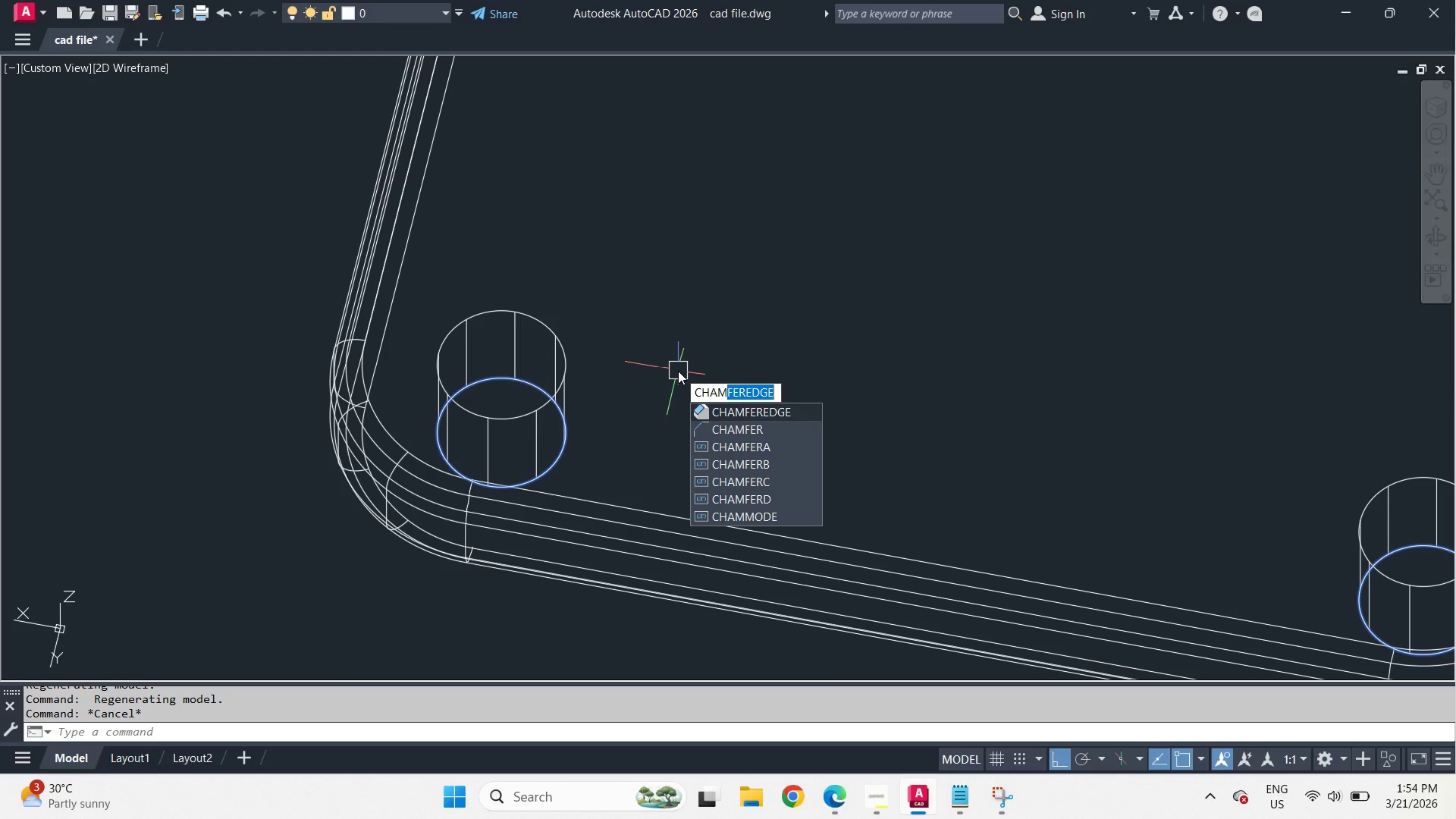 
key(Space)
 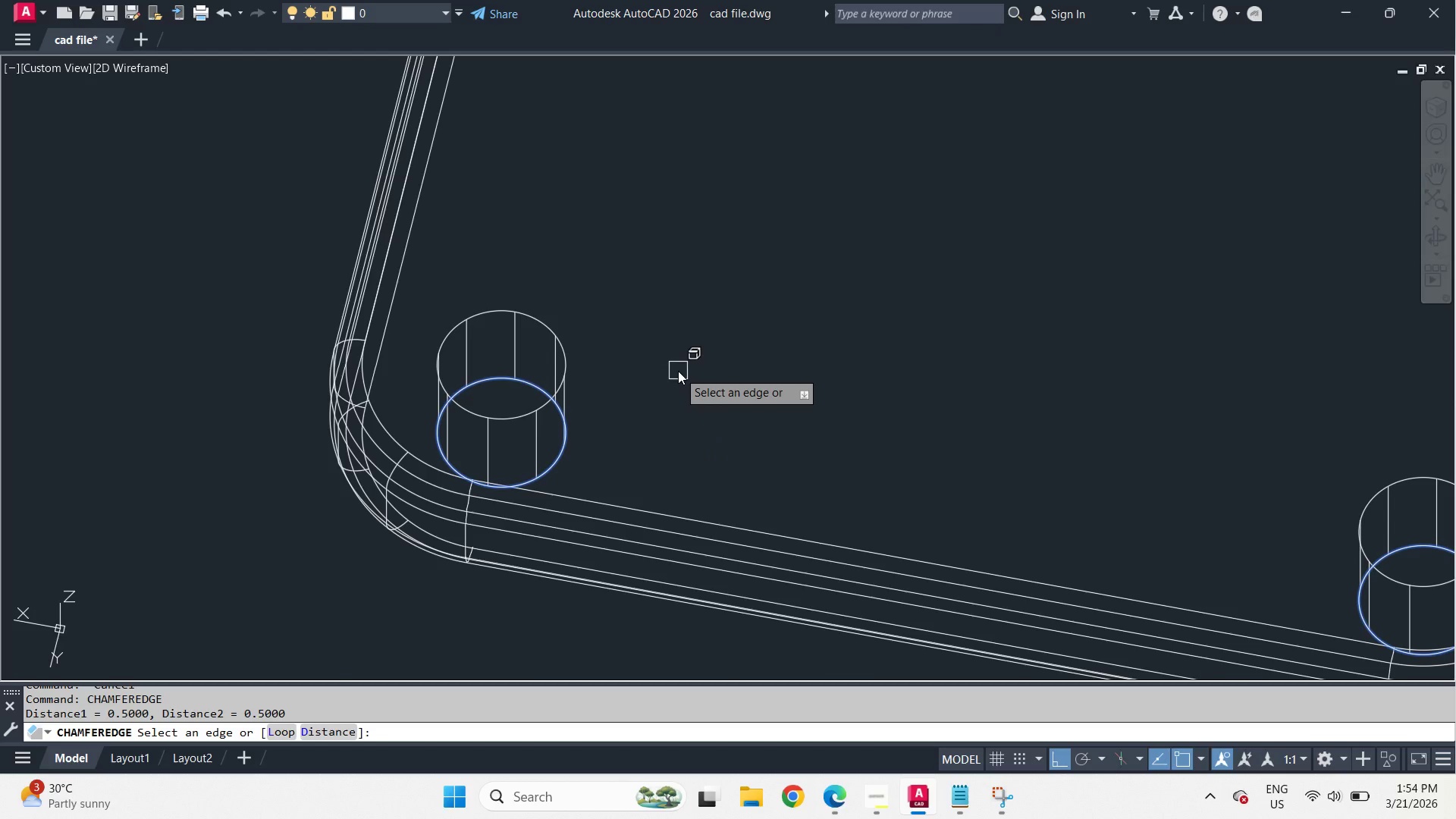 
key(D)
 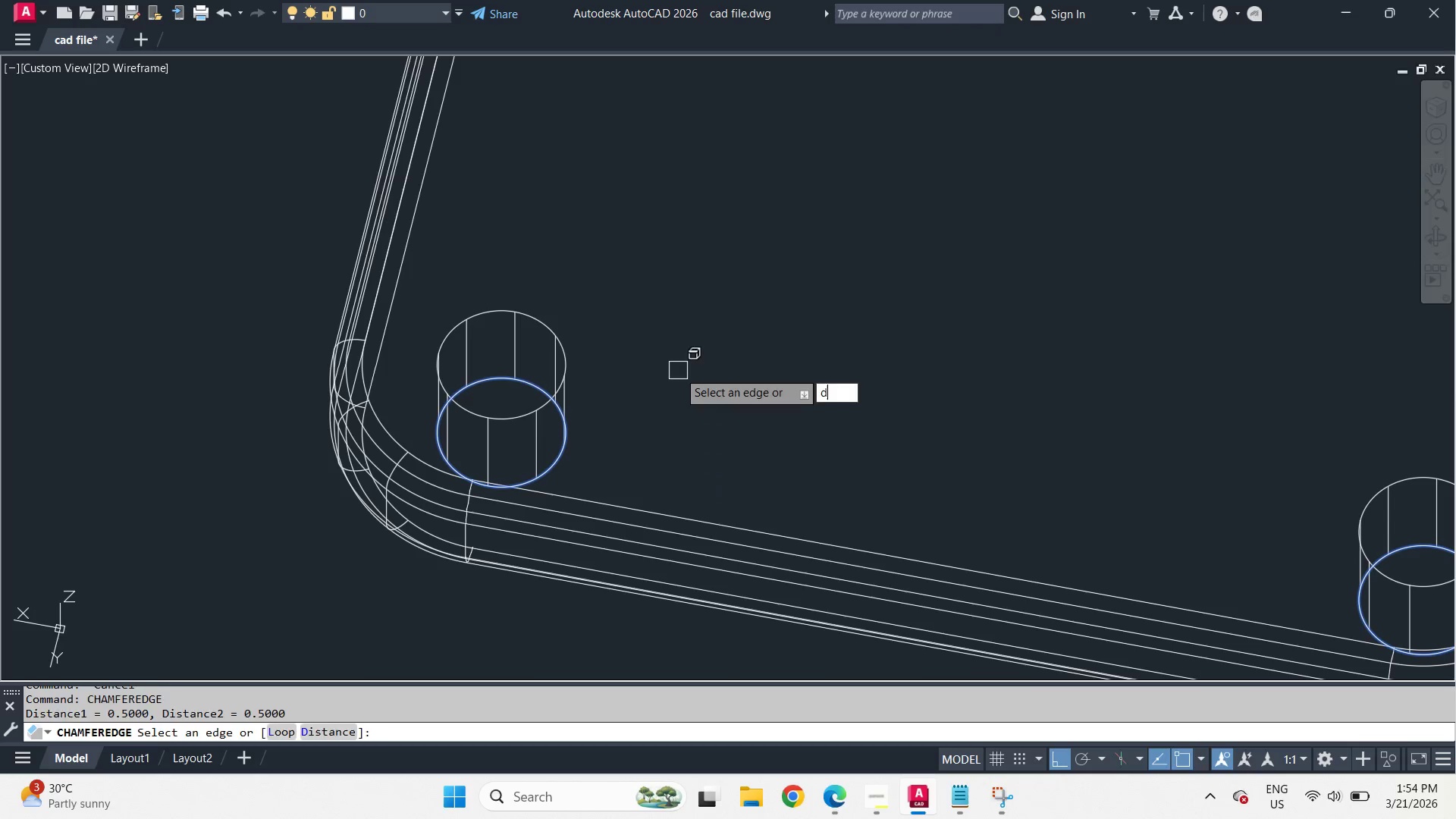 
key(Space)
 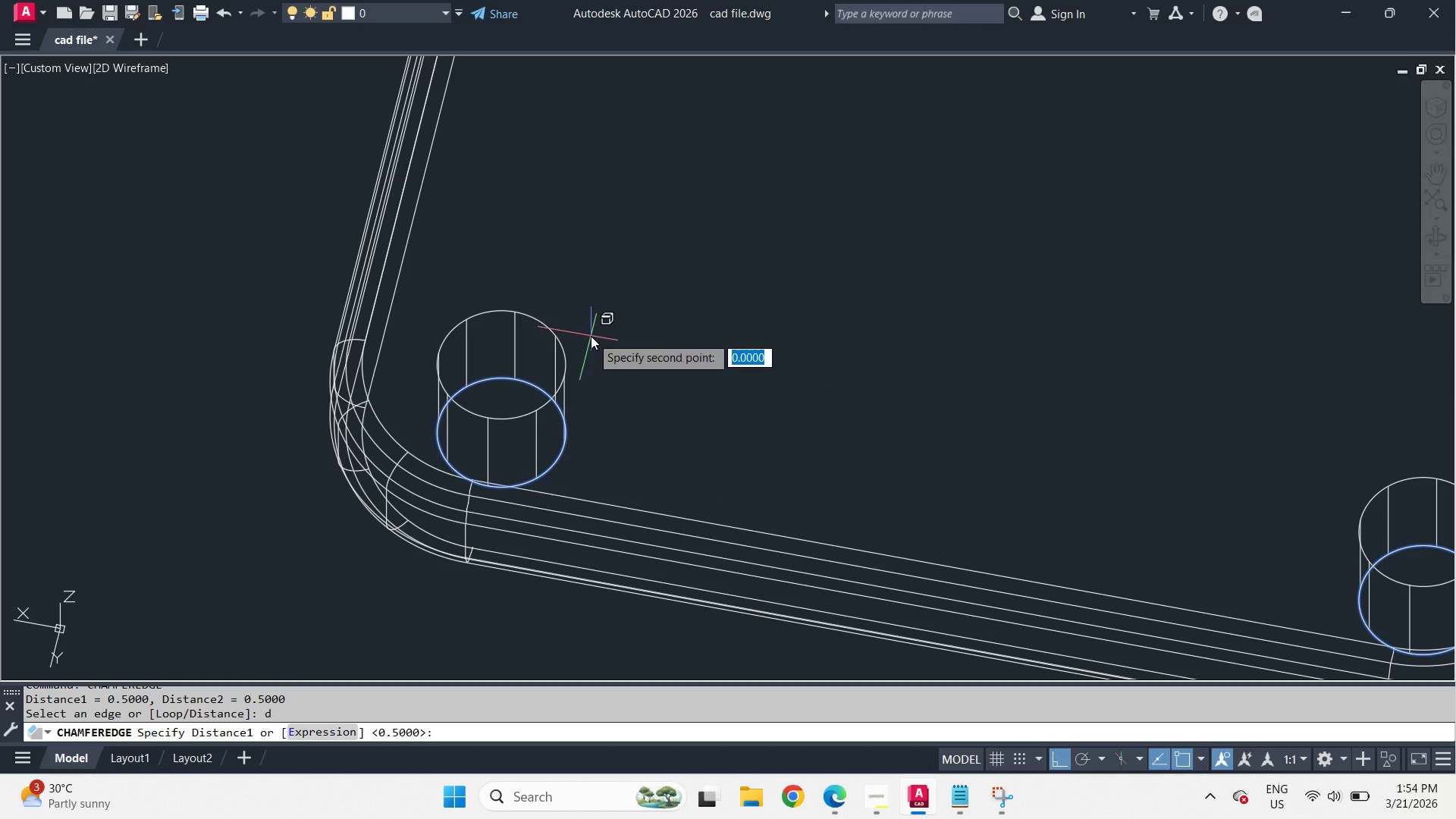 
left_click_drag(start_coordinate=[591, 336], to_coordinate=[601, 341])
 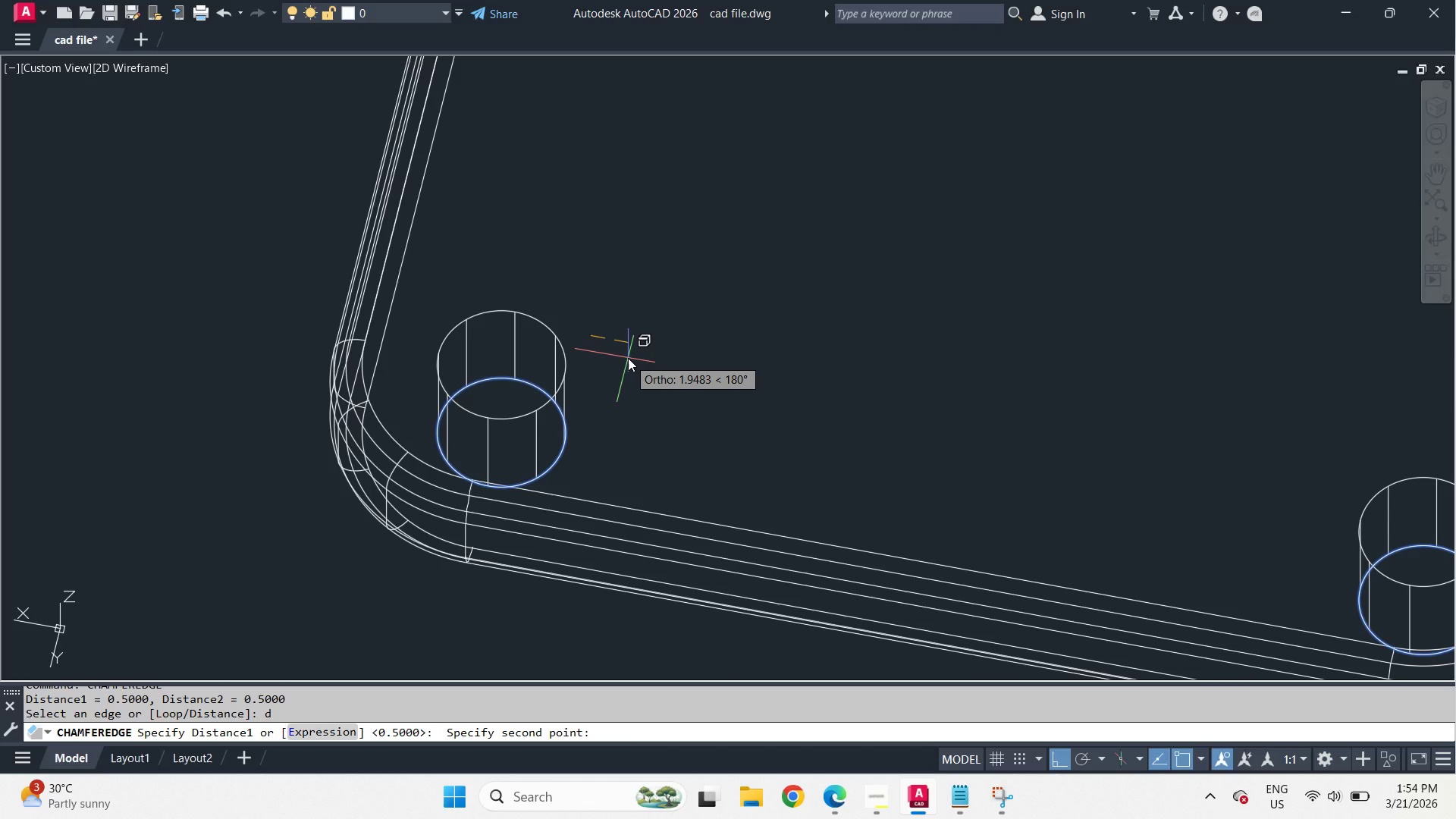 
key(2)
 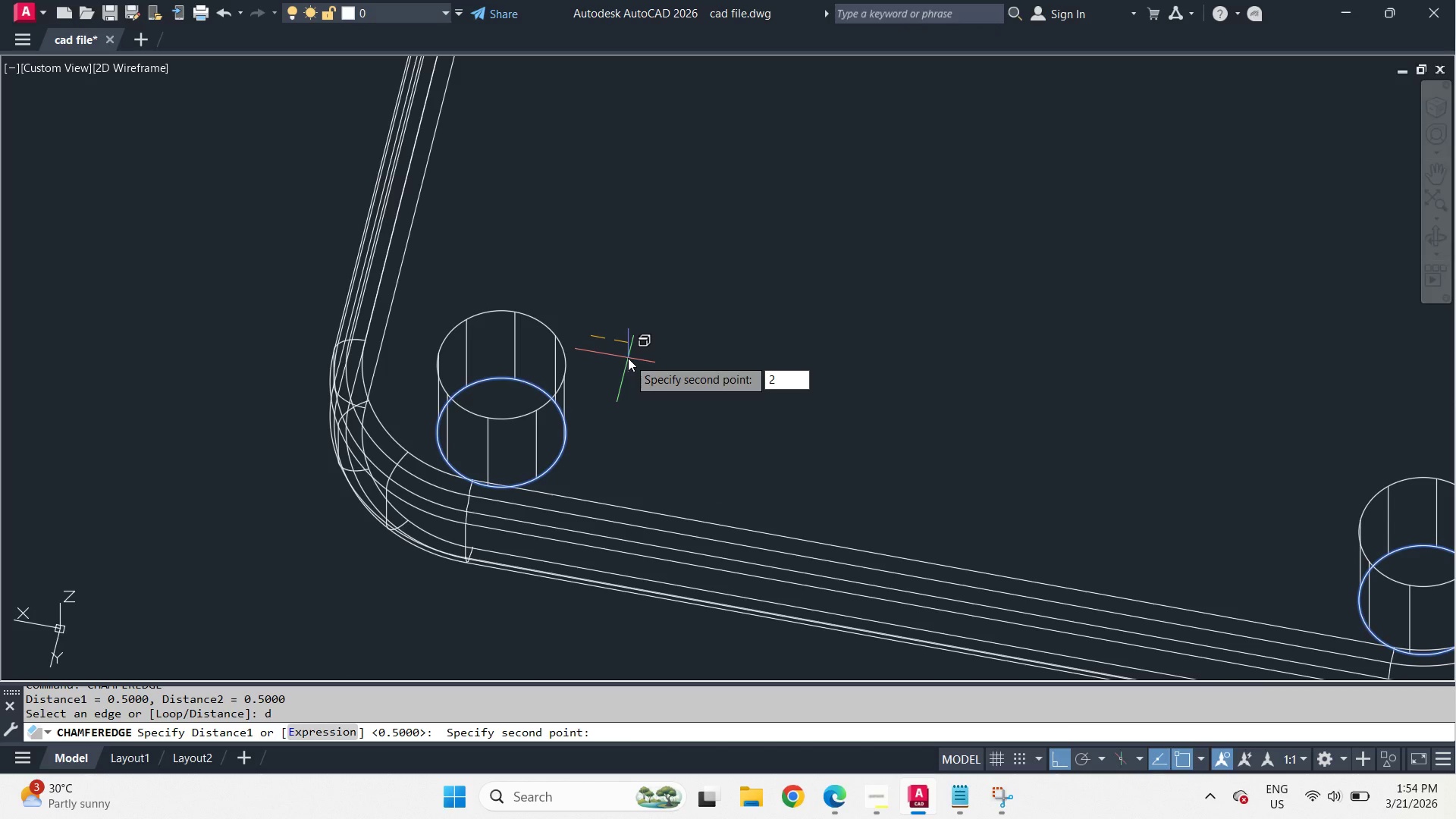 
key(Space)
 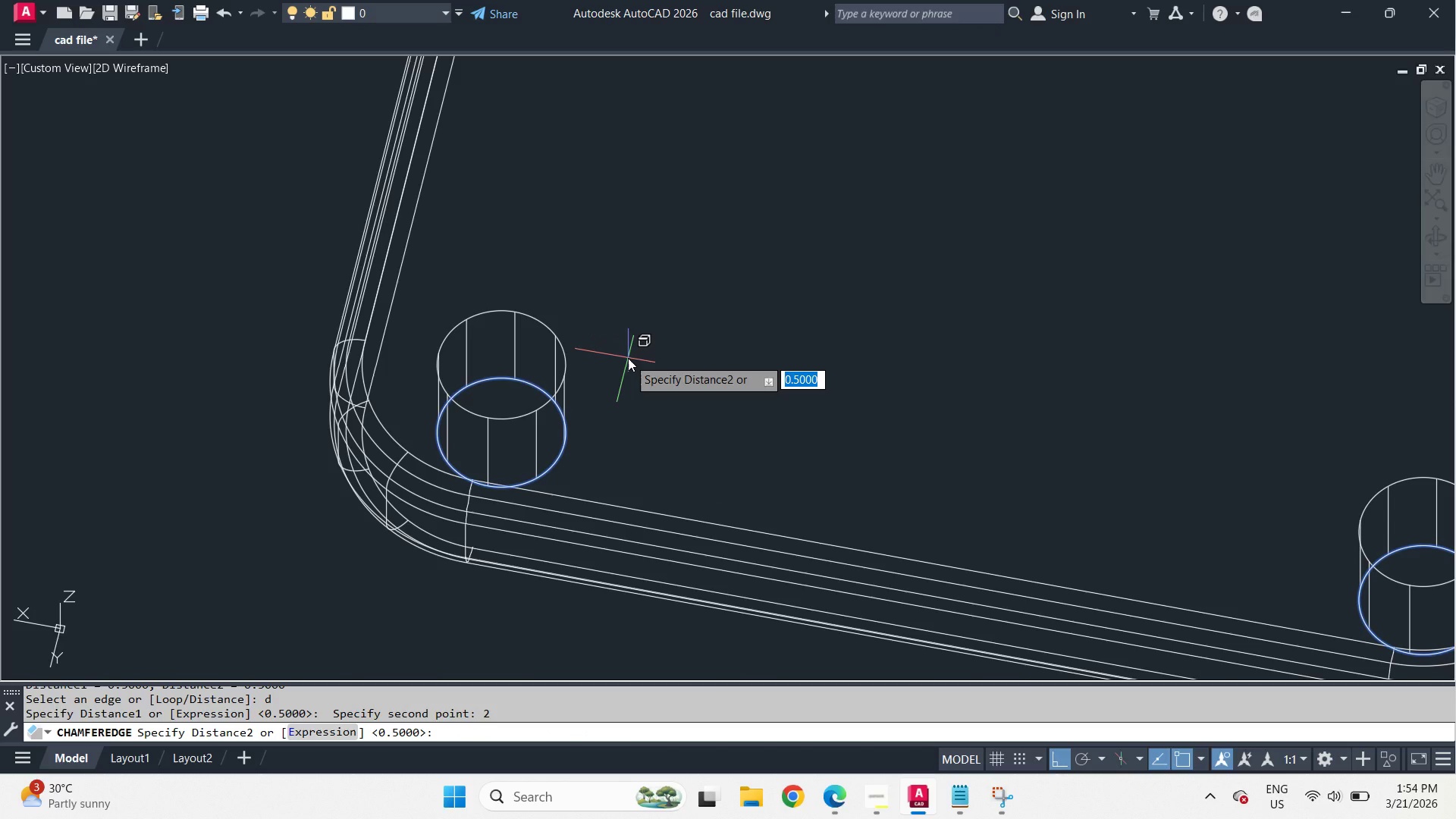 
key(2)
 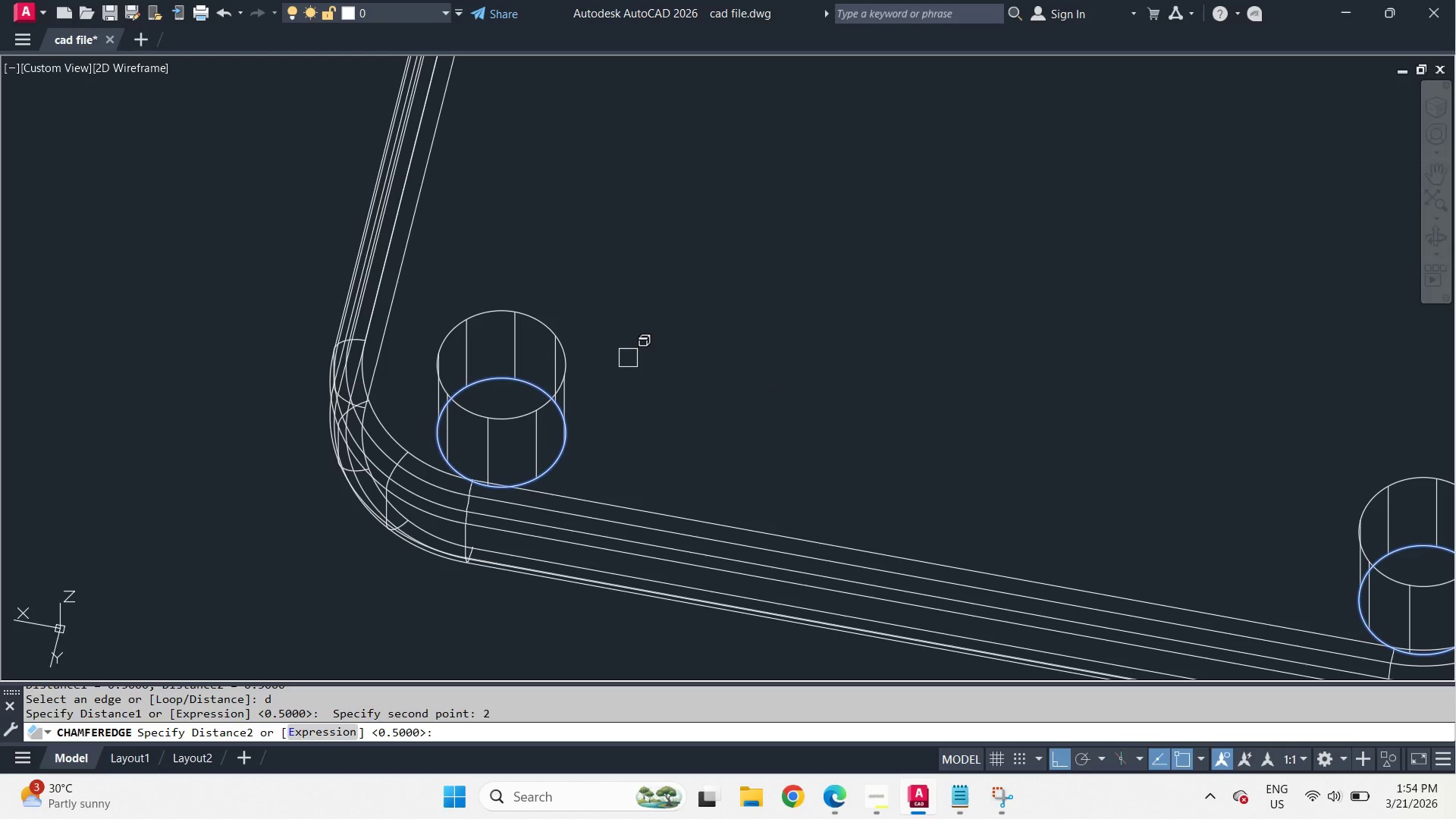 
key(Space)
 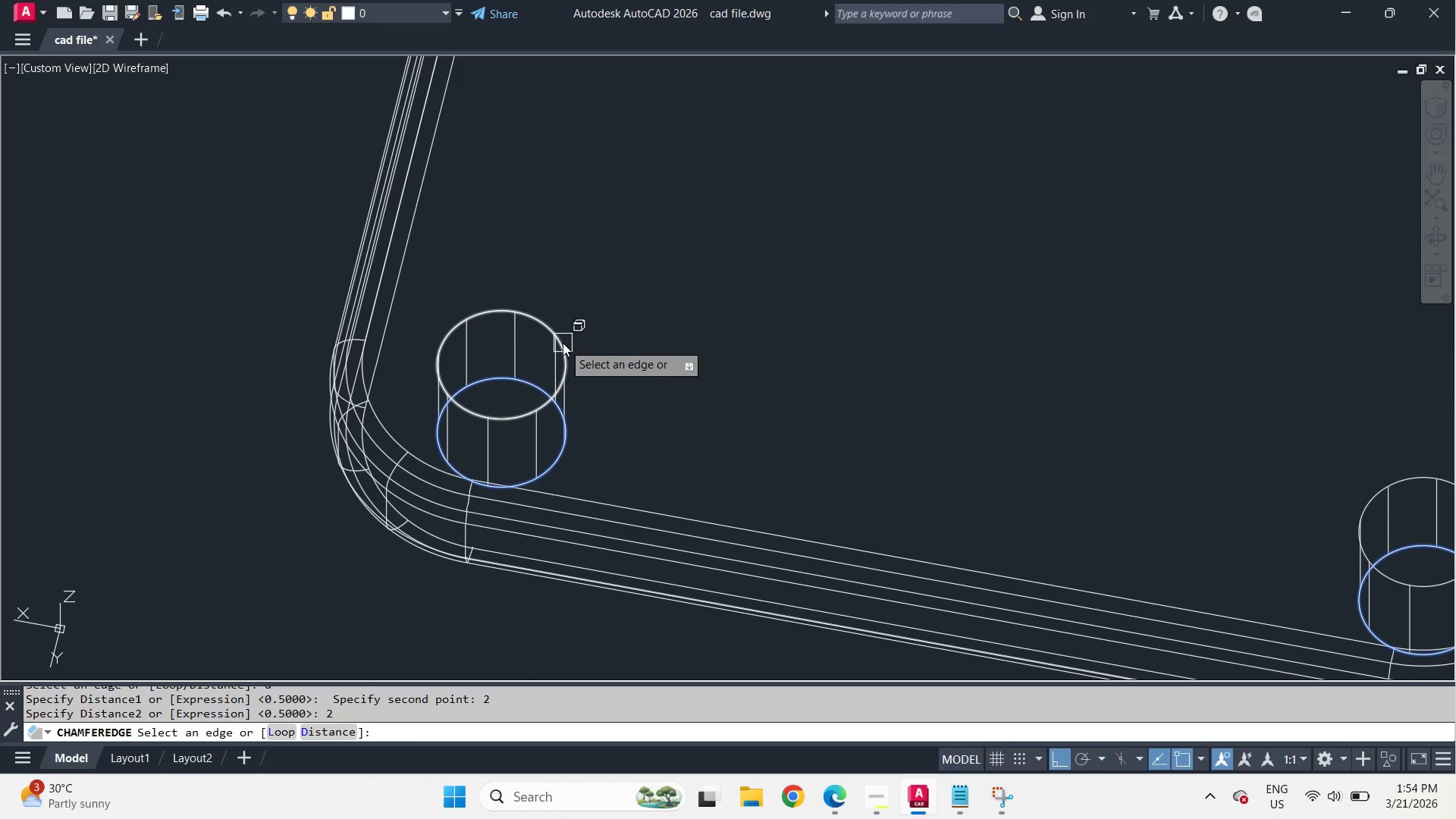 
left_click([563, 343])
 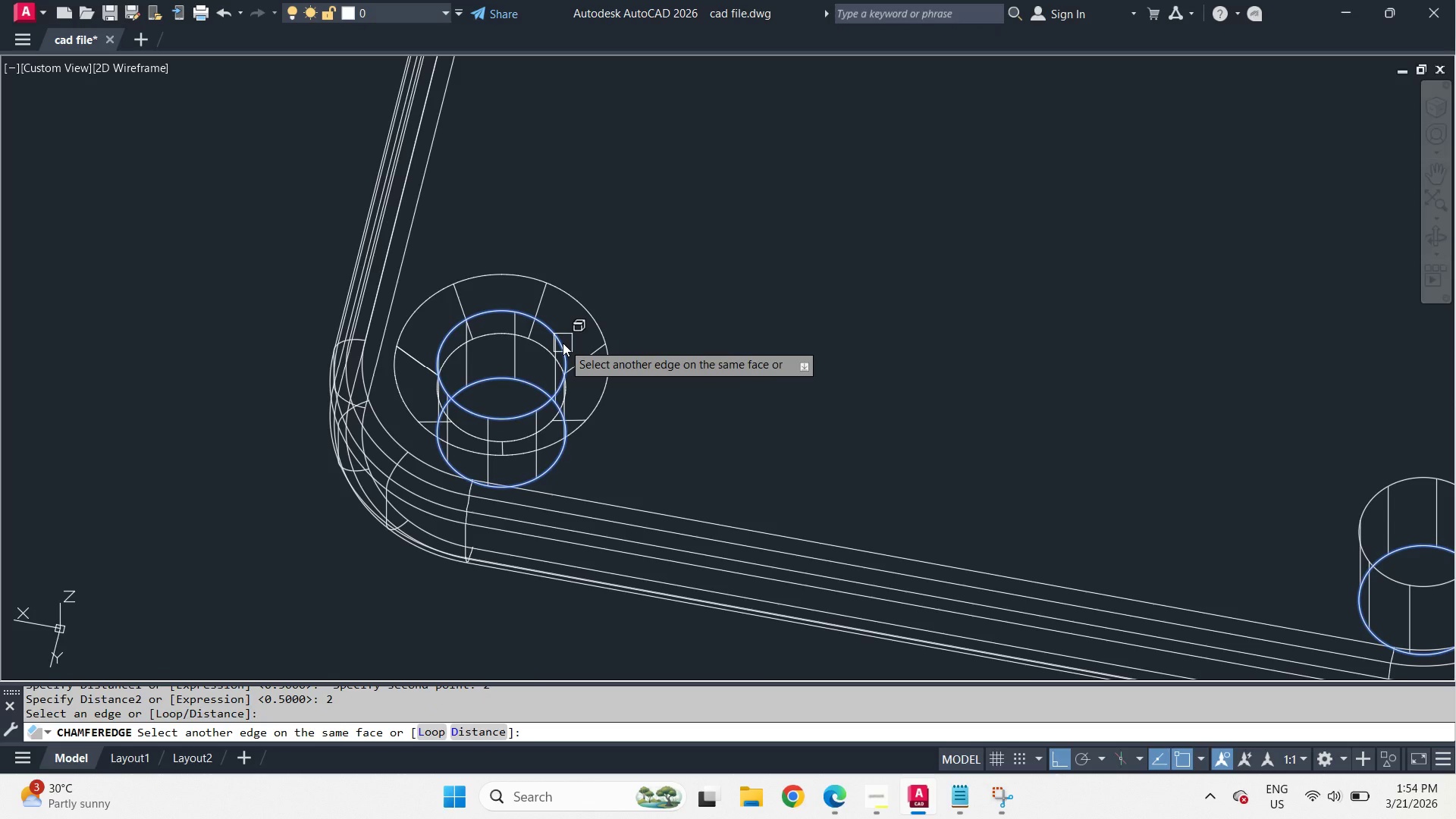 
key(Space)
 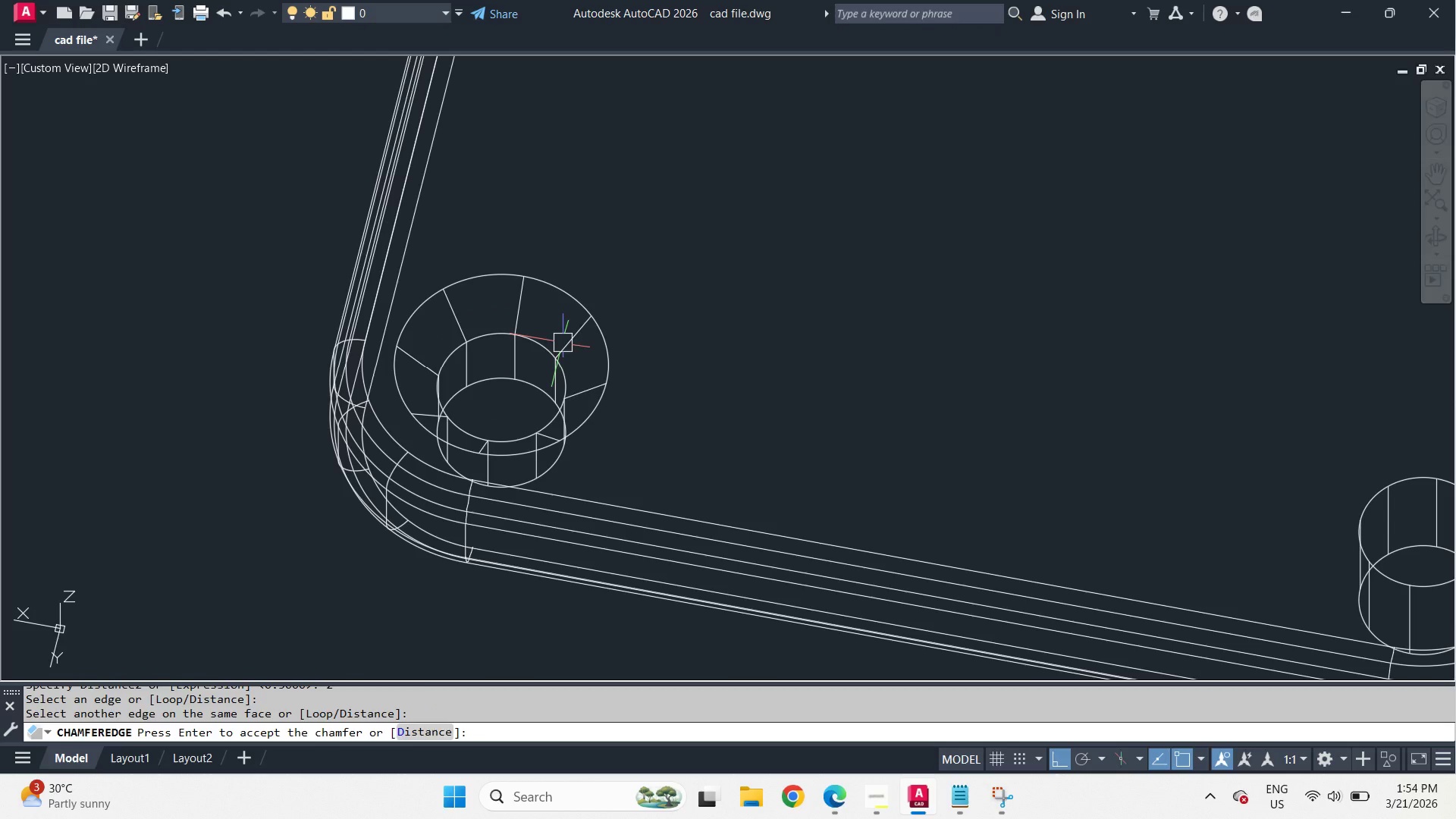 
key(Space)
 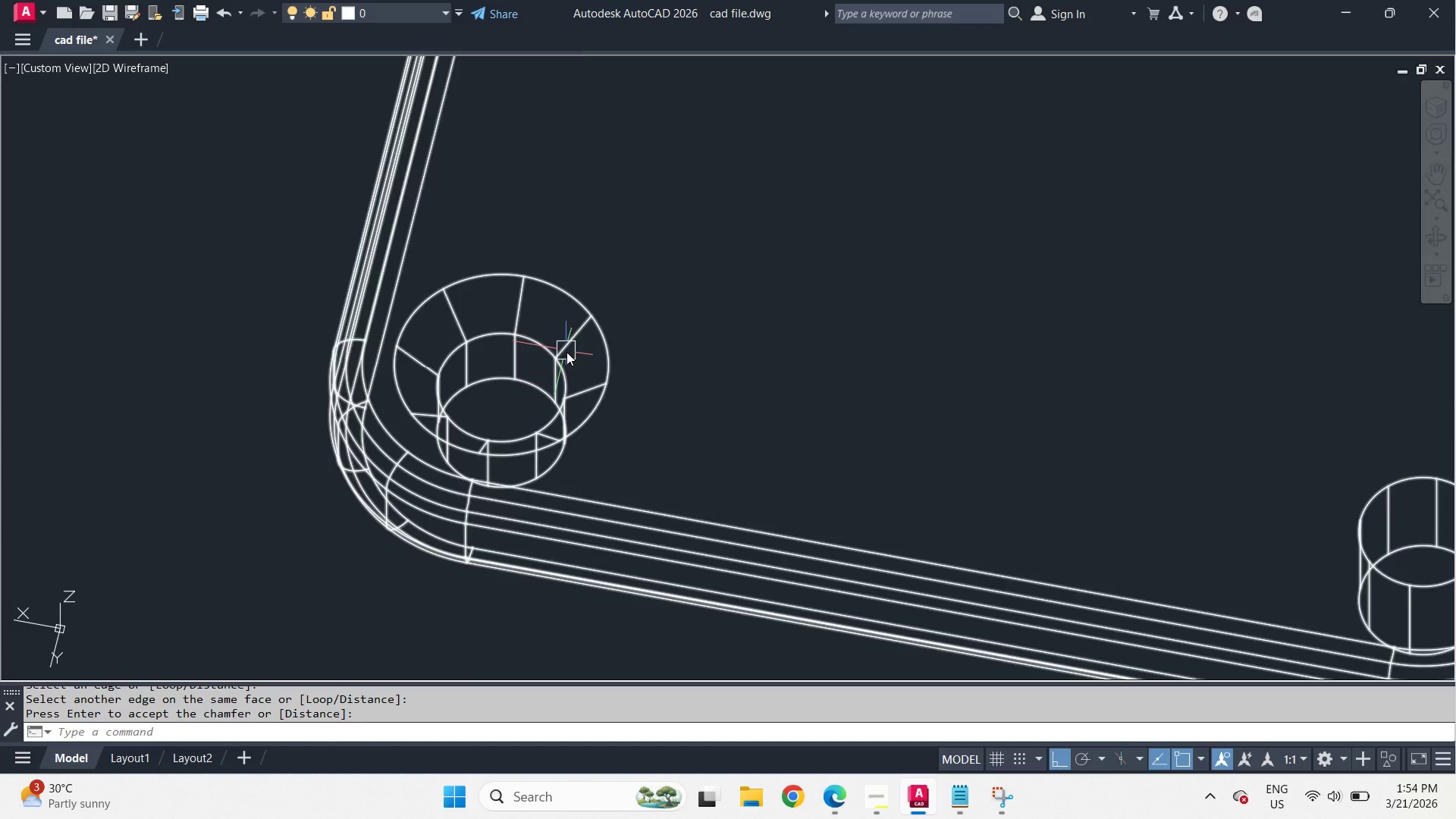 
hold_key(key=ShiftLeft, duration=1.78)
 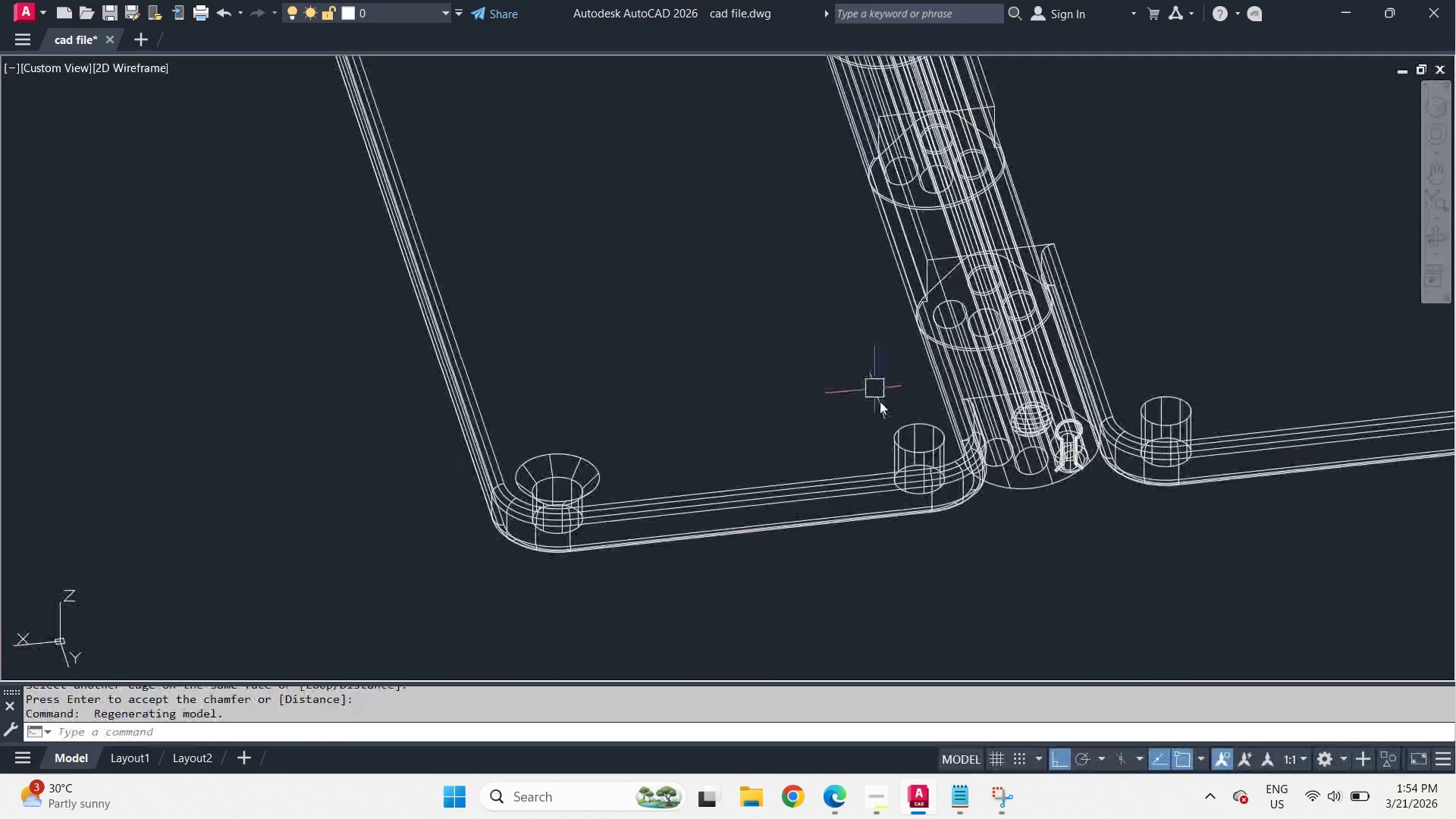 
scroll: coordinate [566, 352], scroll_direction: down, amount: 2.0
 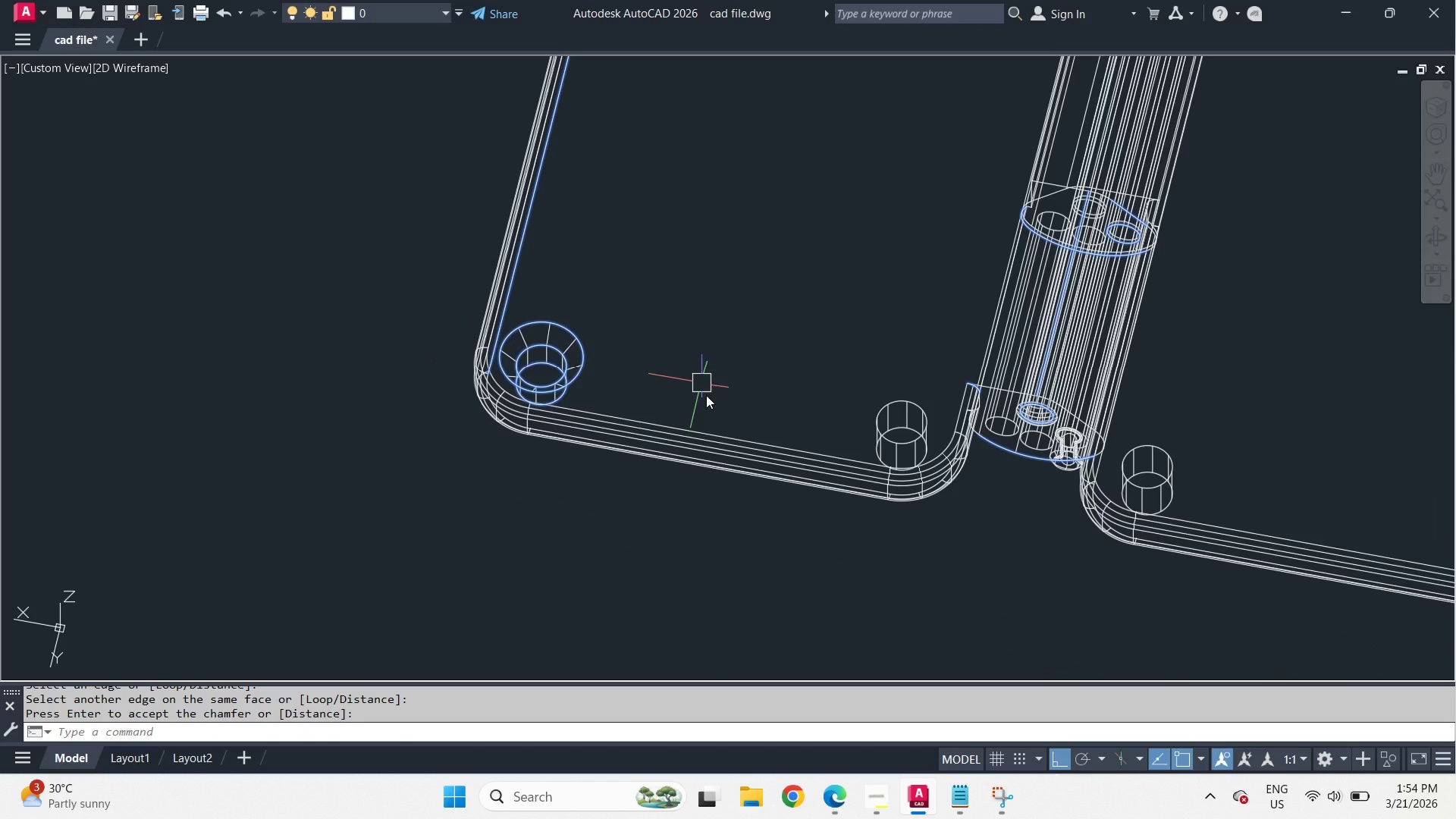 
key(Space)
 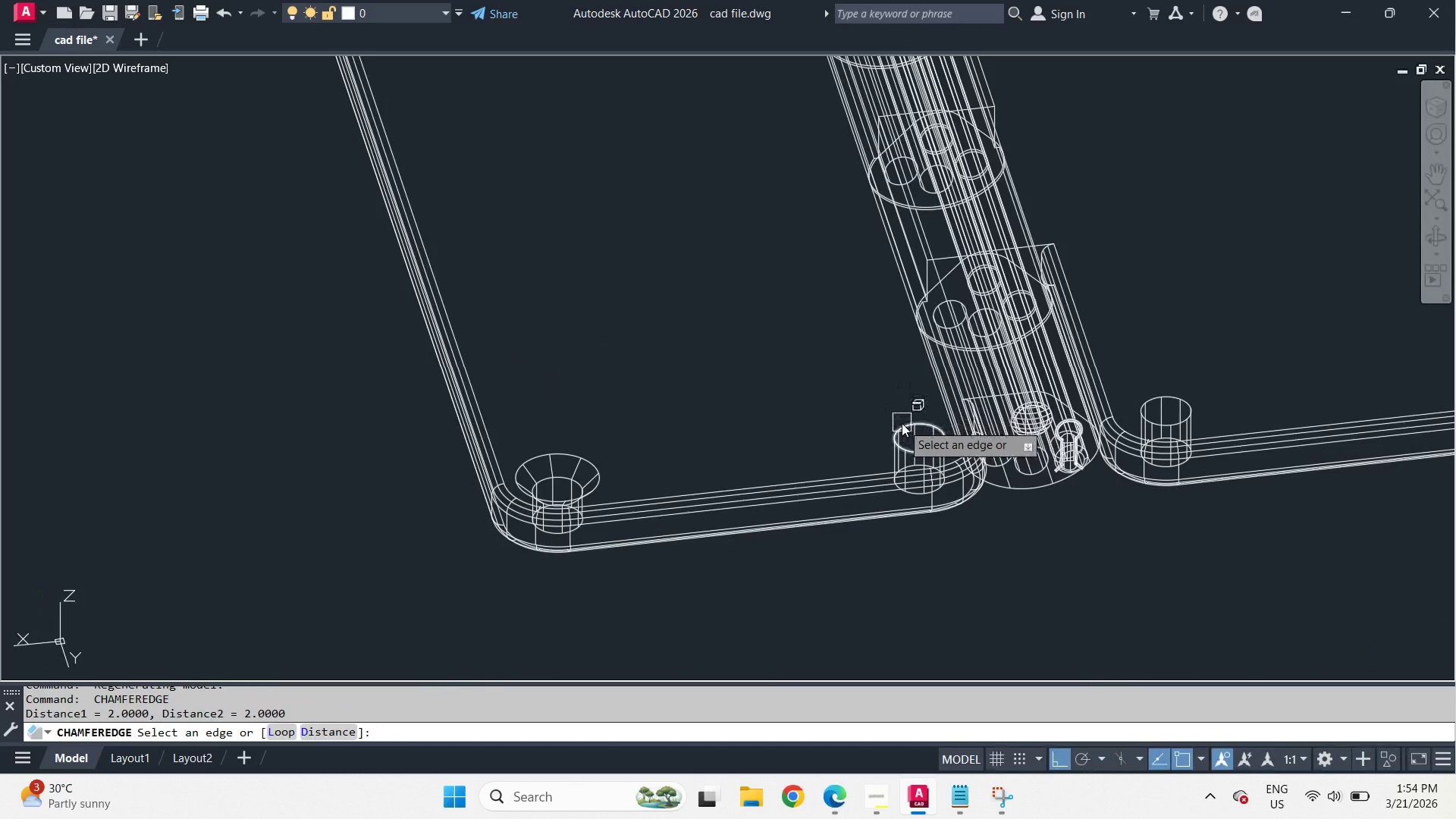 
left_click([902, 423])
 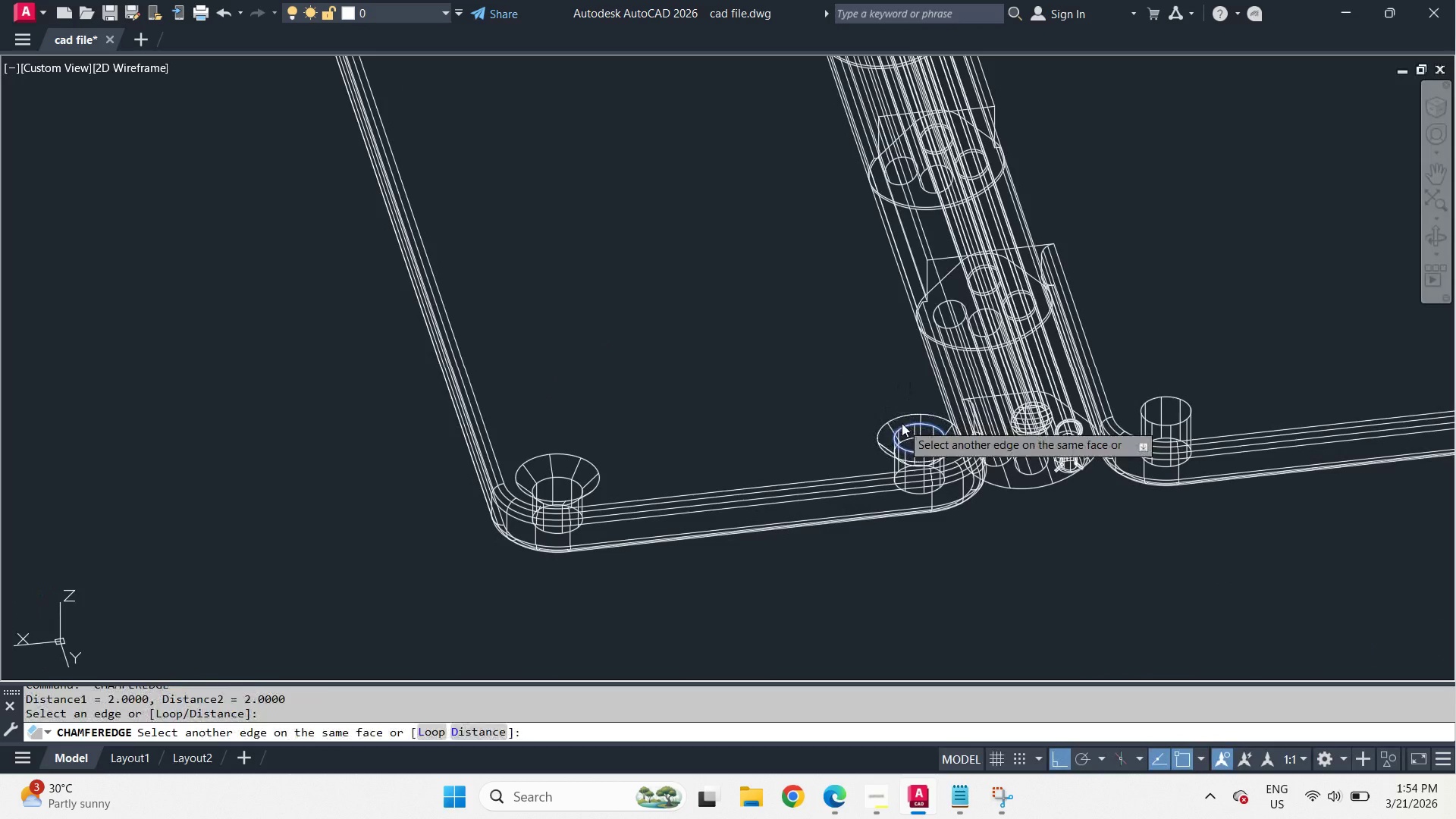 
key(Space)
 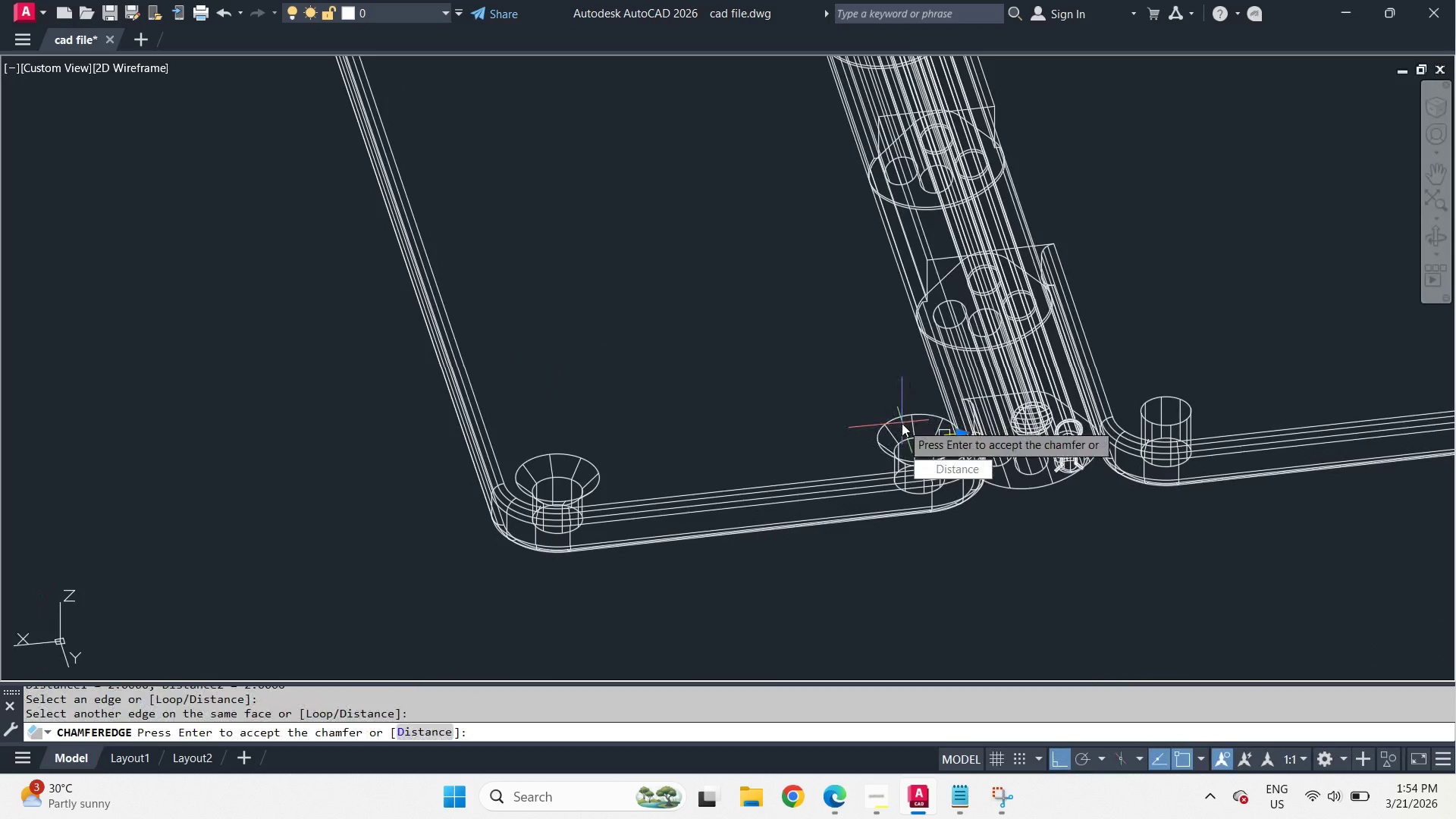 
key(Space)
 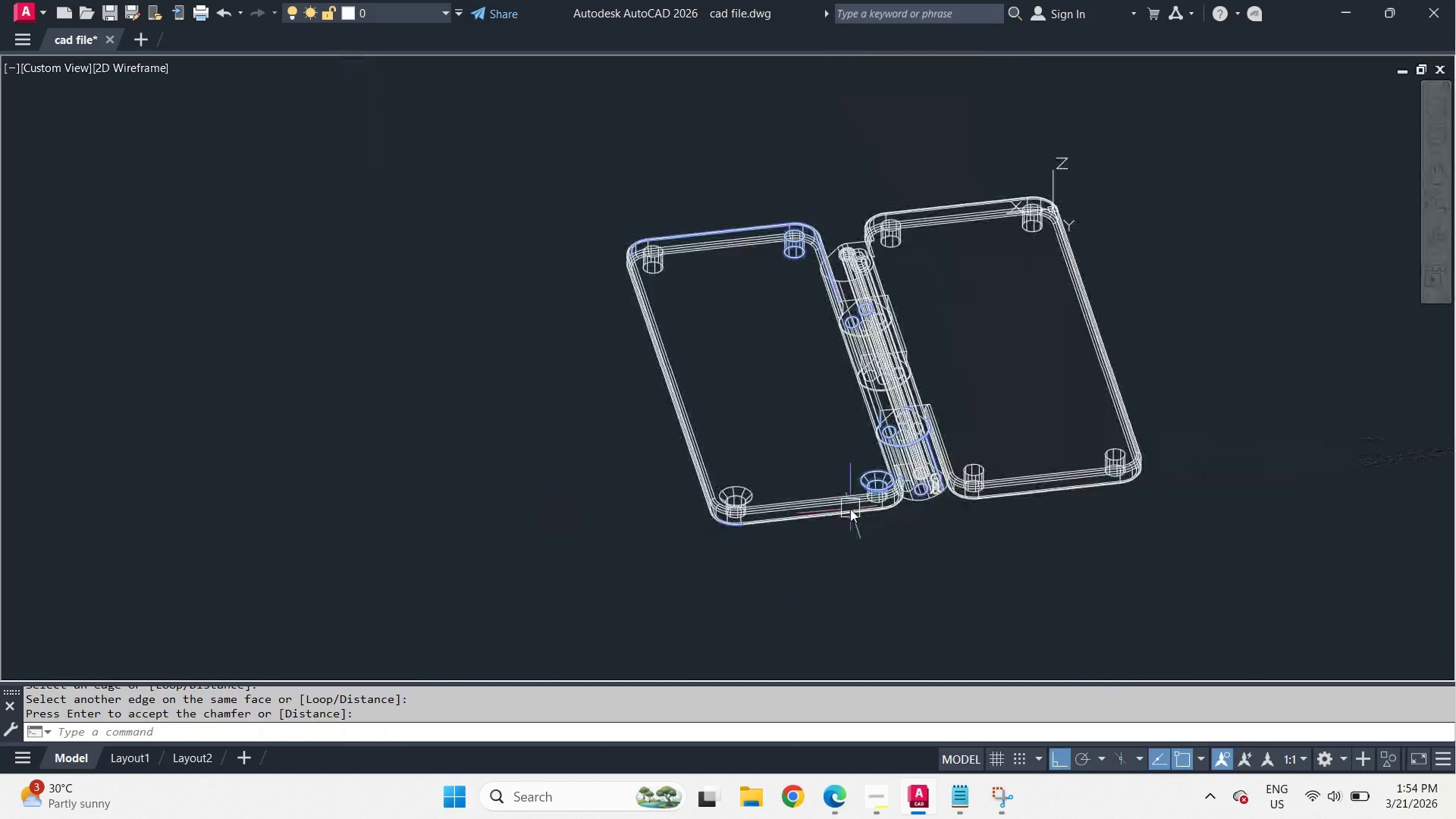 
key(Space)
 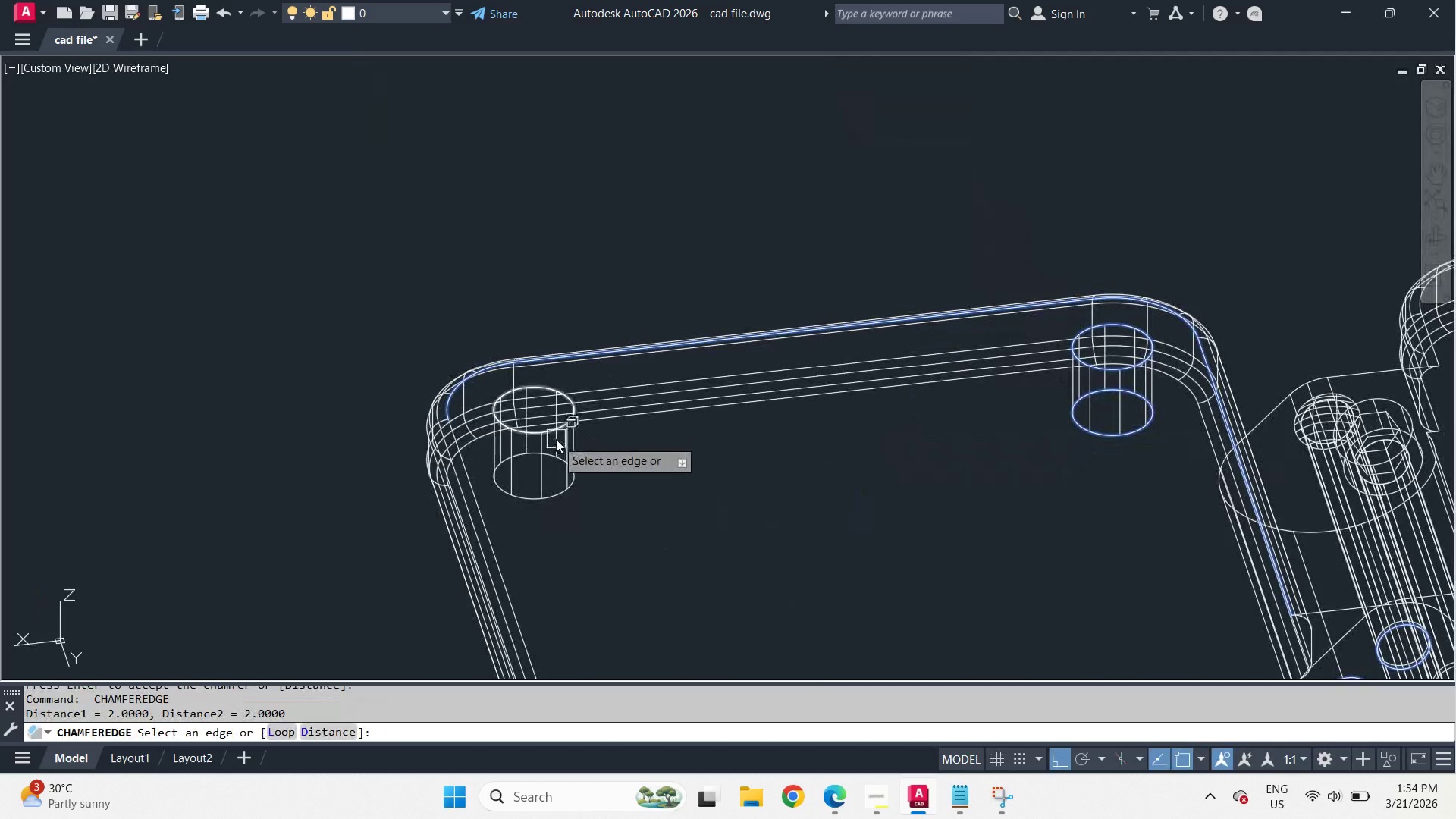 
scroll: coordinate [683, 209], scroll_direction: up, amount: 1.0
 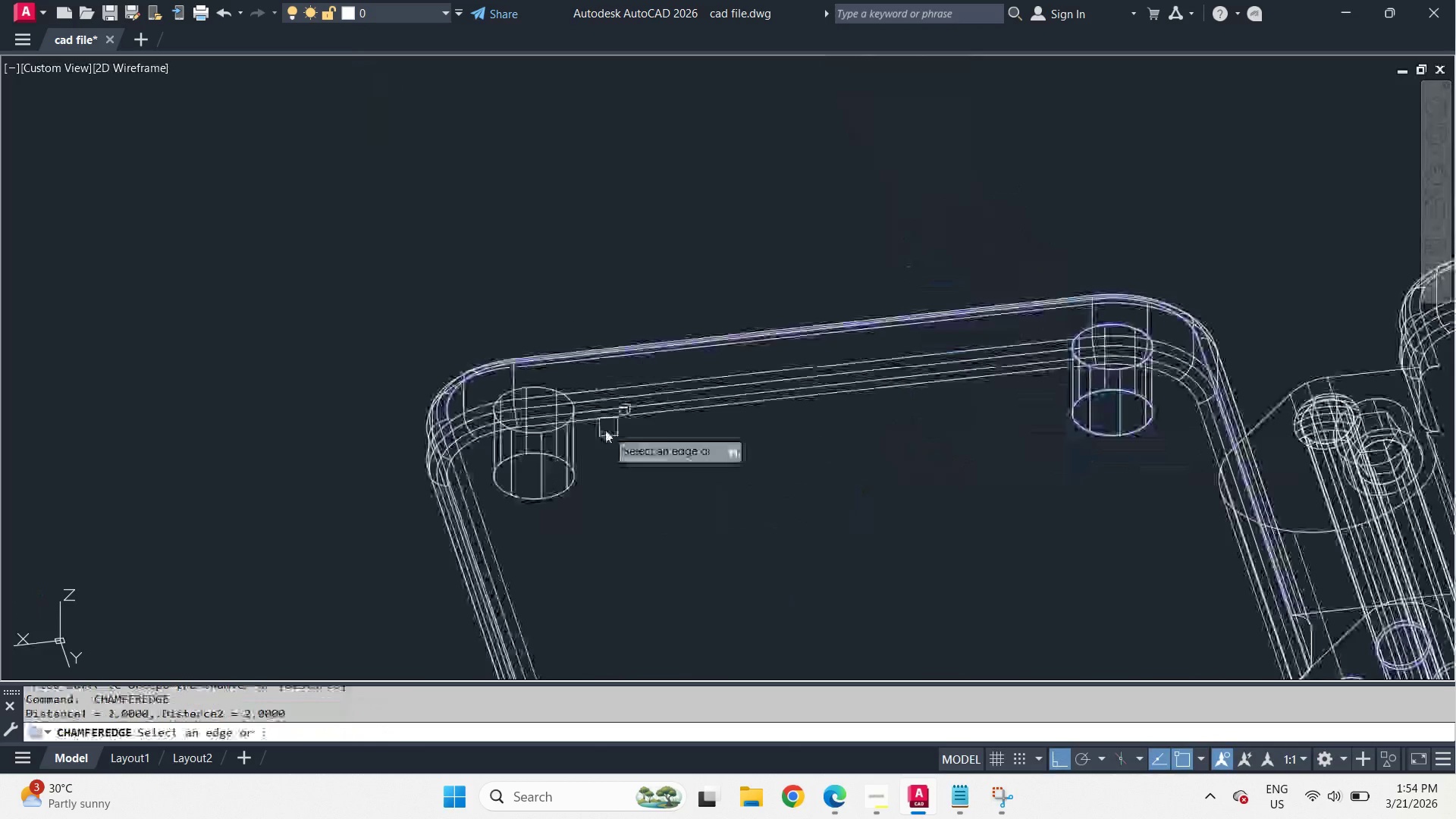 
left_click([554, 435])
 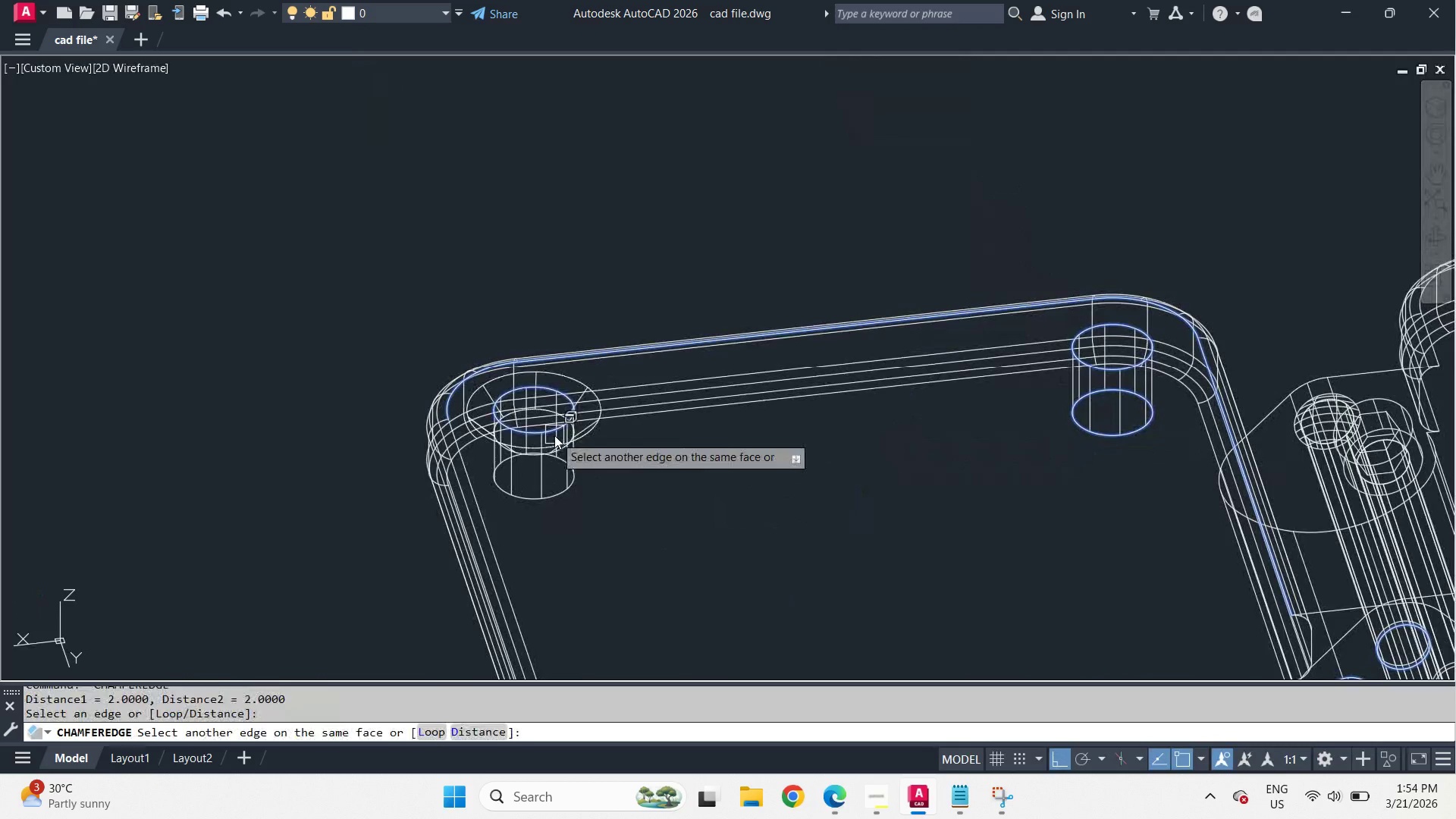 
key(Space)
 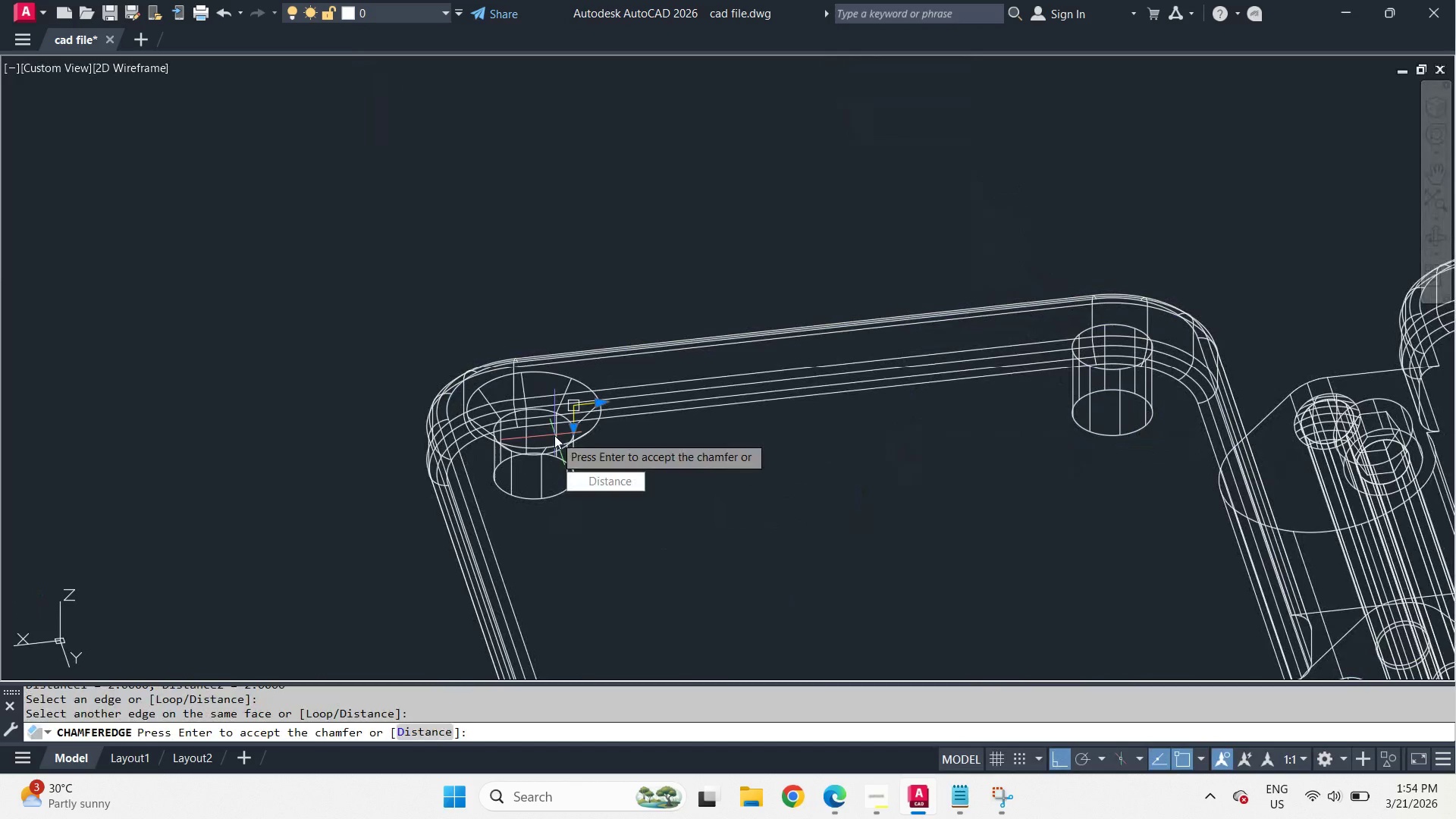 
key(Space)
 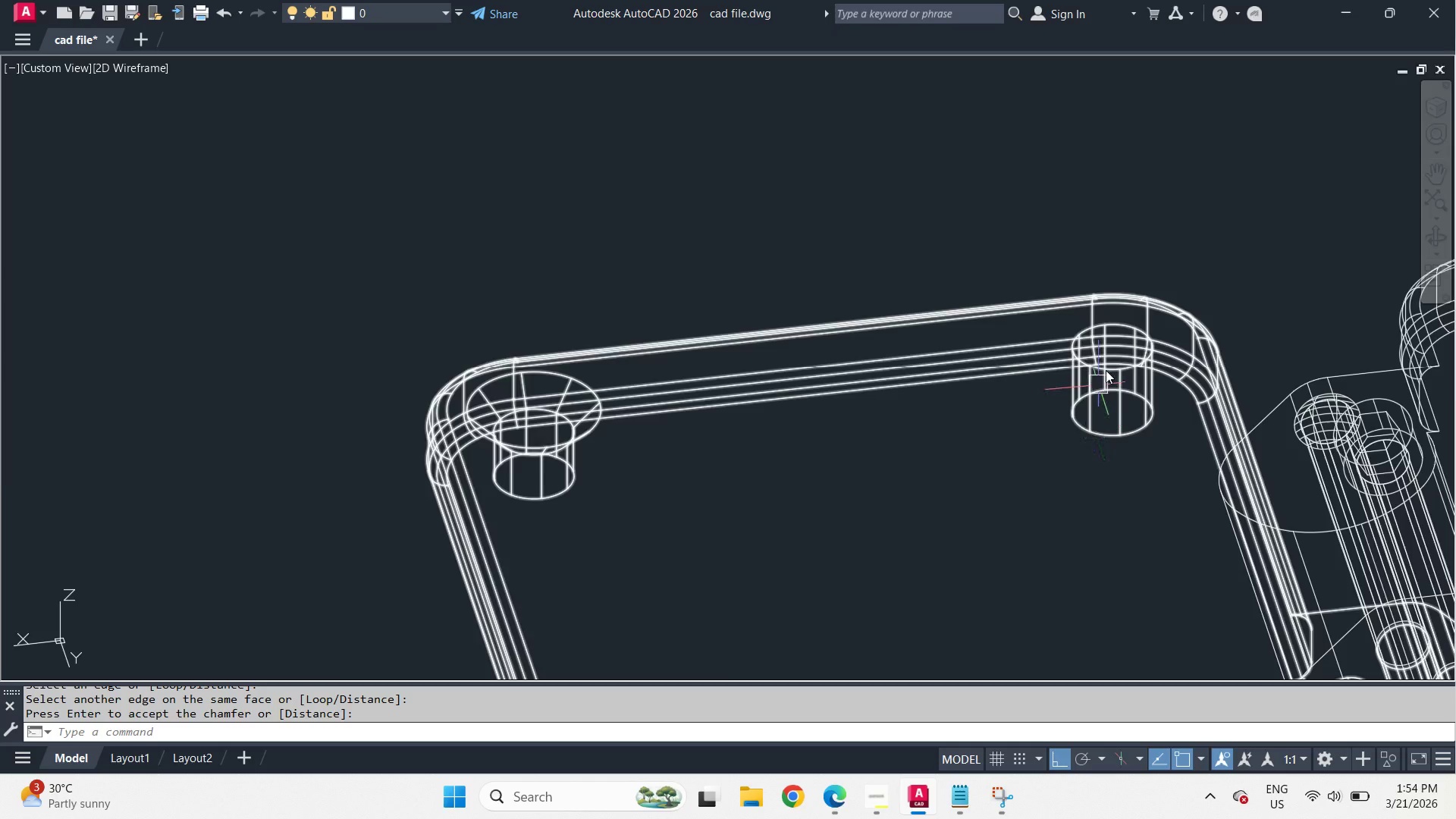 
key(Space)
 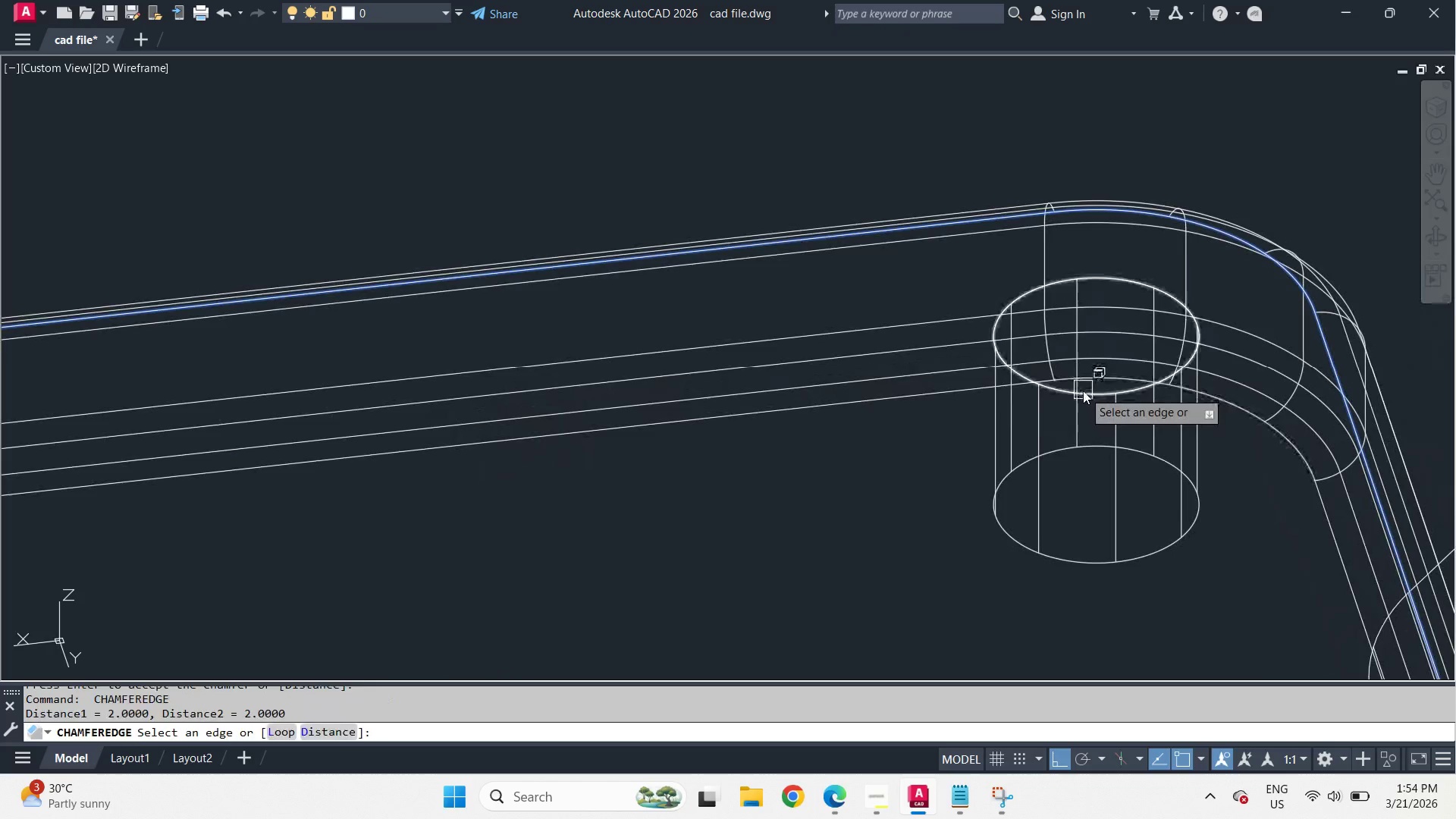 
left_click([1083, 391])
 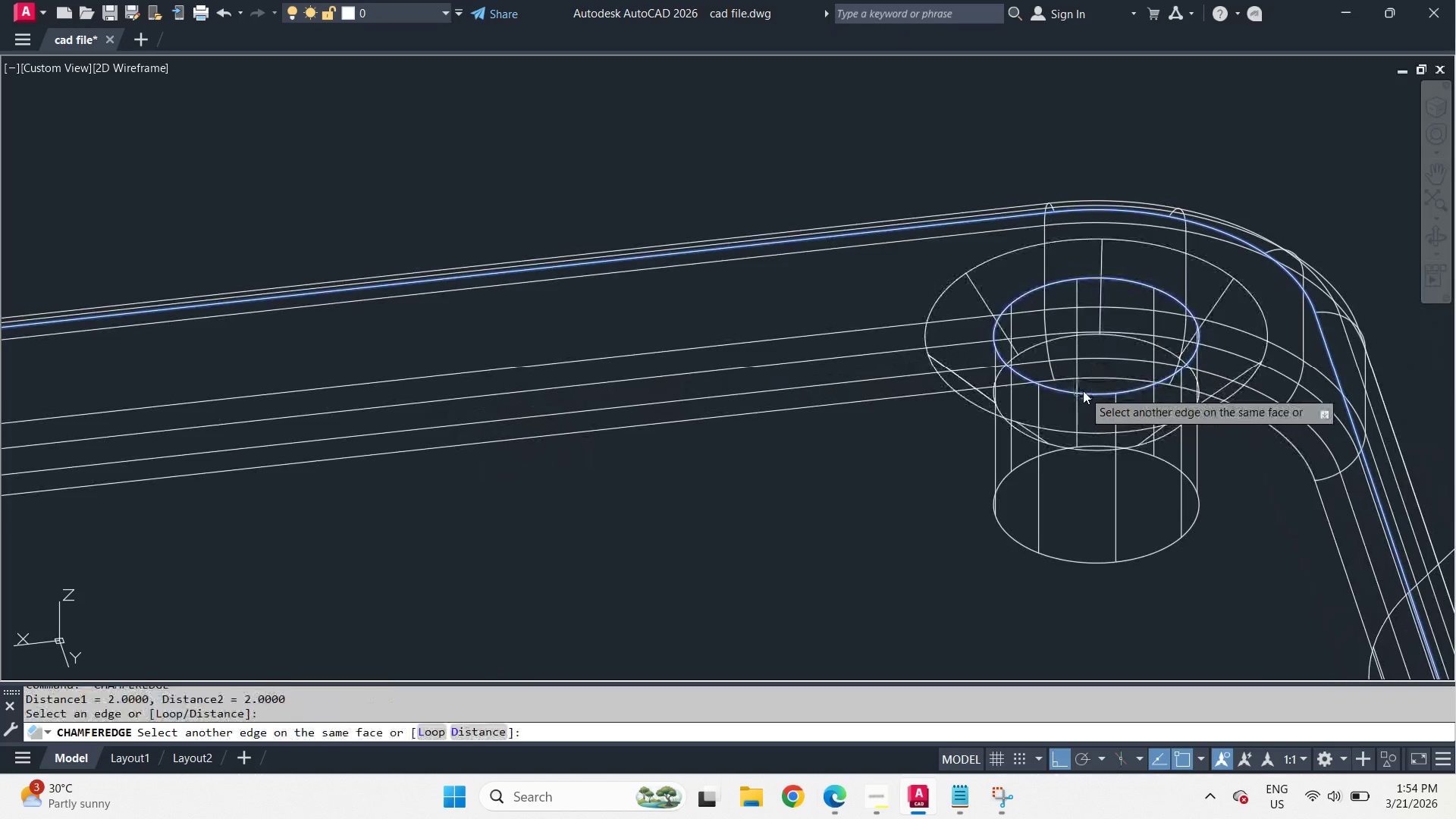 
key(Space)
 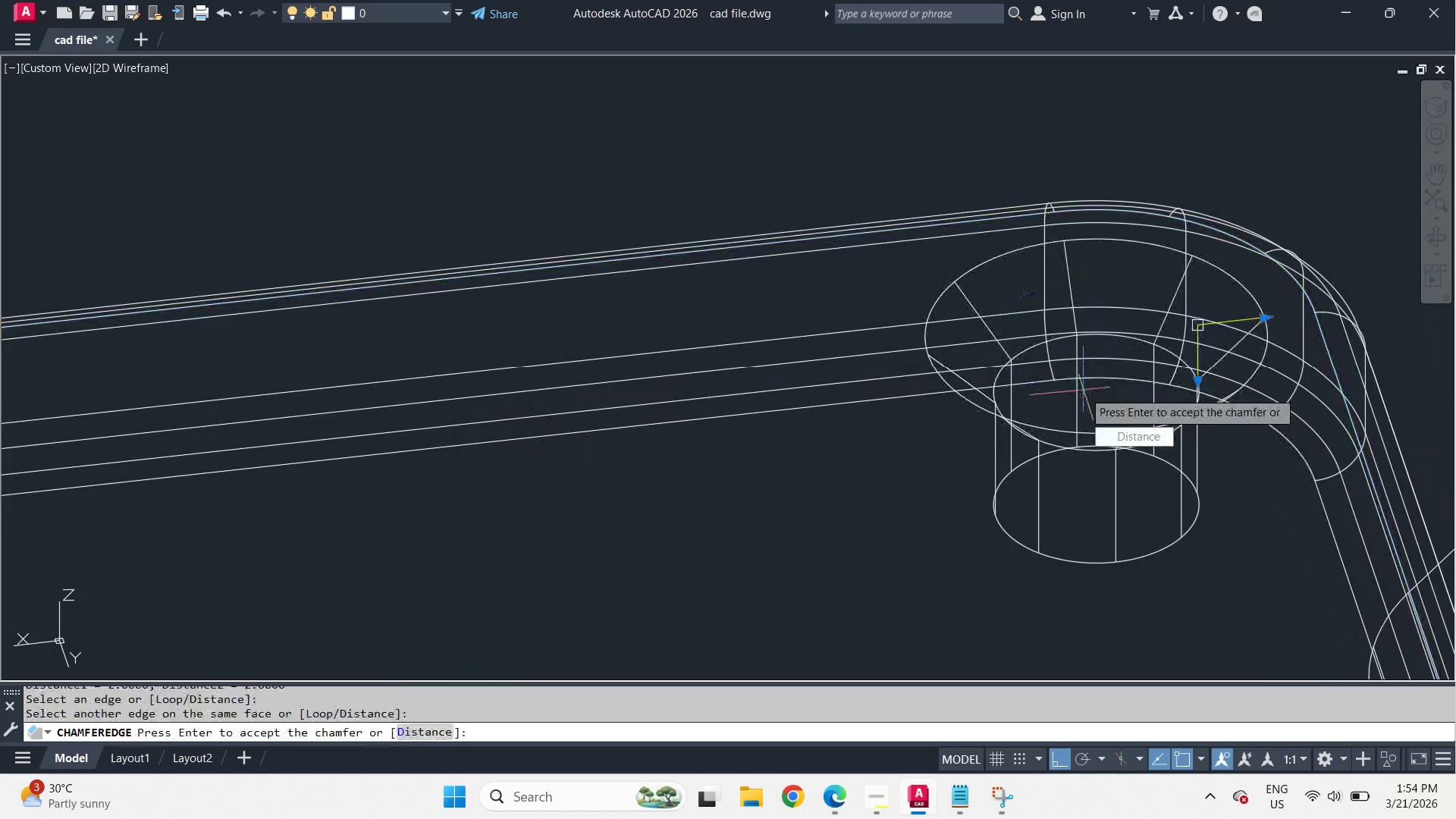 
key(Space)
 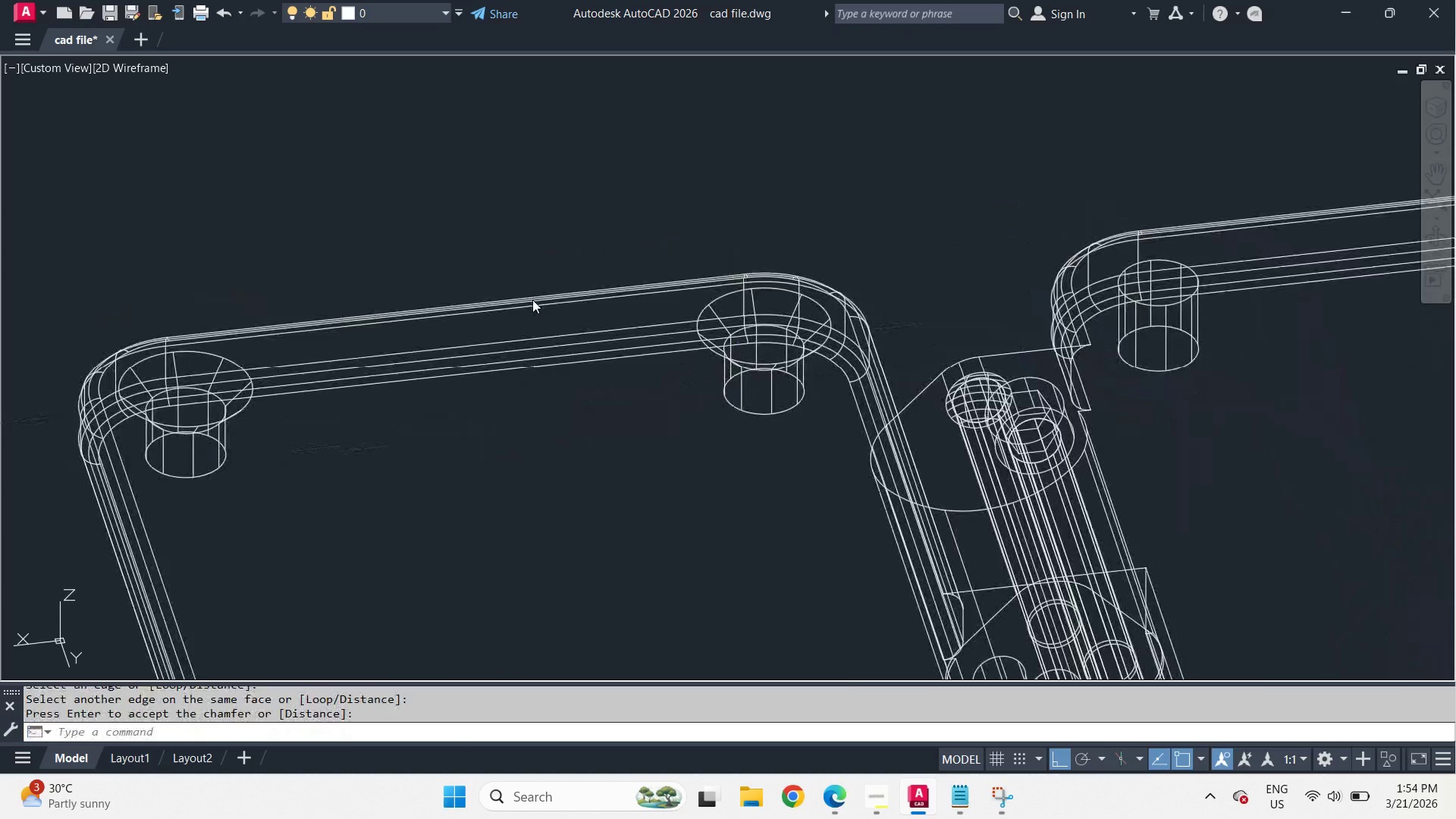 
scroll: coordinate [1123, 353], scroll_direction: up, amount: 2.0
 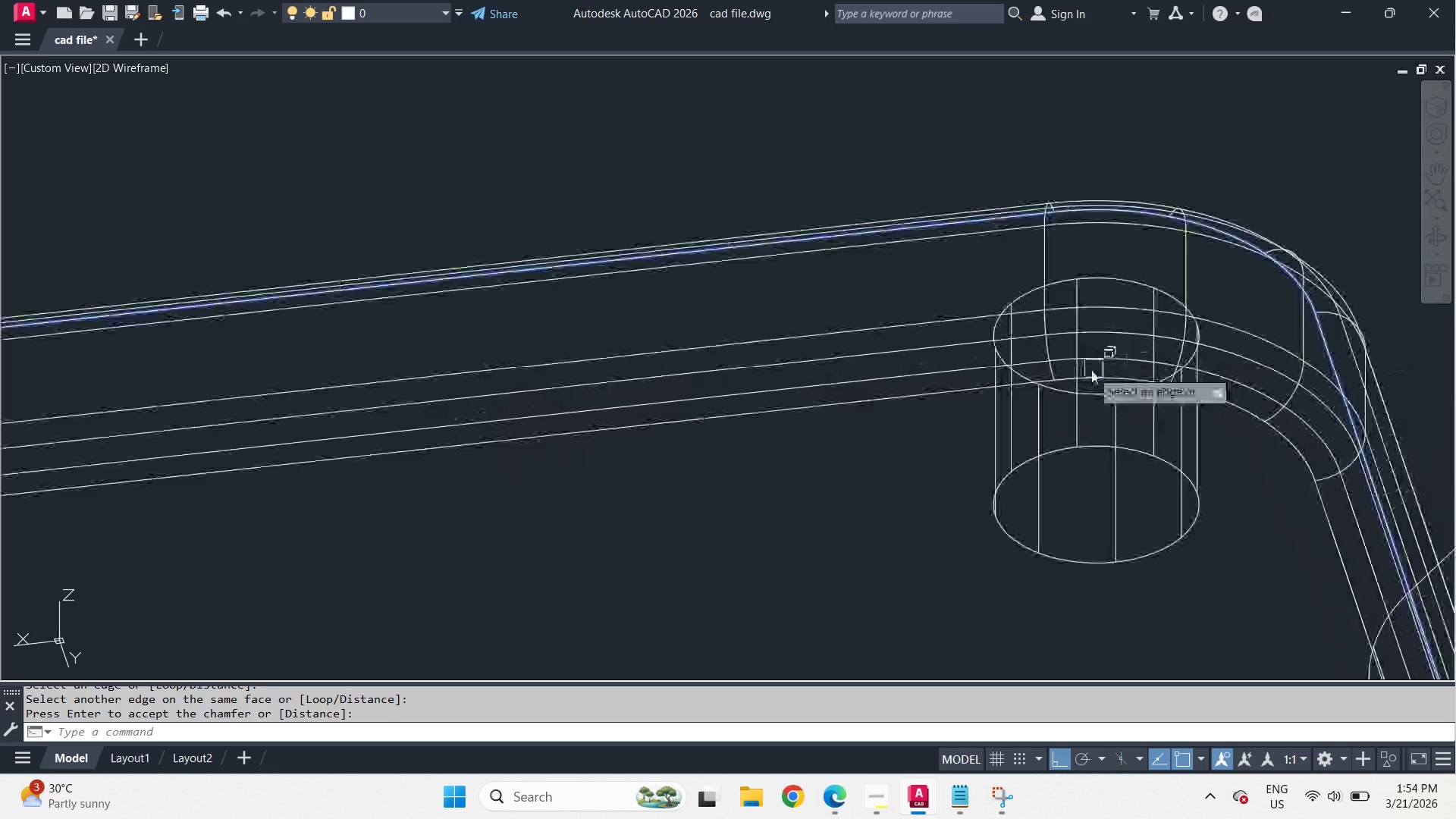 
key(Space)
 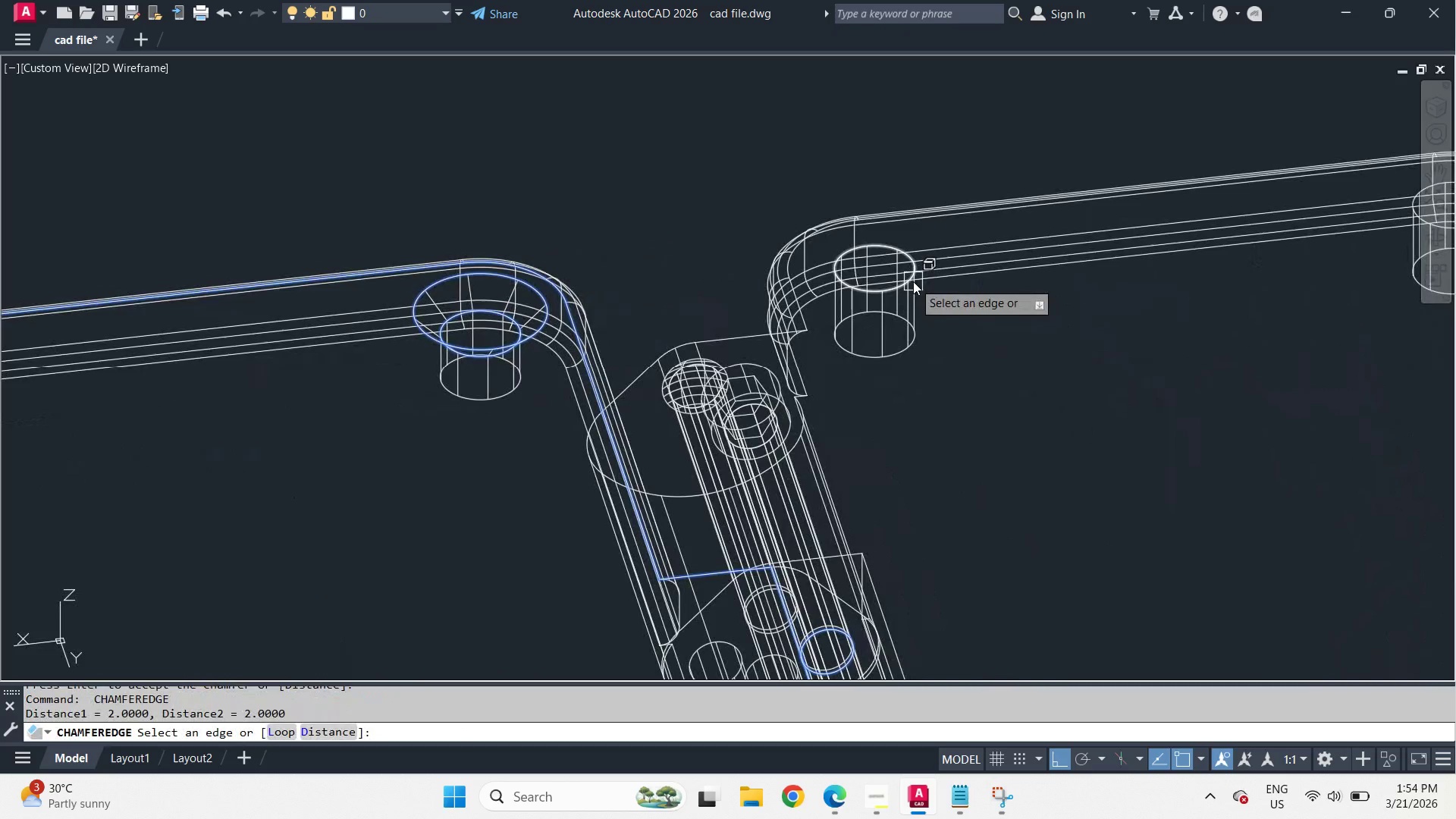 
scroll: coordinate [533, 301], scroll_direction: down, amount: 3.0
 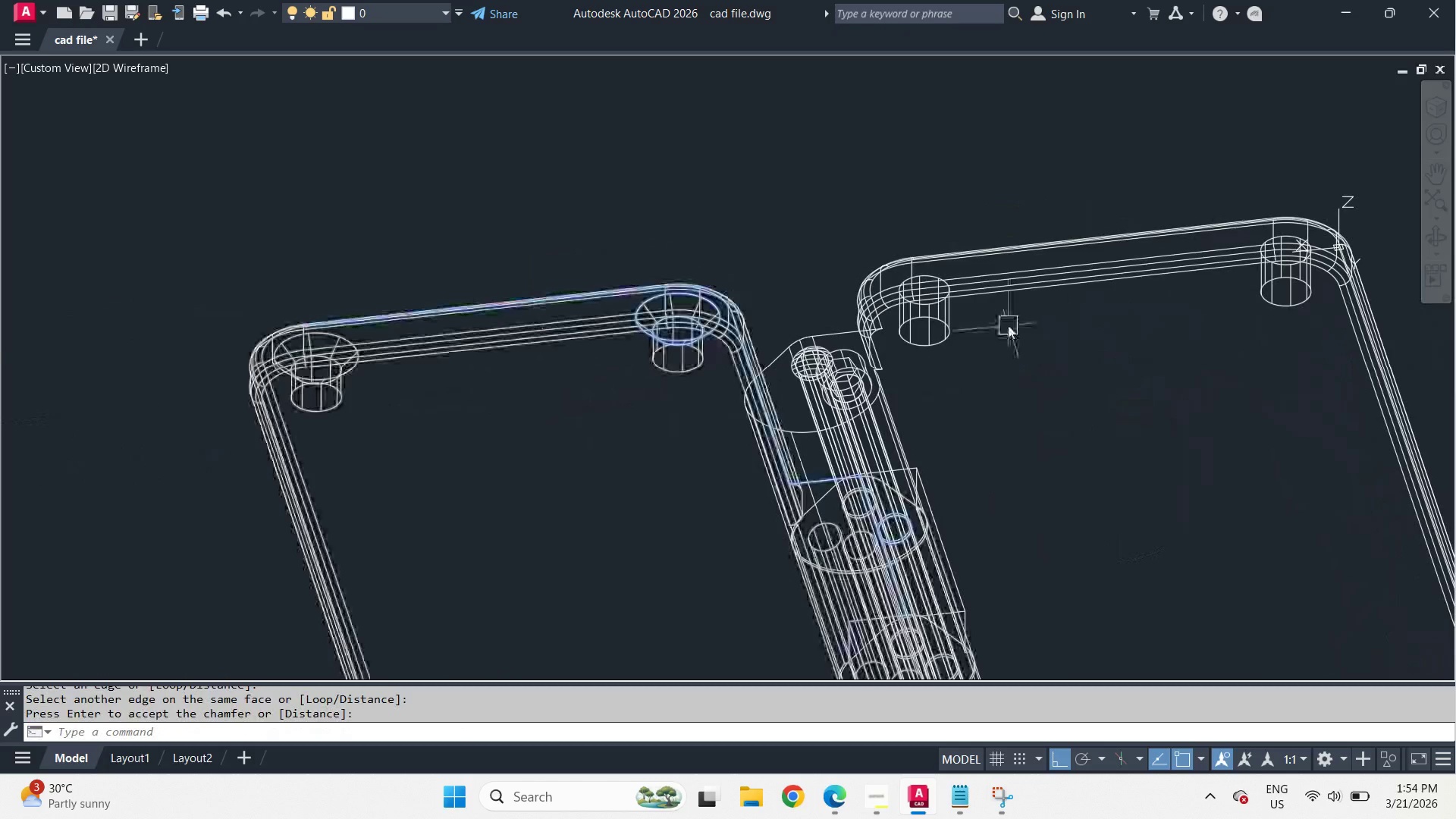 
left_click([913, 281])
 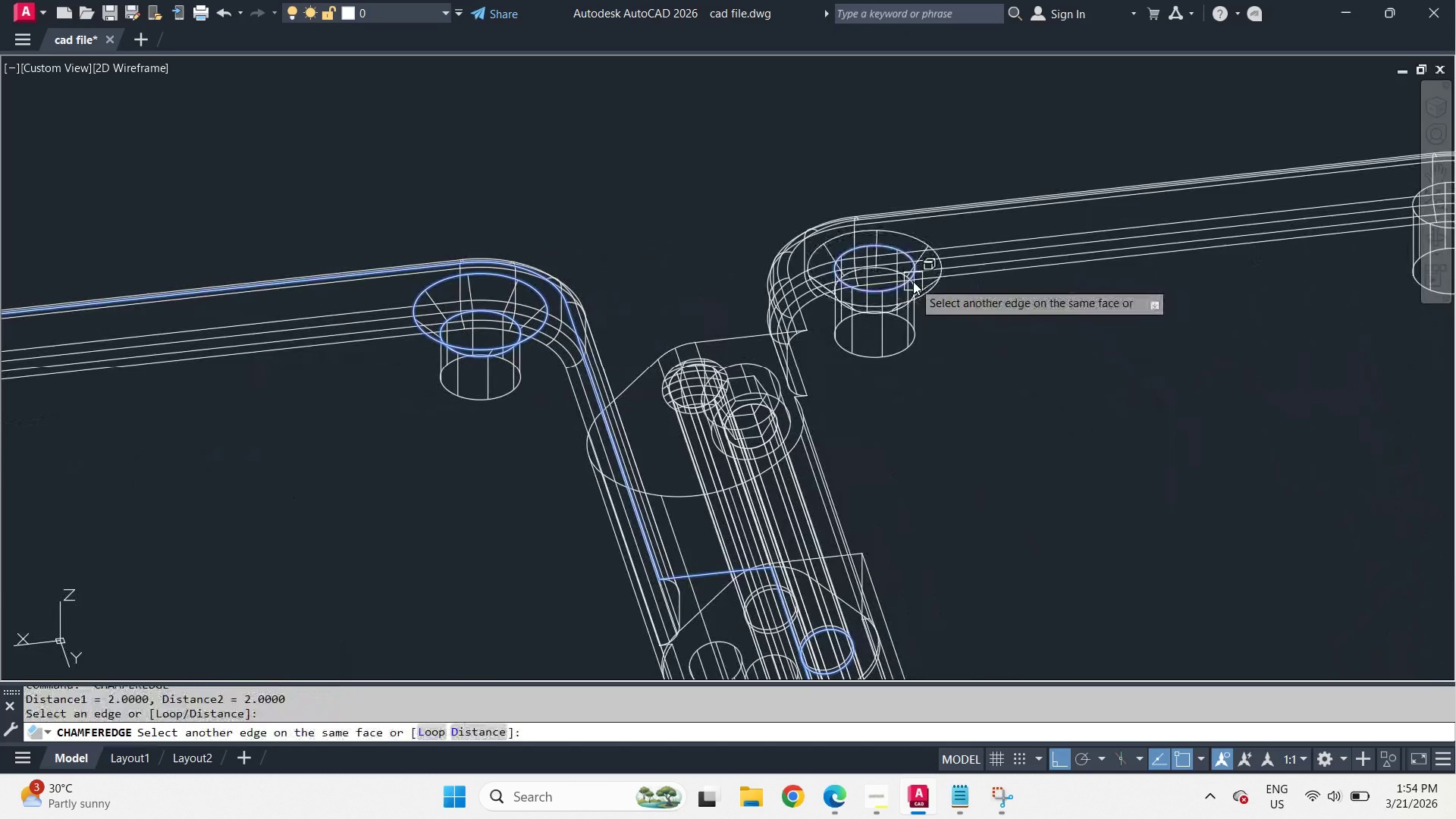 
scroll: coordinate [1008, 325], scroll_direction: up, amount: 1.0
 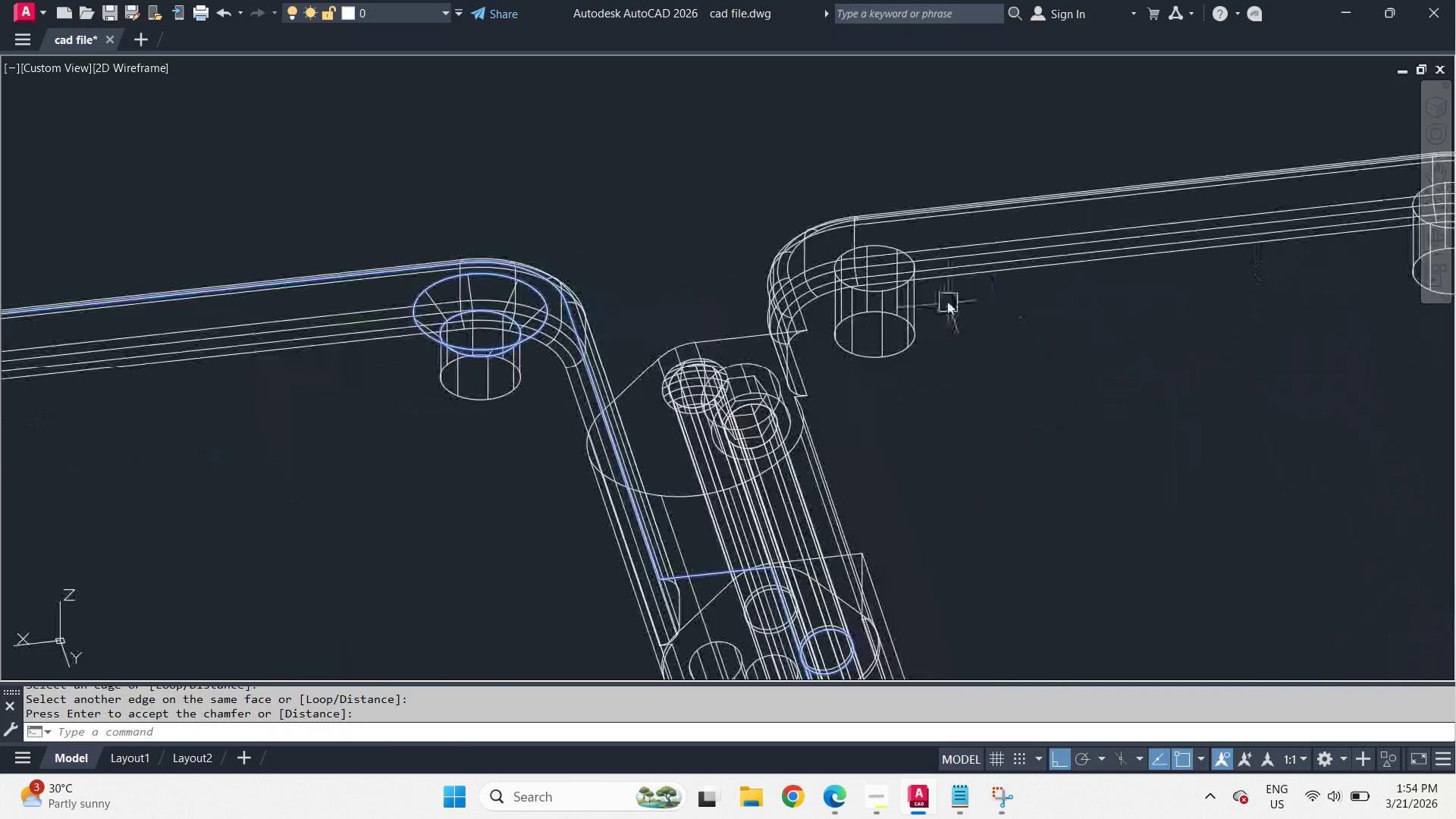 
key(Space)
 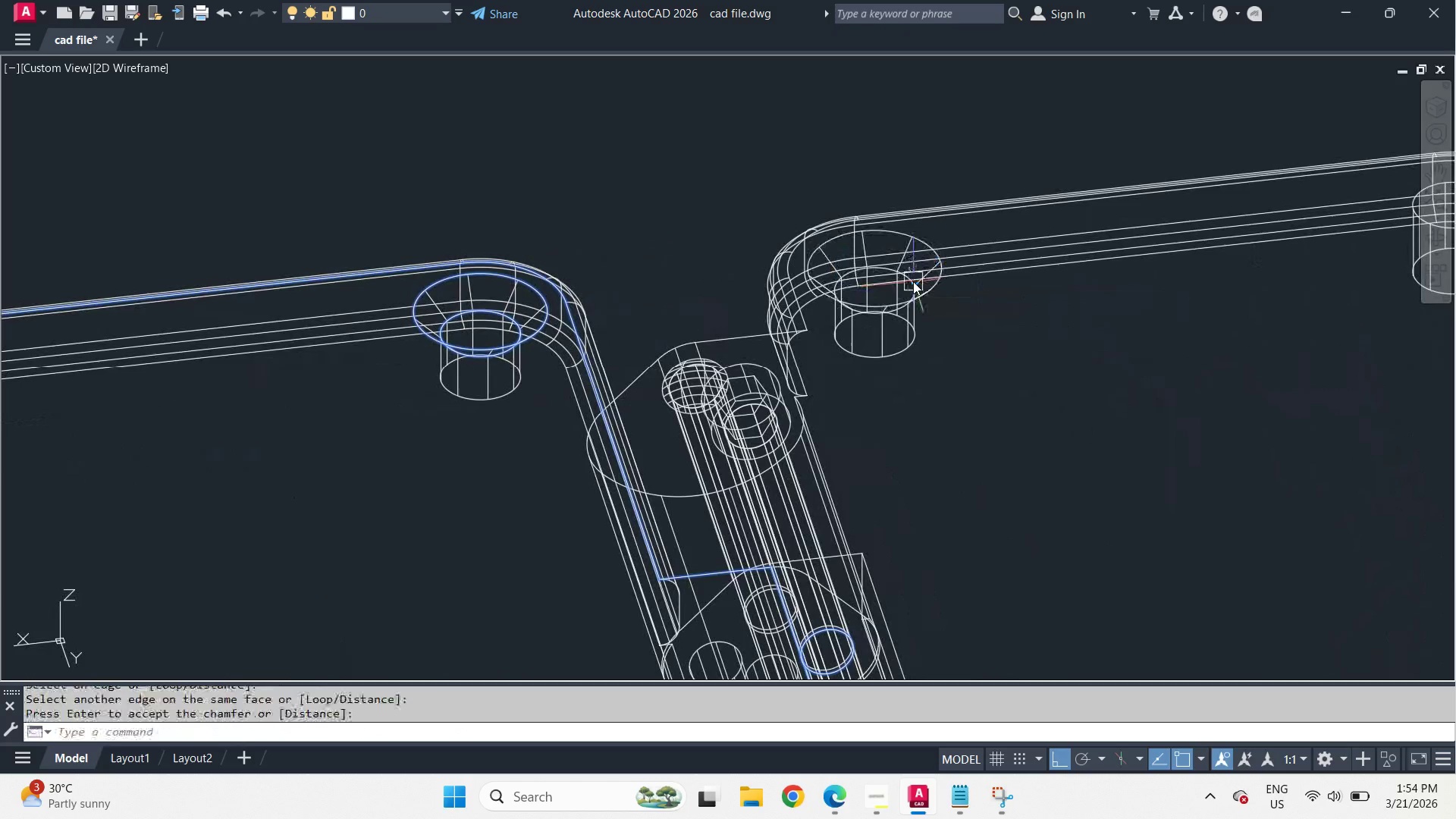 
key(Space)
 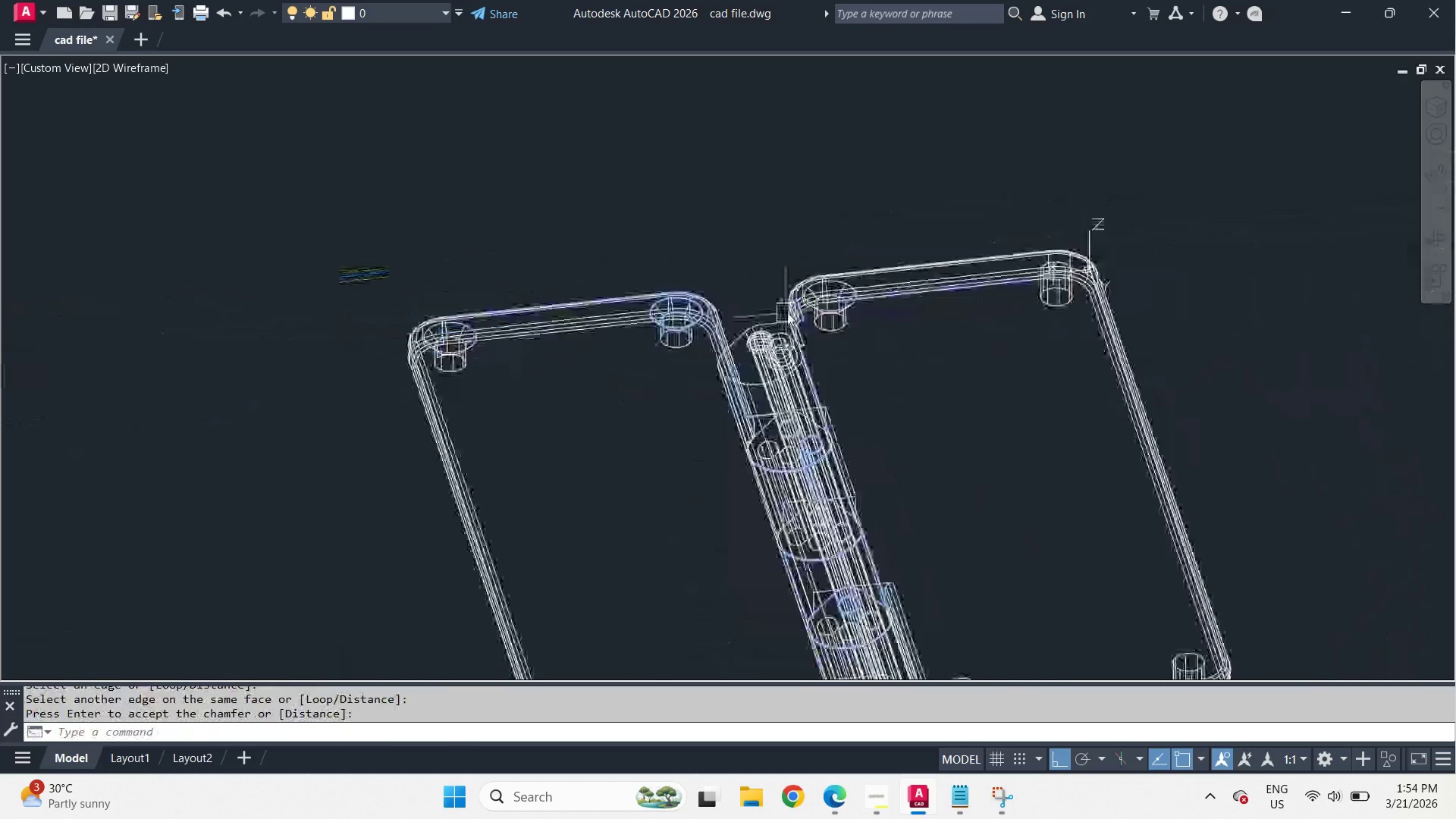 
key(Space)
 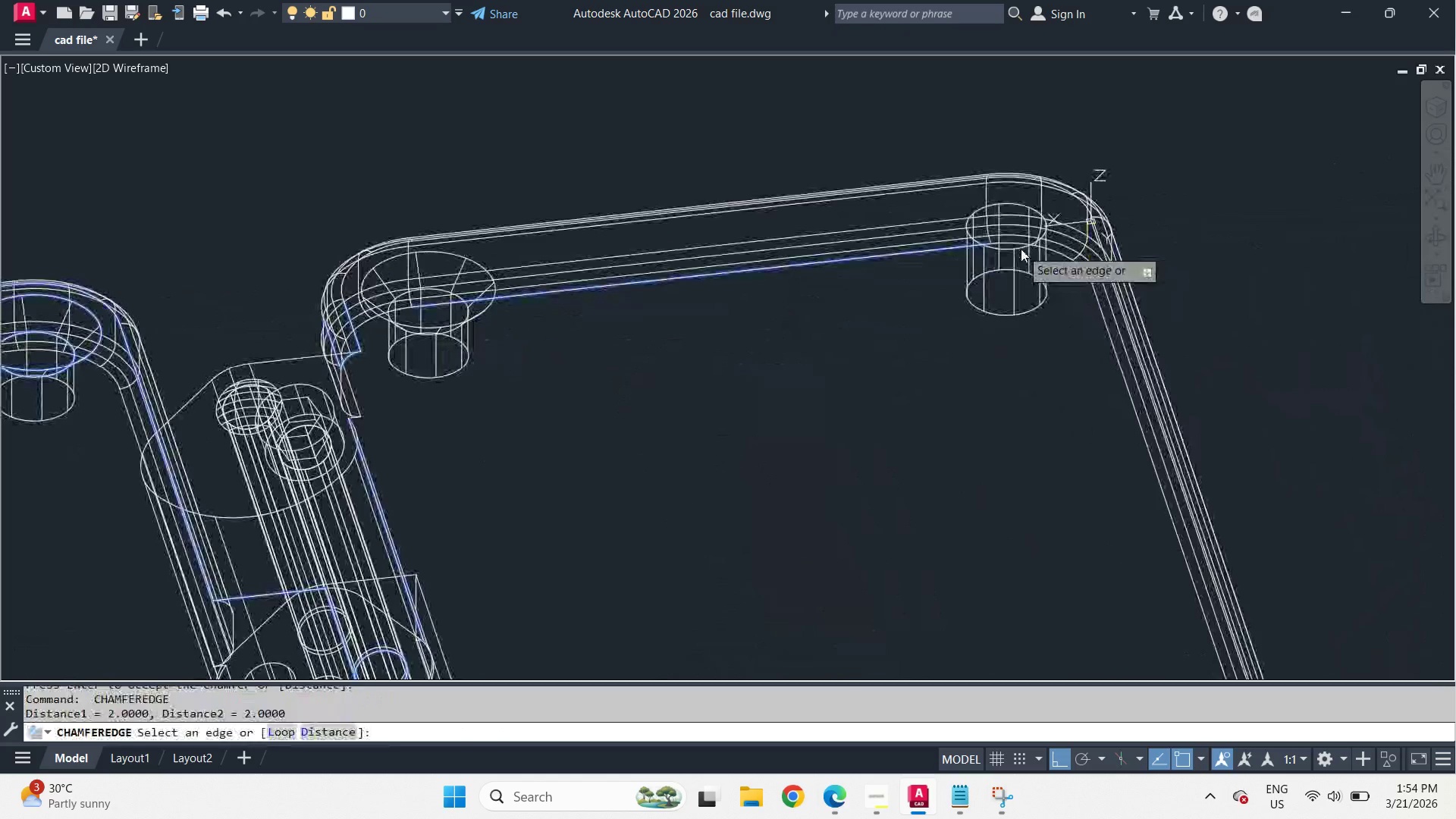 
left_click([1021, 249])
 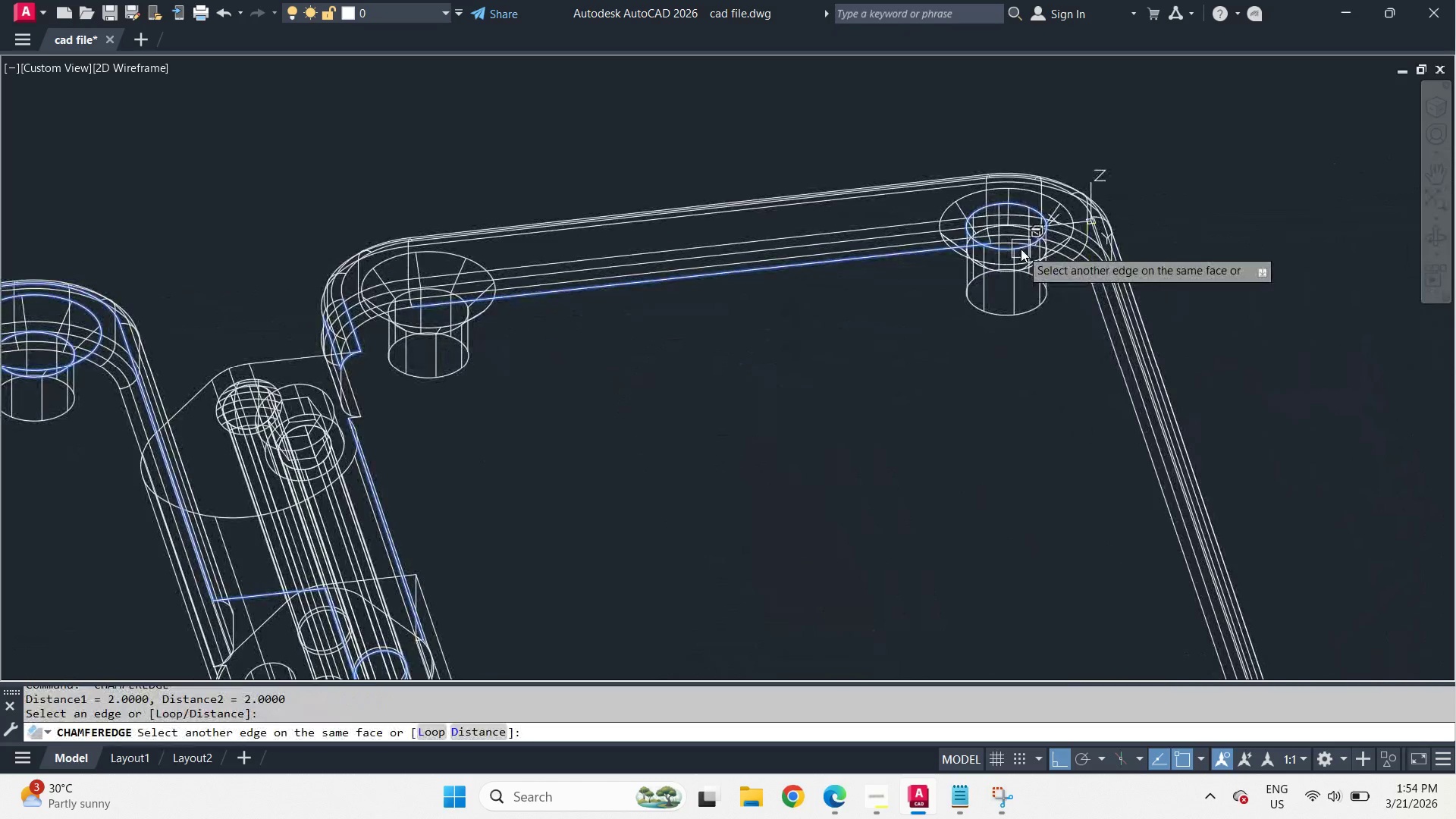 
key(Space)
 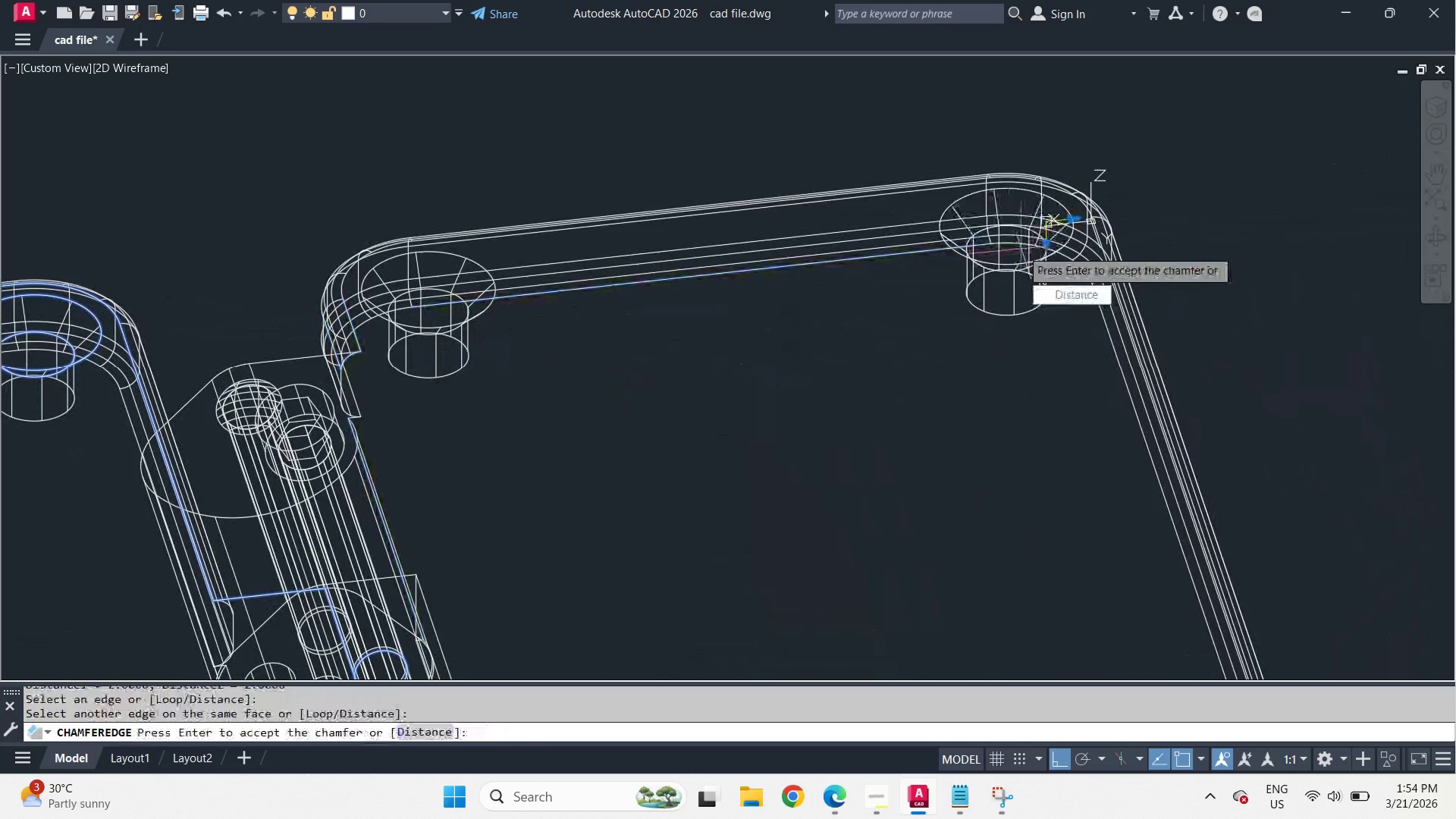 
scroll: coordinate [1089, 299], scroll_direction: none, amount: 0.0
 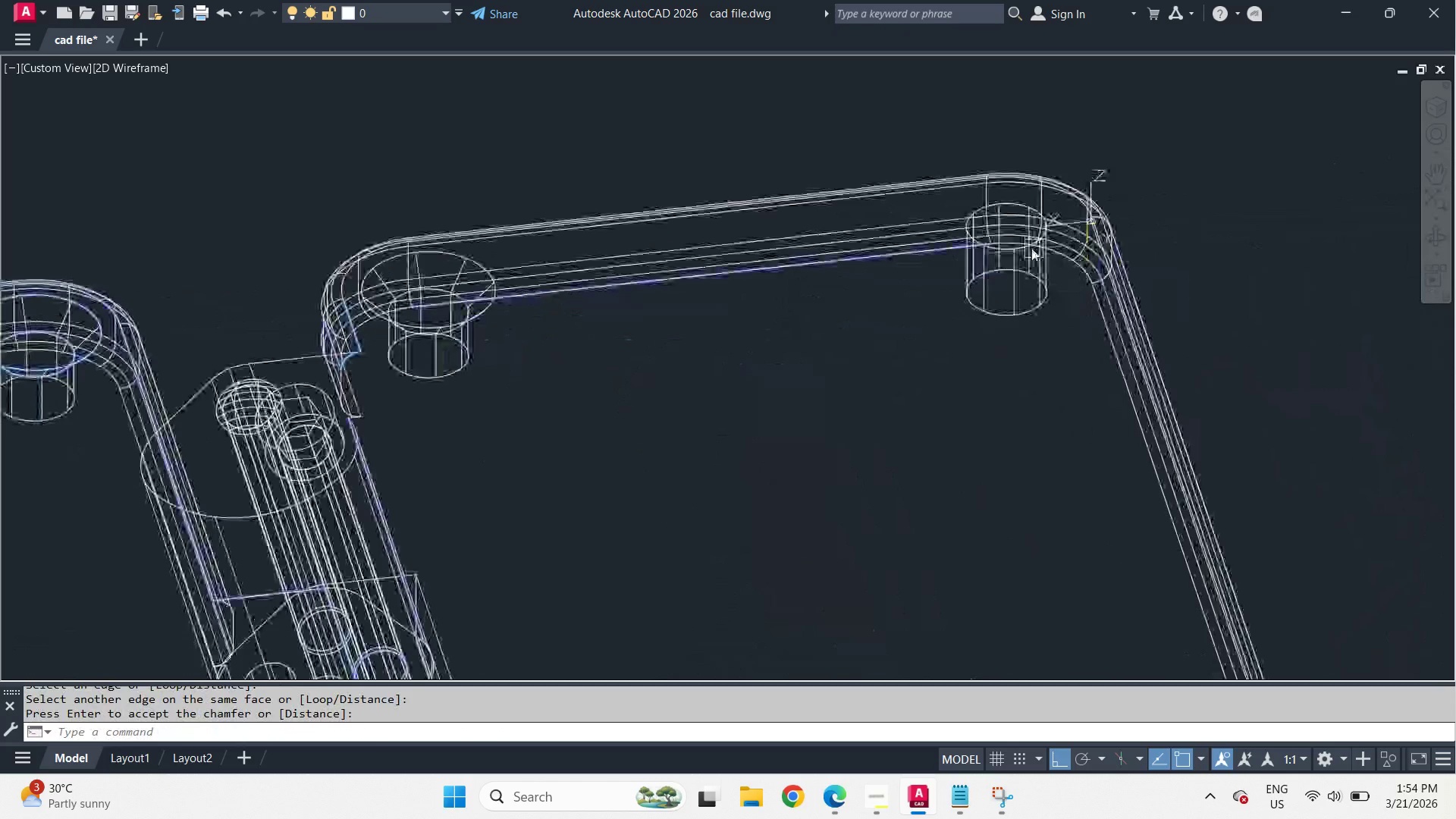 
key(Space)
 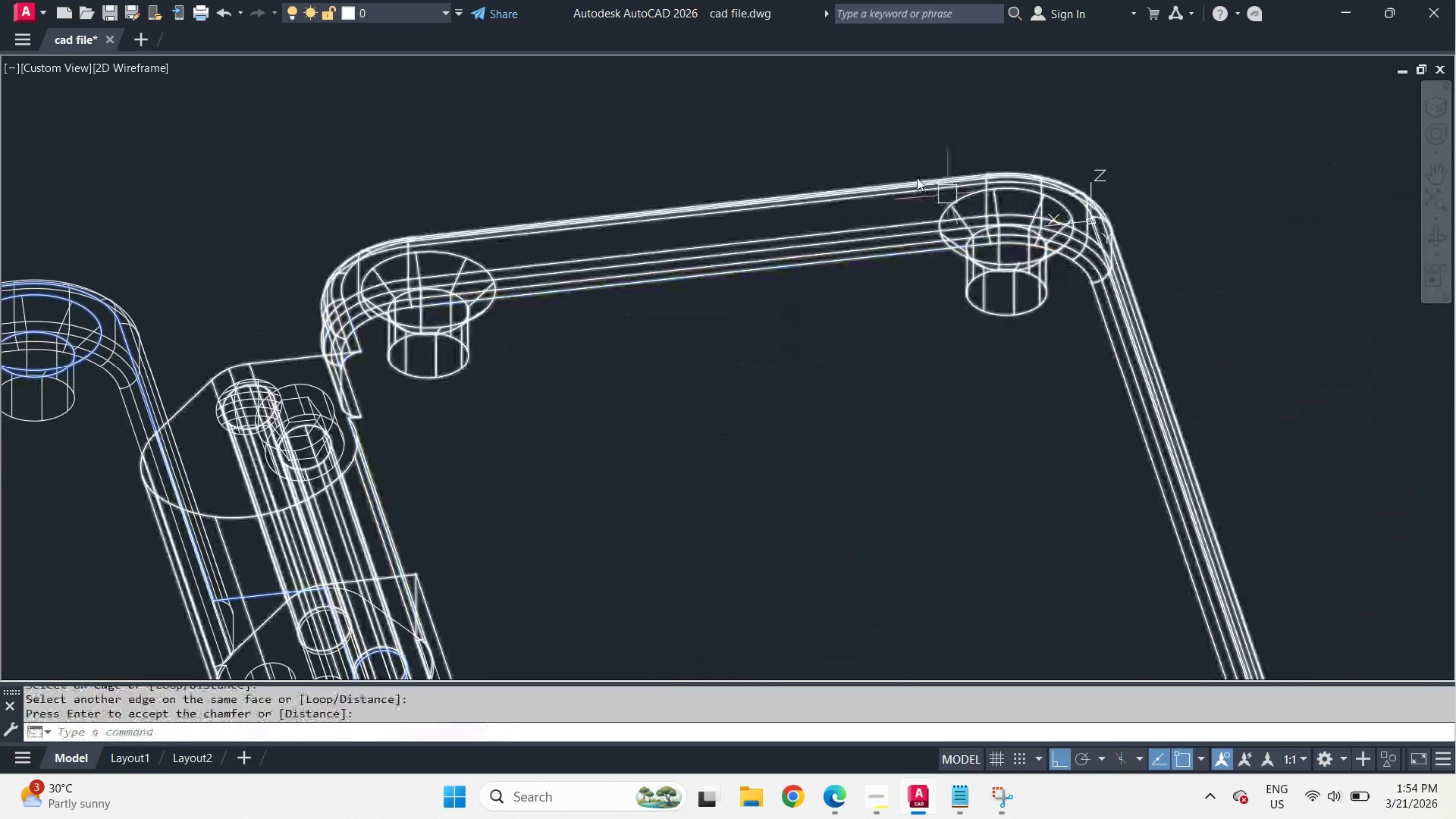 
key(Space)
 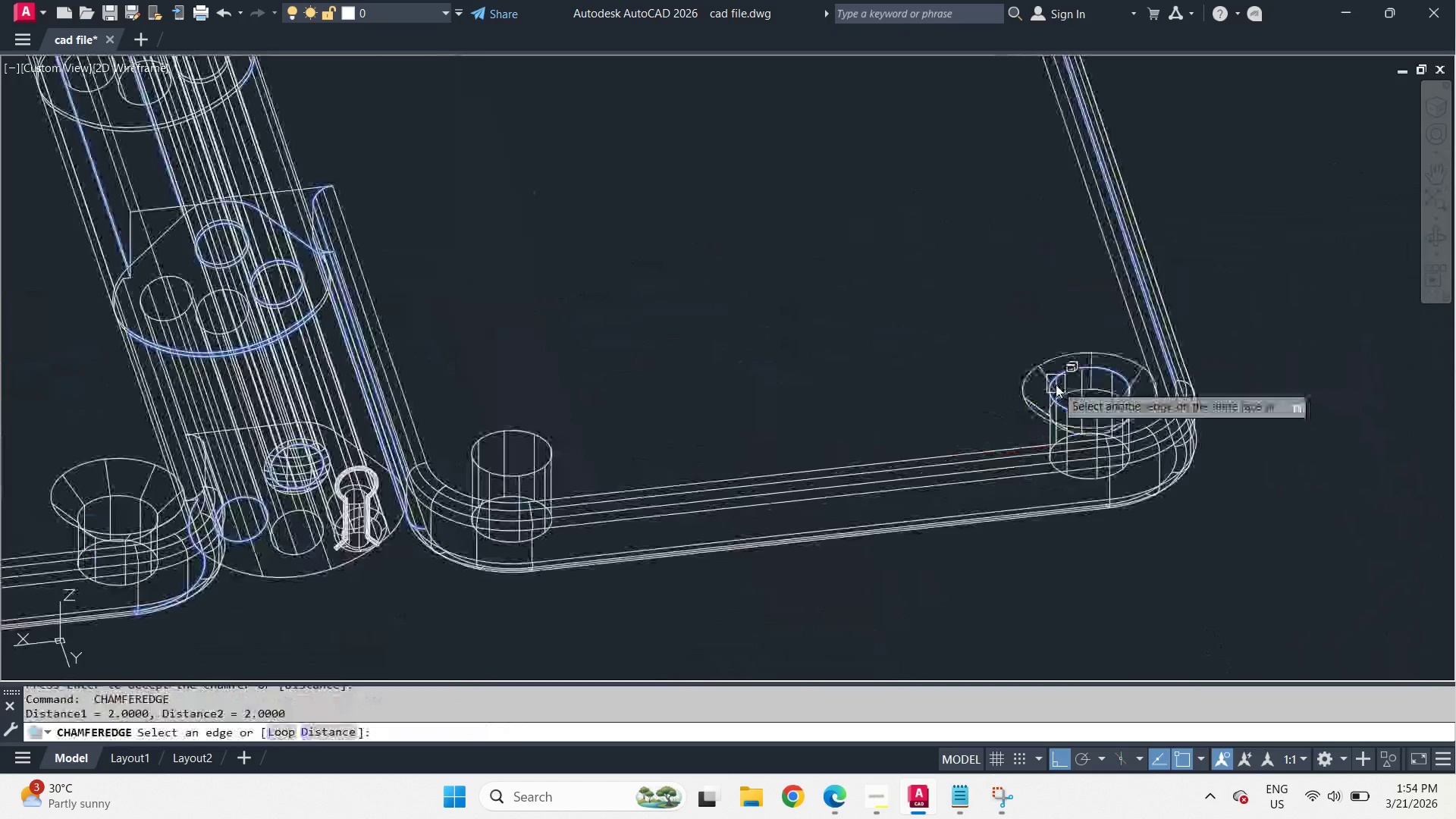 
left_click([1056, 384])
 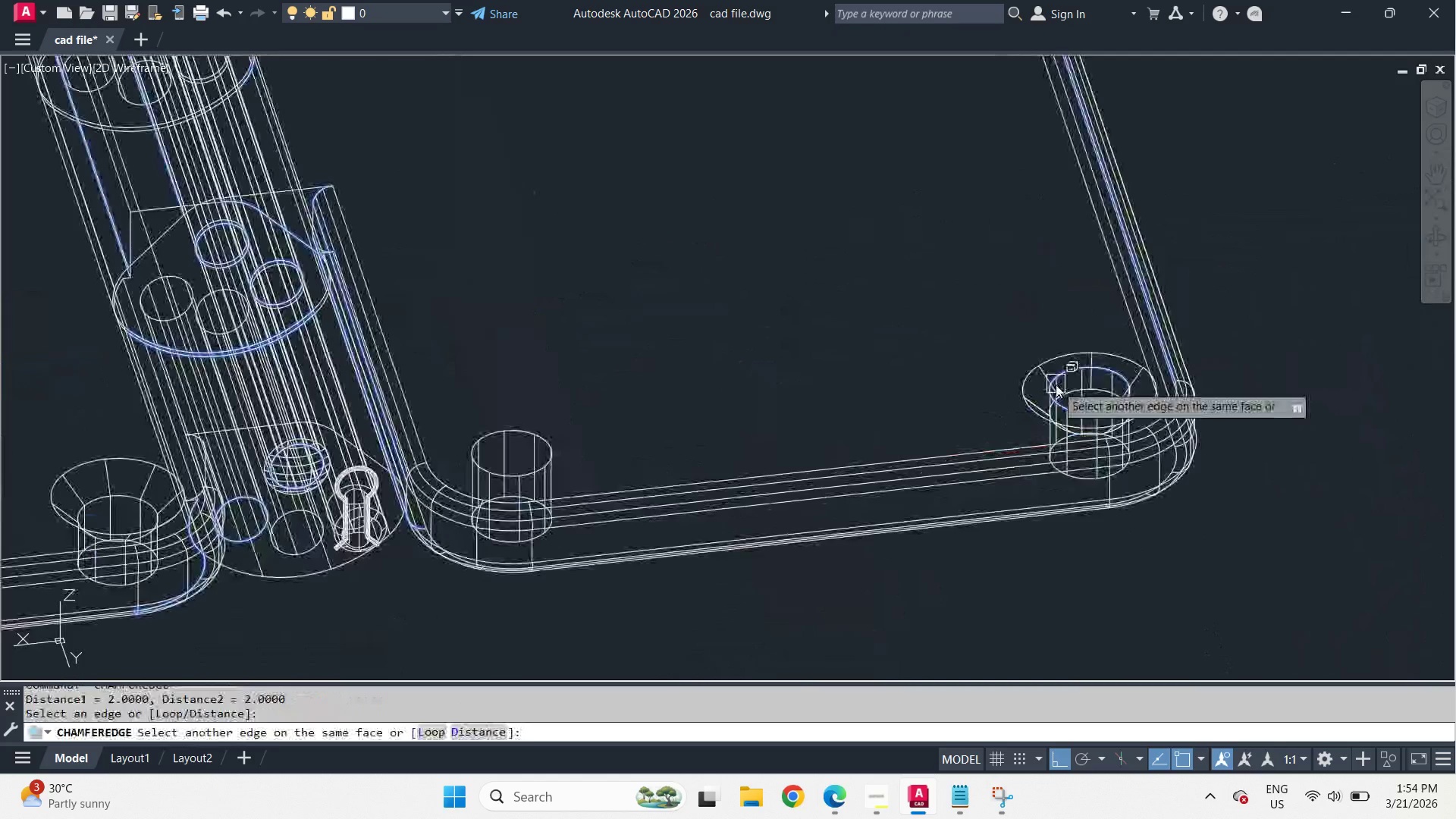 
key(Space)
 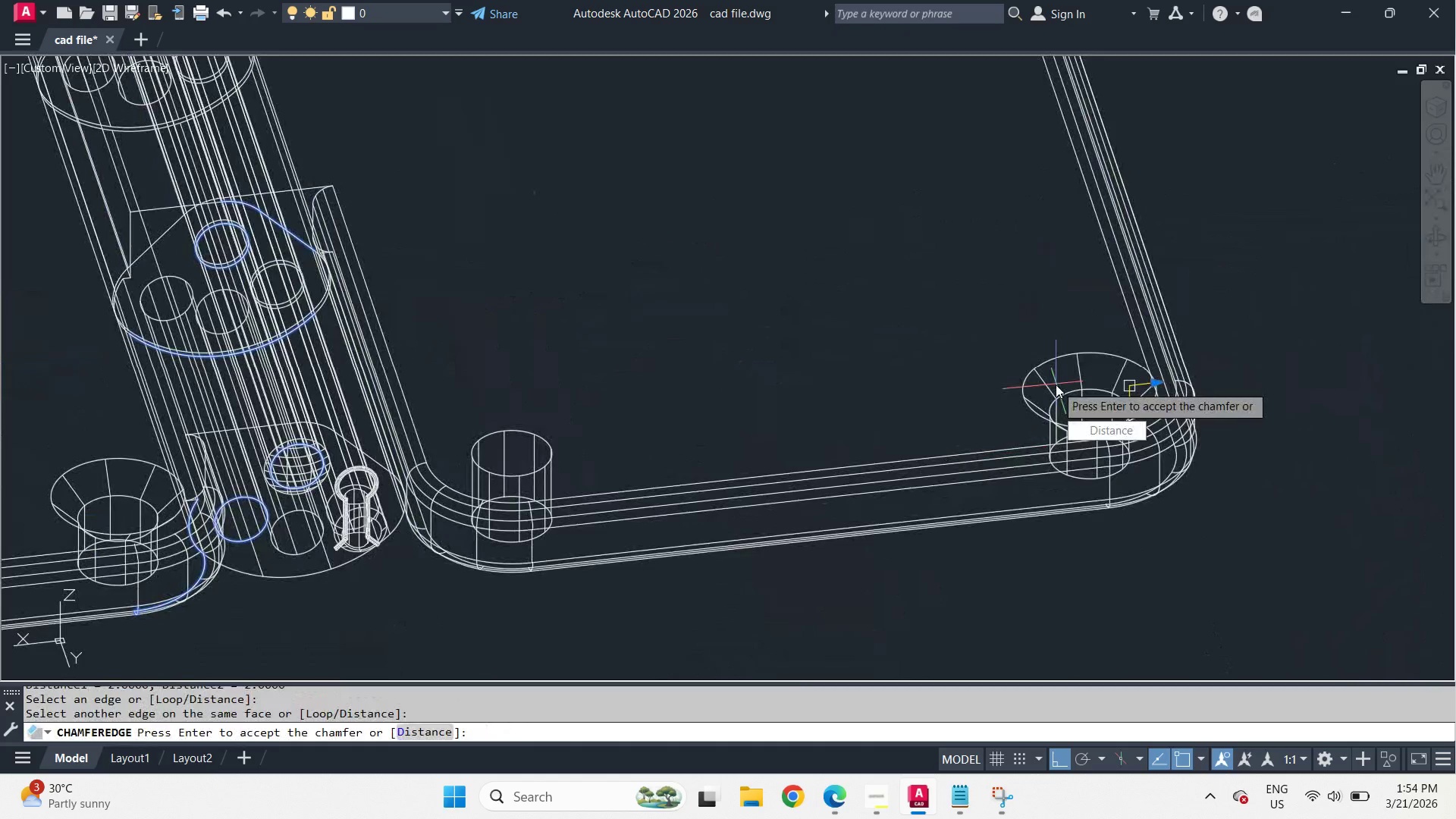 
scroll: coordinate [1003, 448], scroll_direction: none, amount: 0.0
 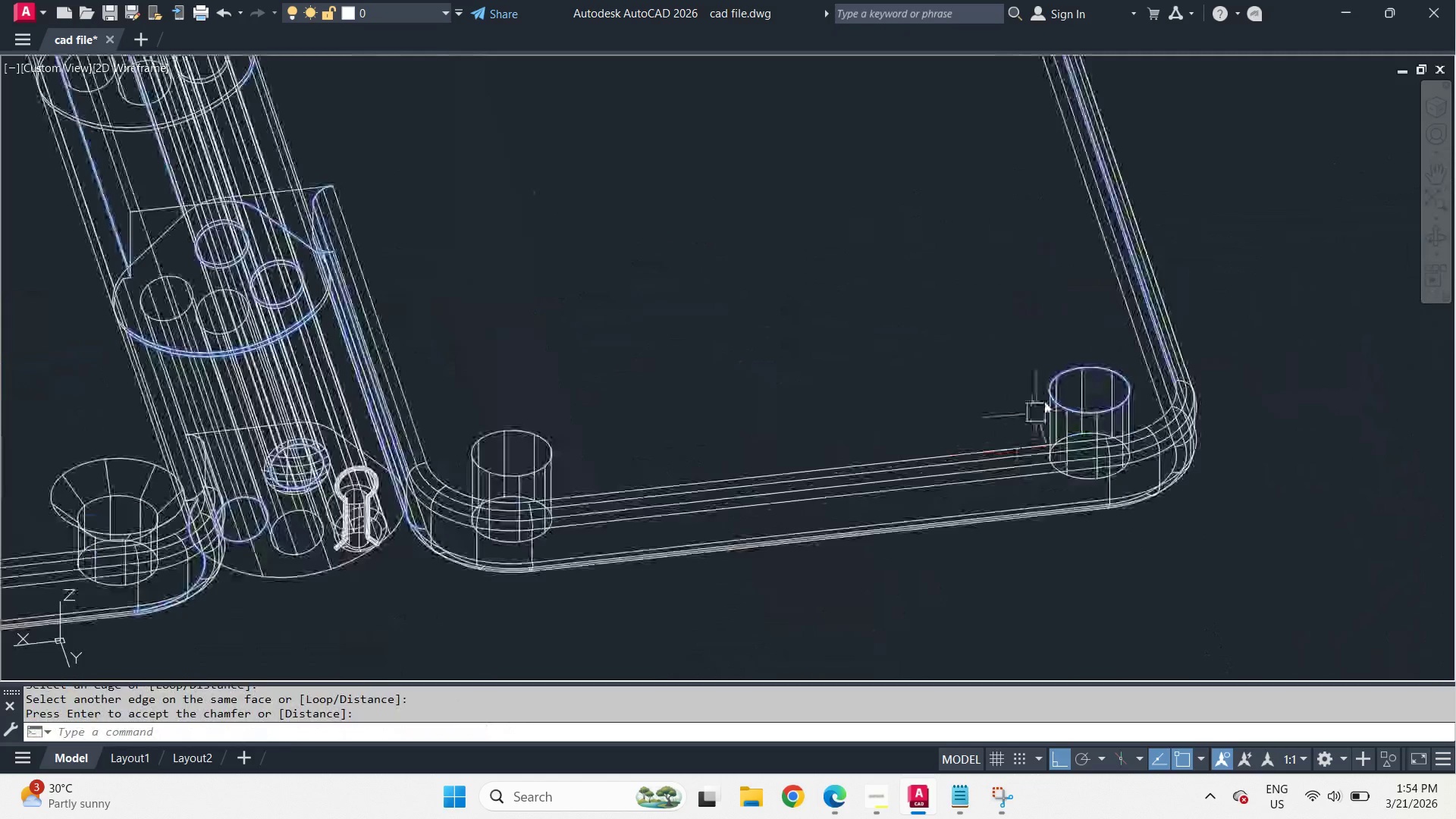 
key(Space)
 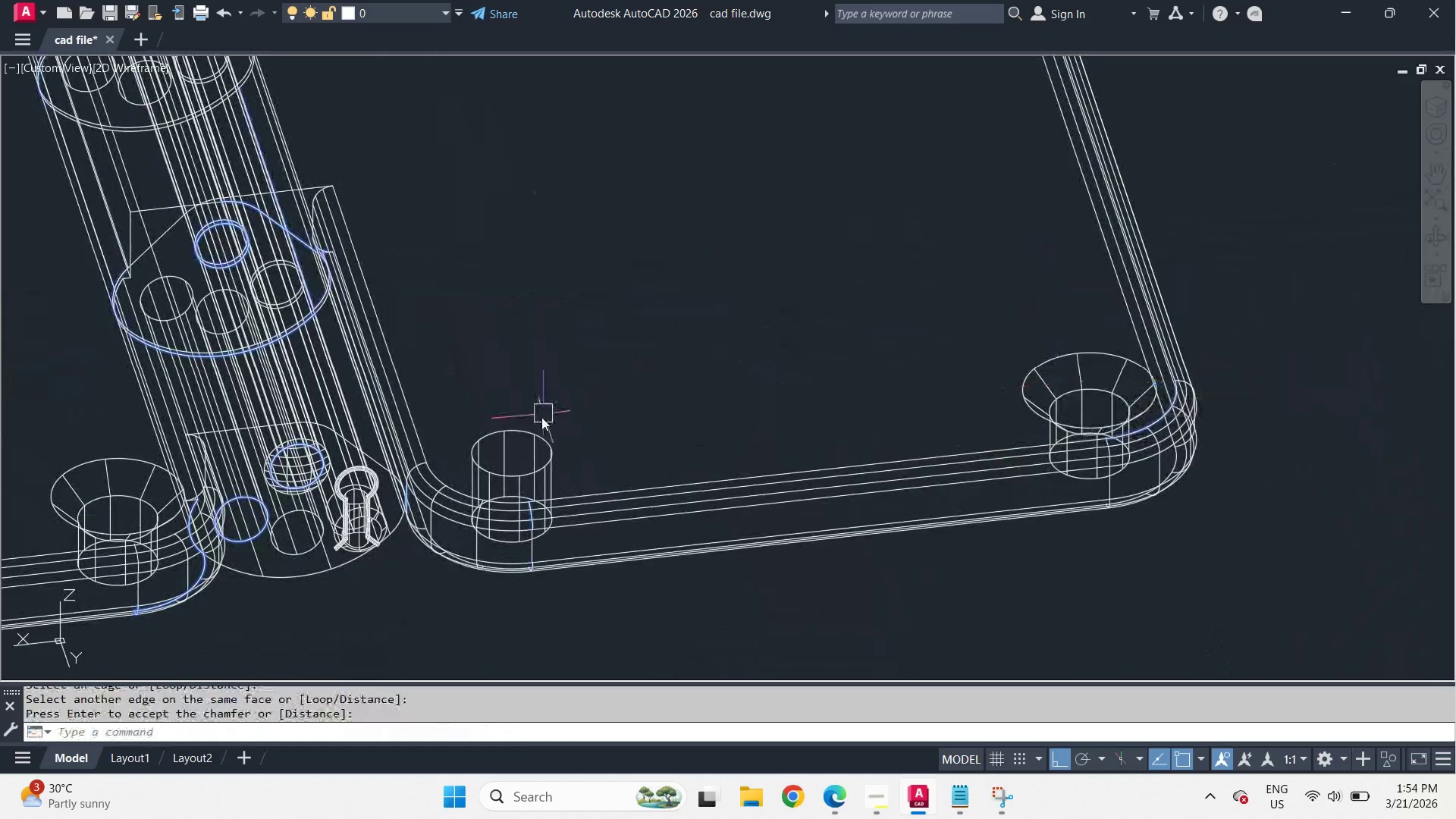 
key(Space)
 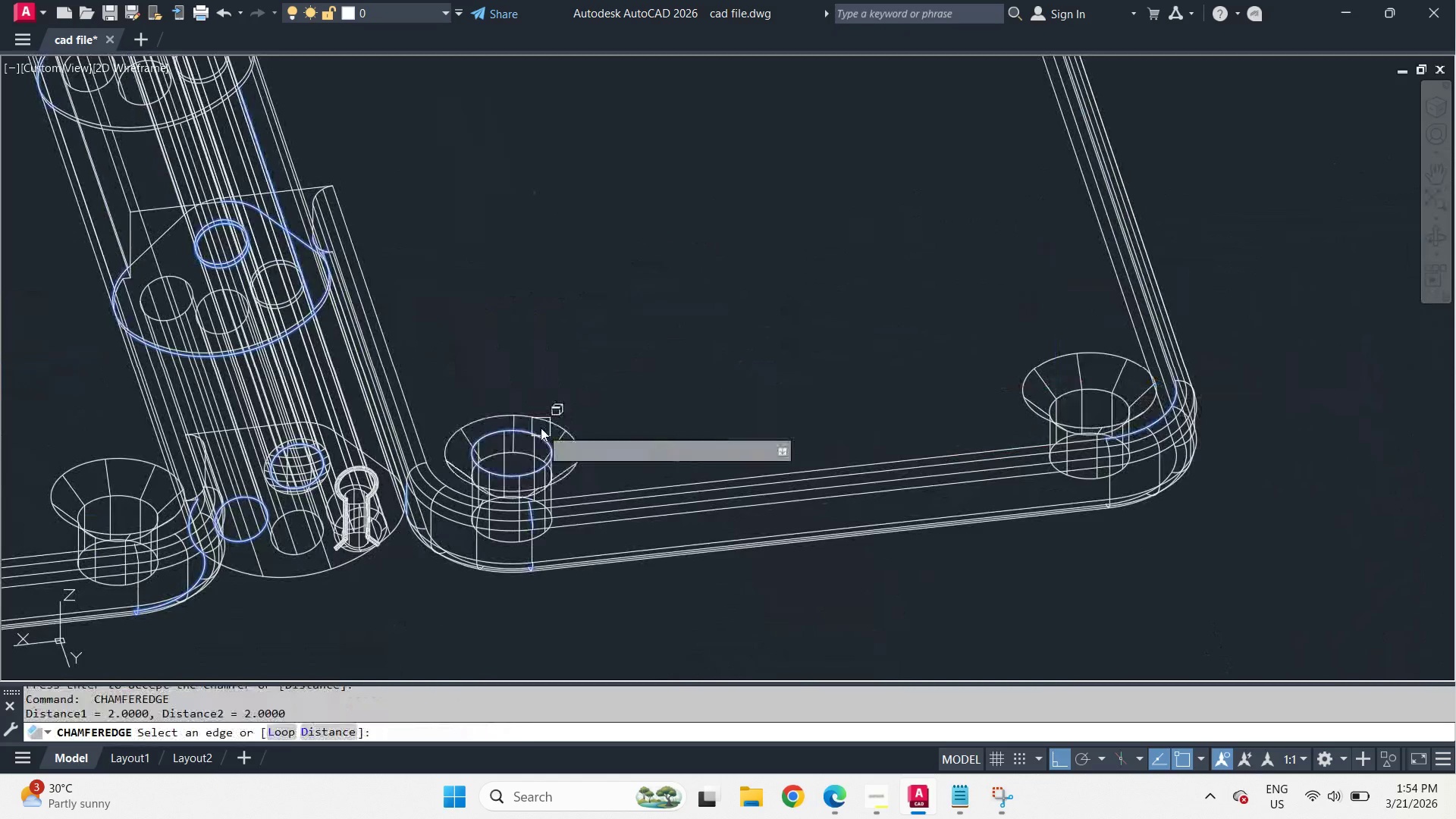 
left_click([541, 428])
 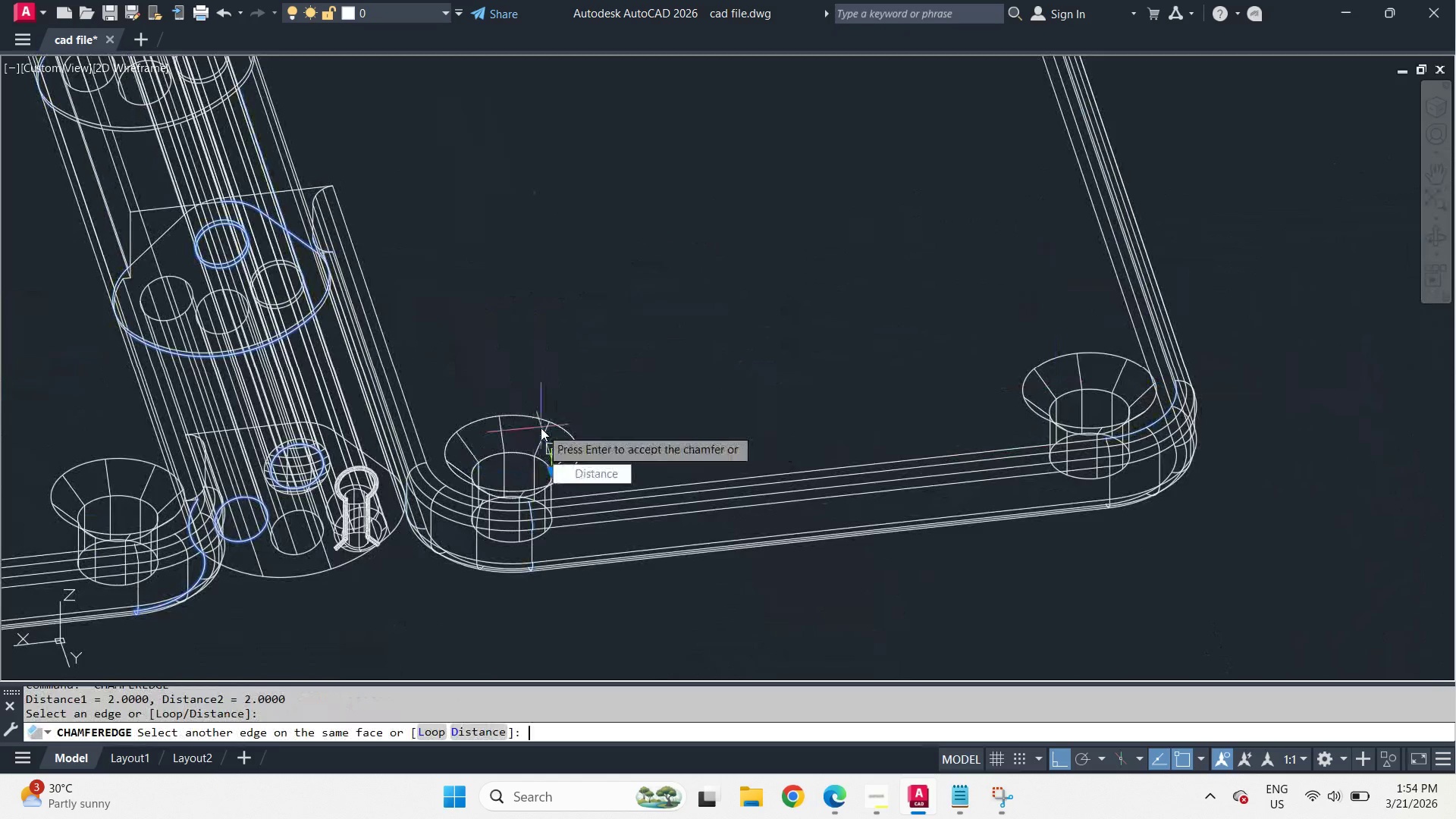 
key(Space)
 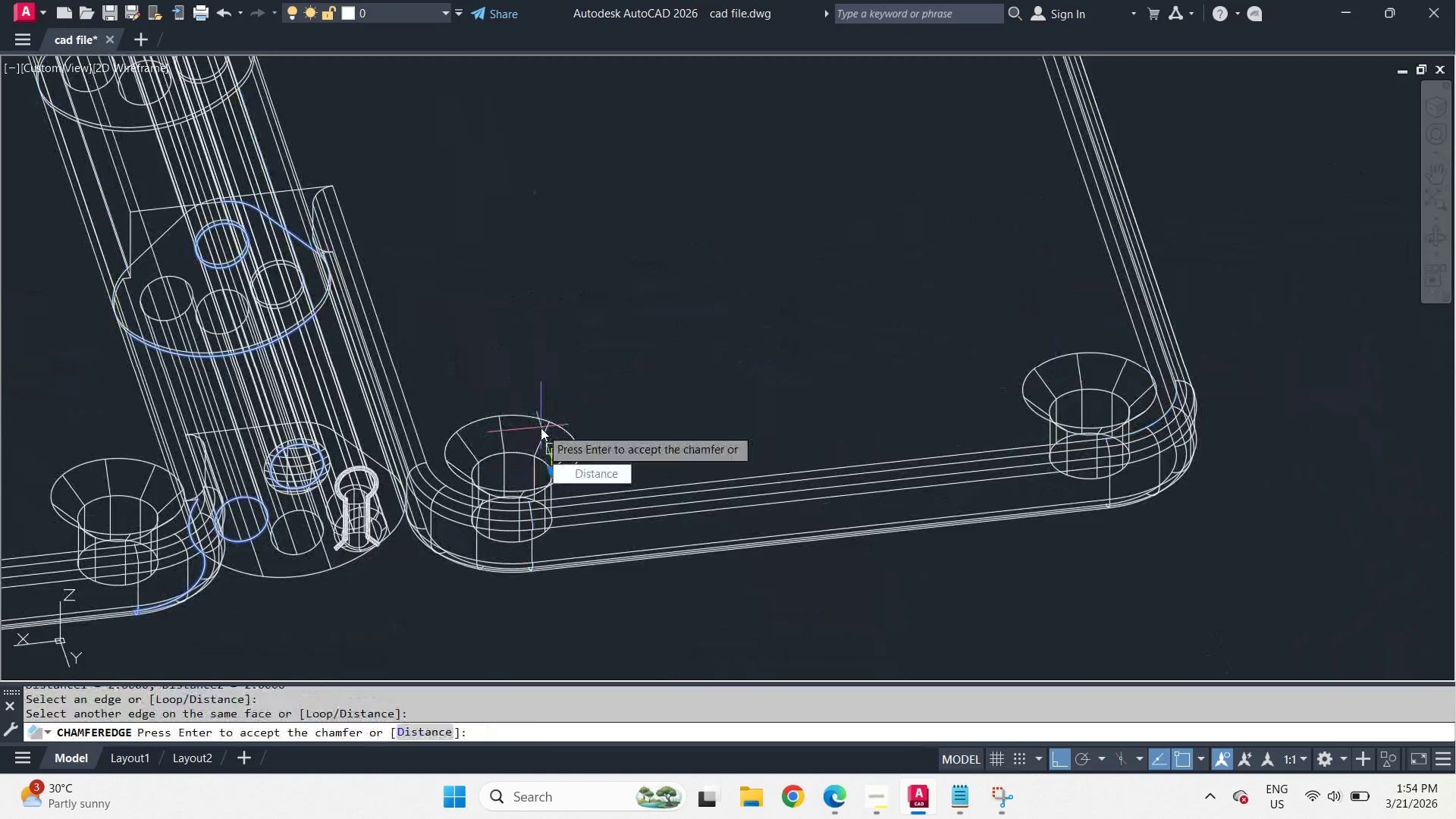 
key(Space)
 